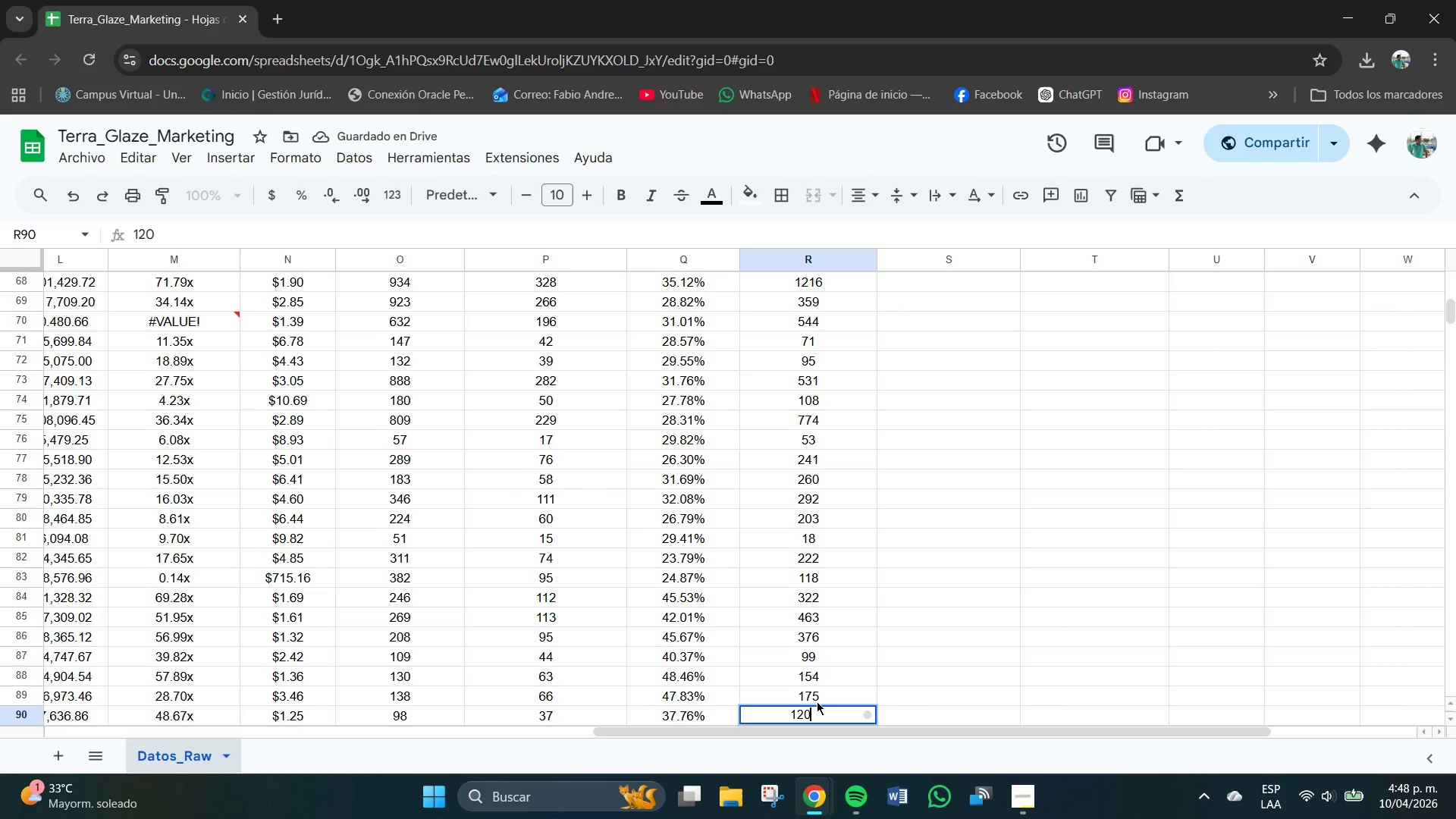 
key(NumpadEnter)
 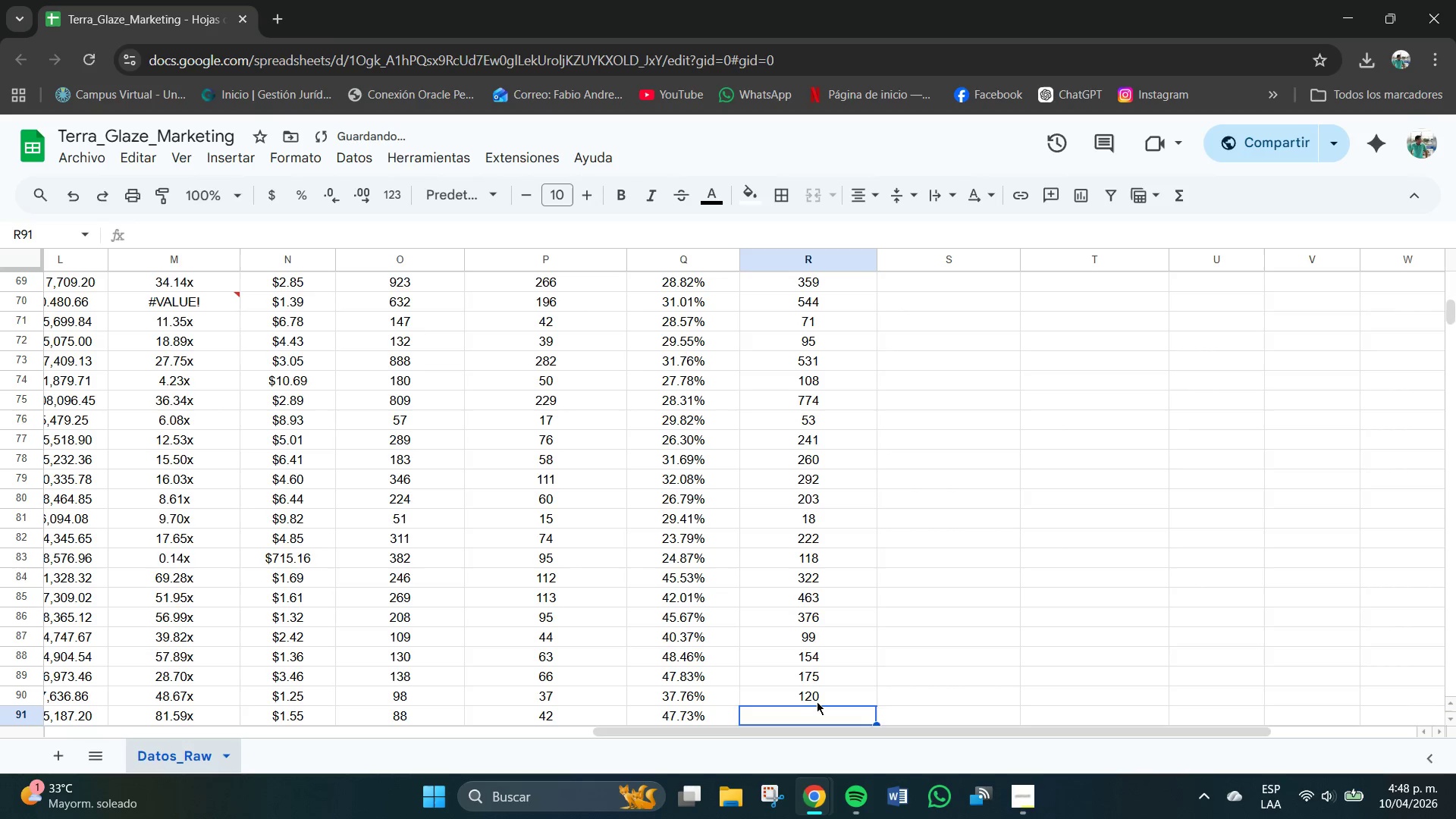 
key(Numpad1)
 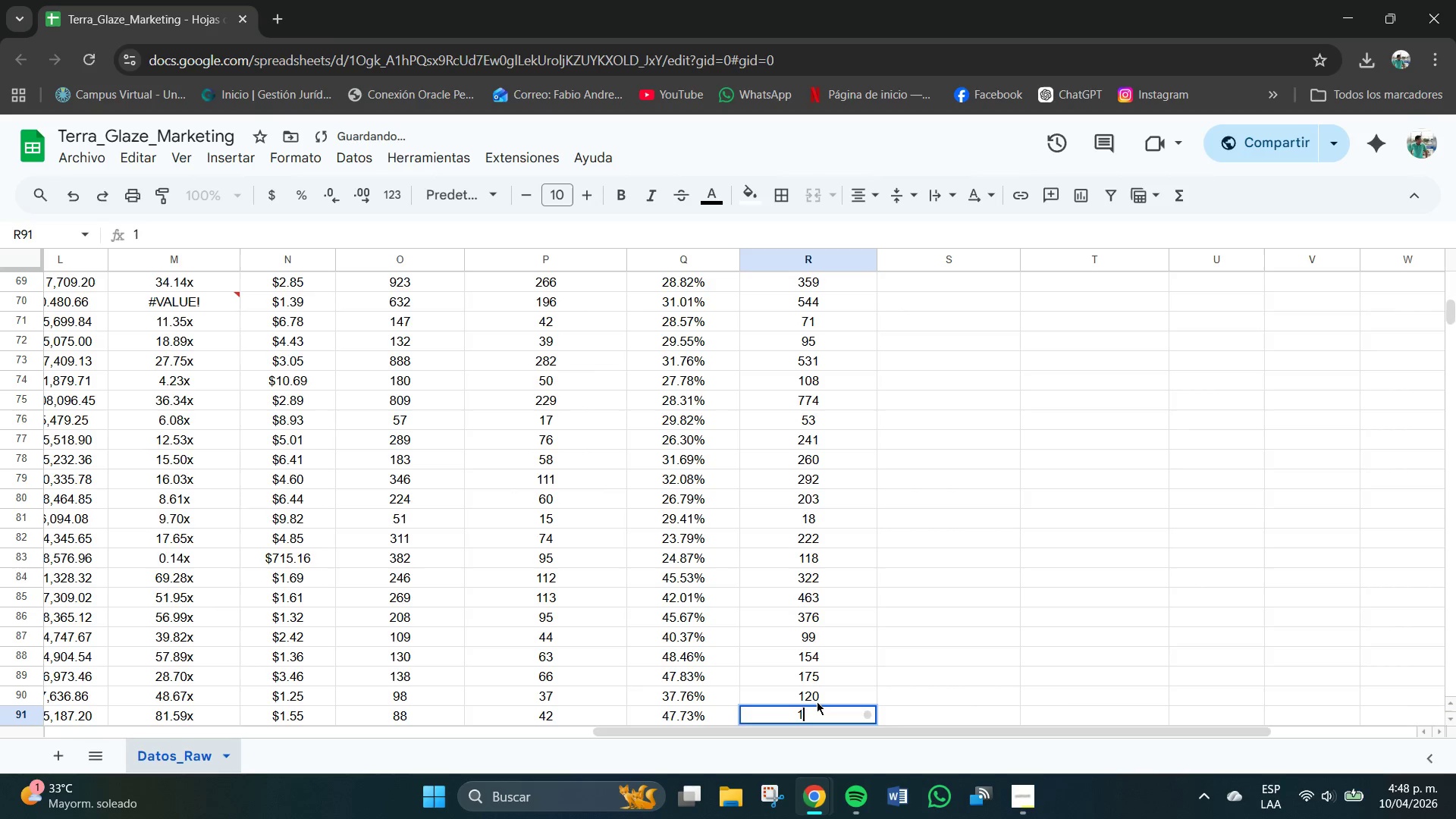 
key(Numpad8)
 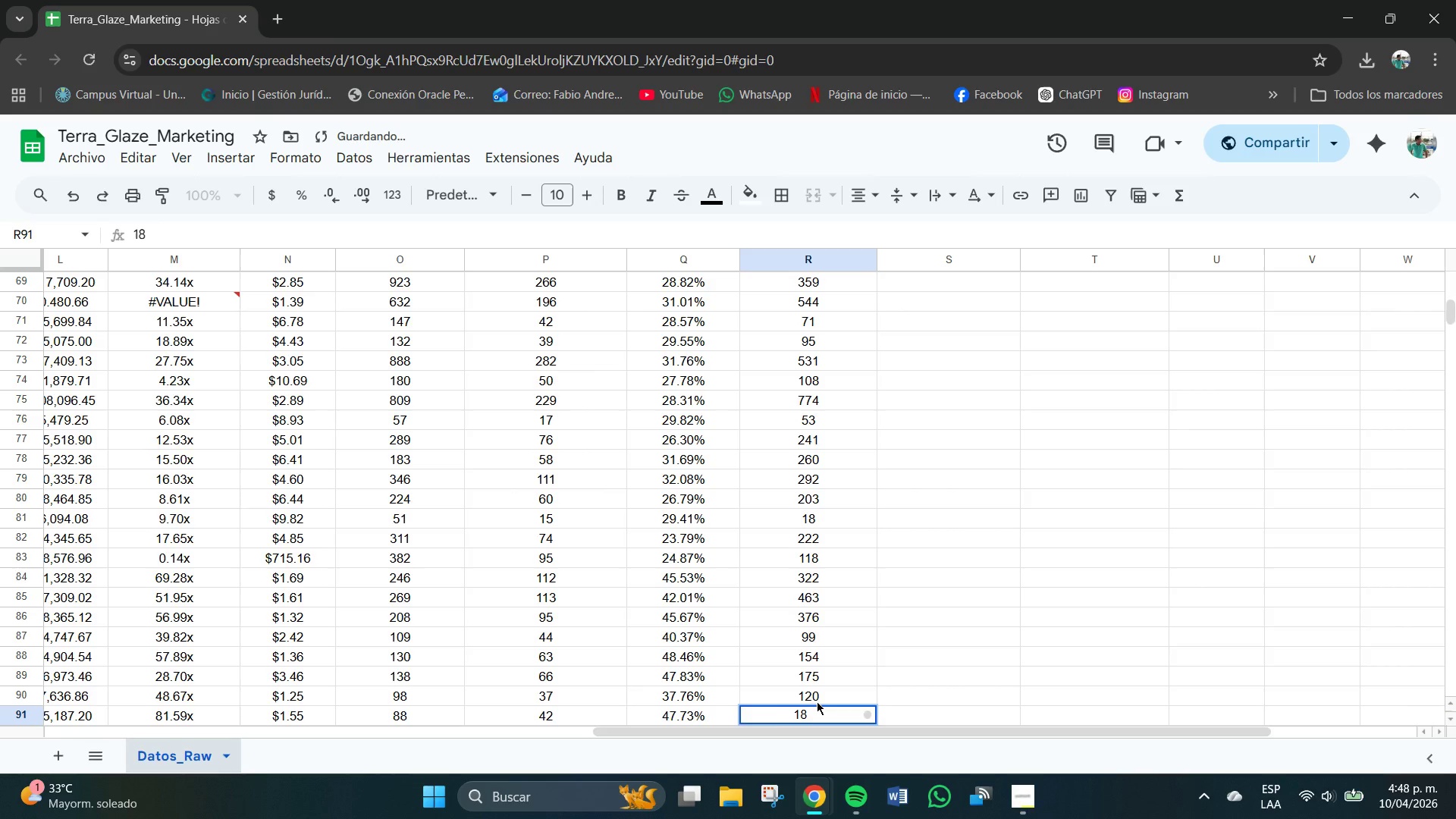 
key(Backspace)
 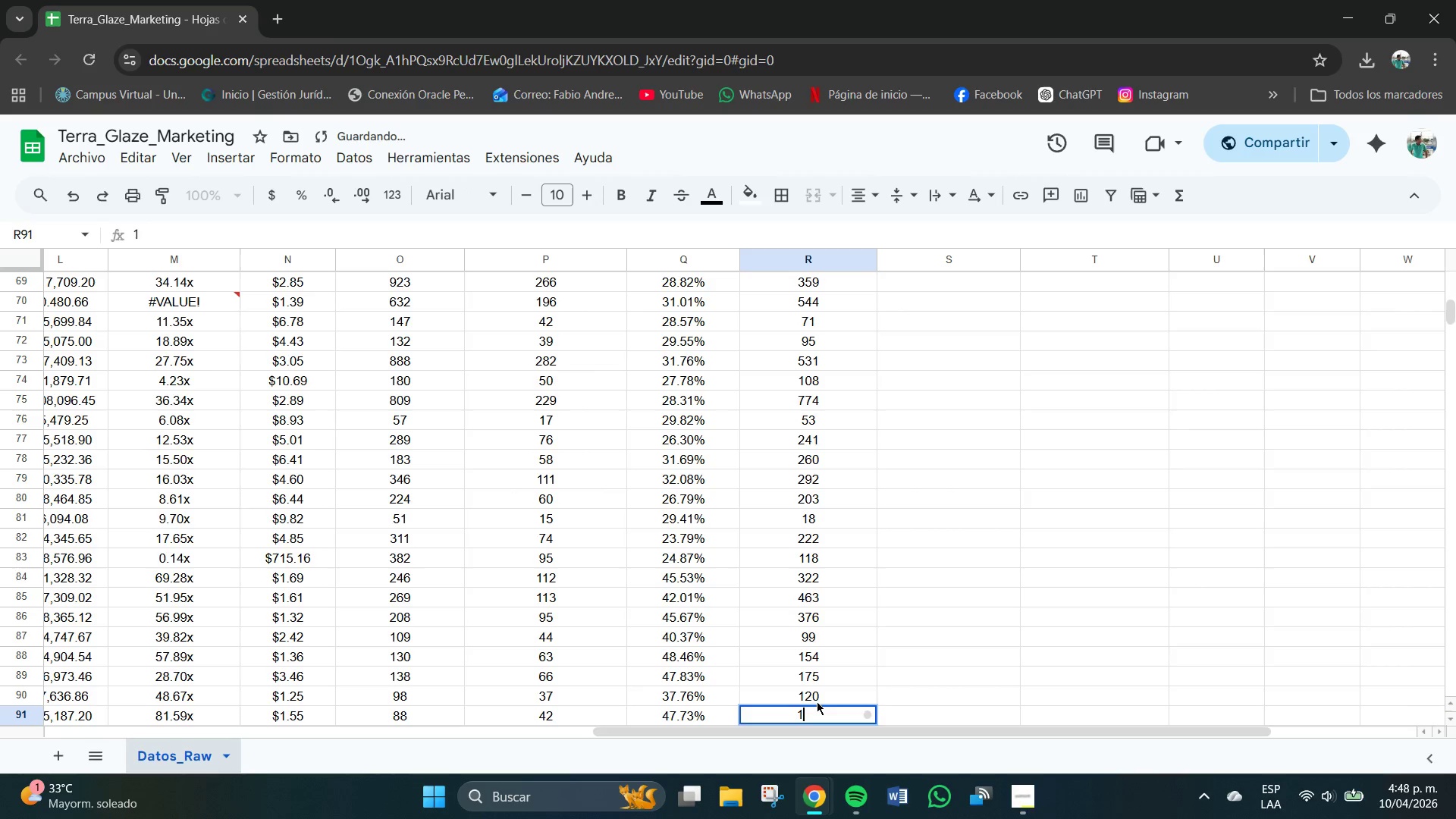 
key(Numpad1)
 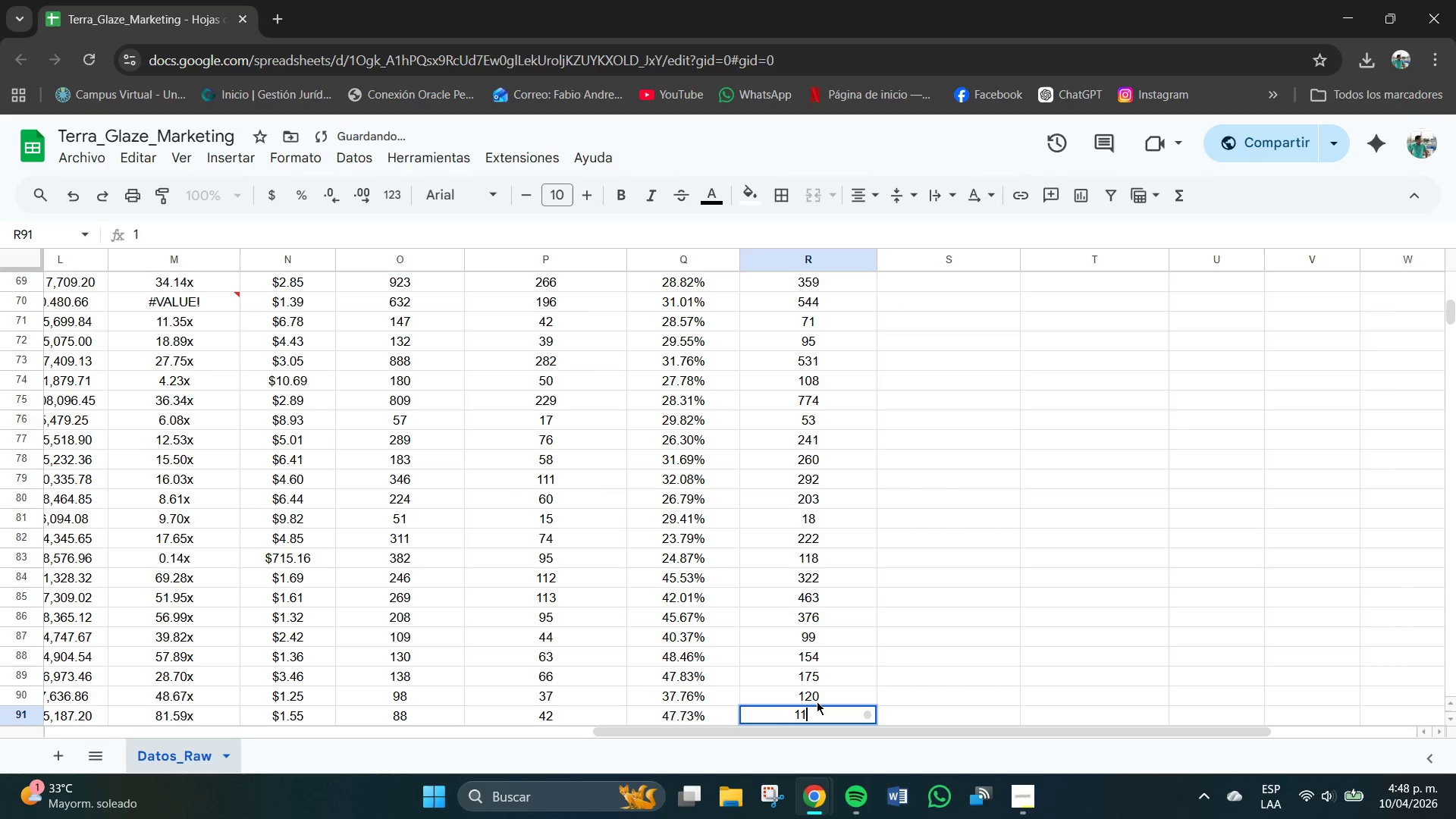 
key(Numpad8)
 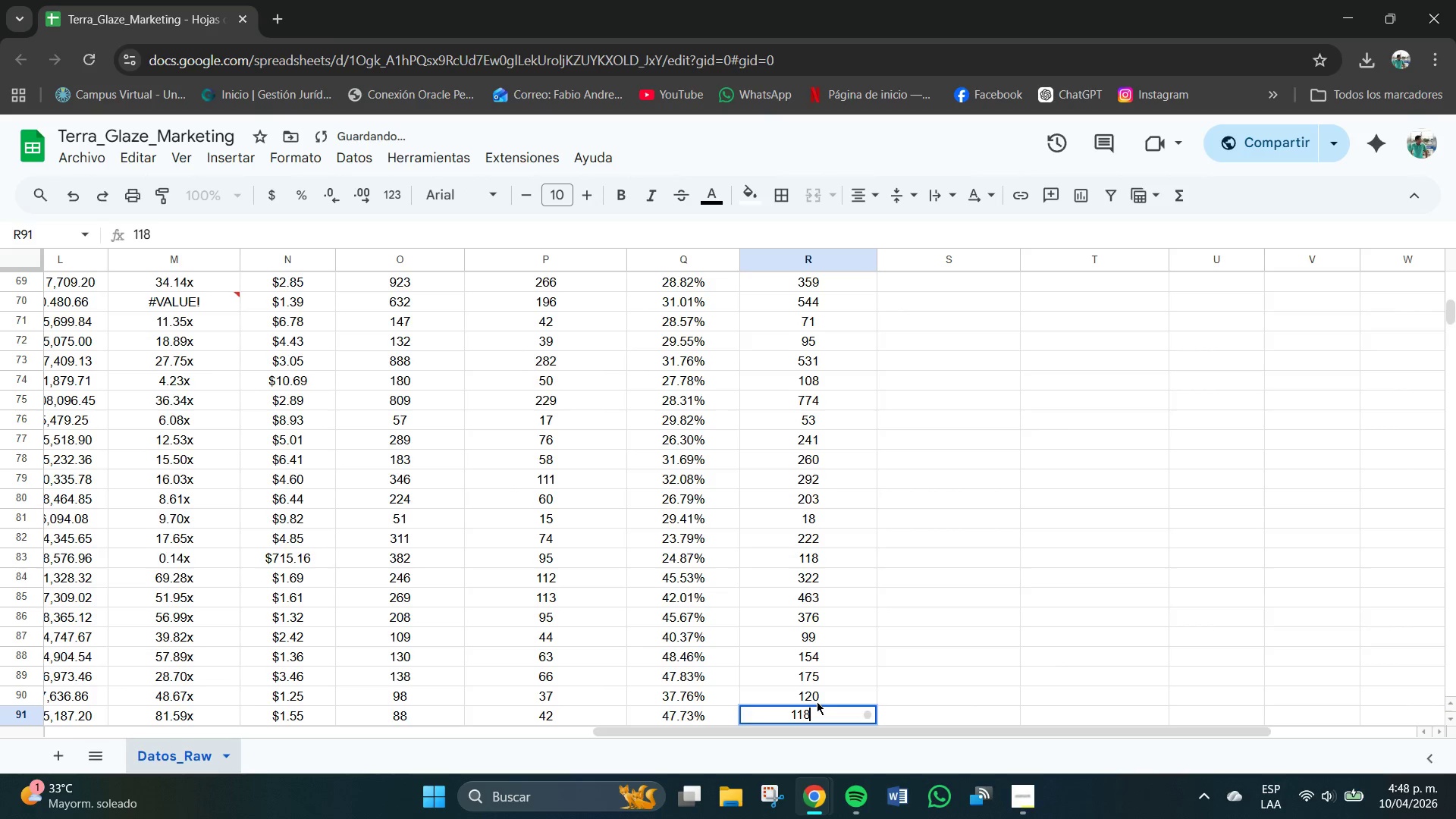 
key(NumpadEnter)
 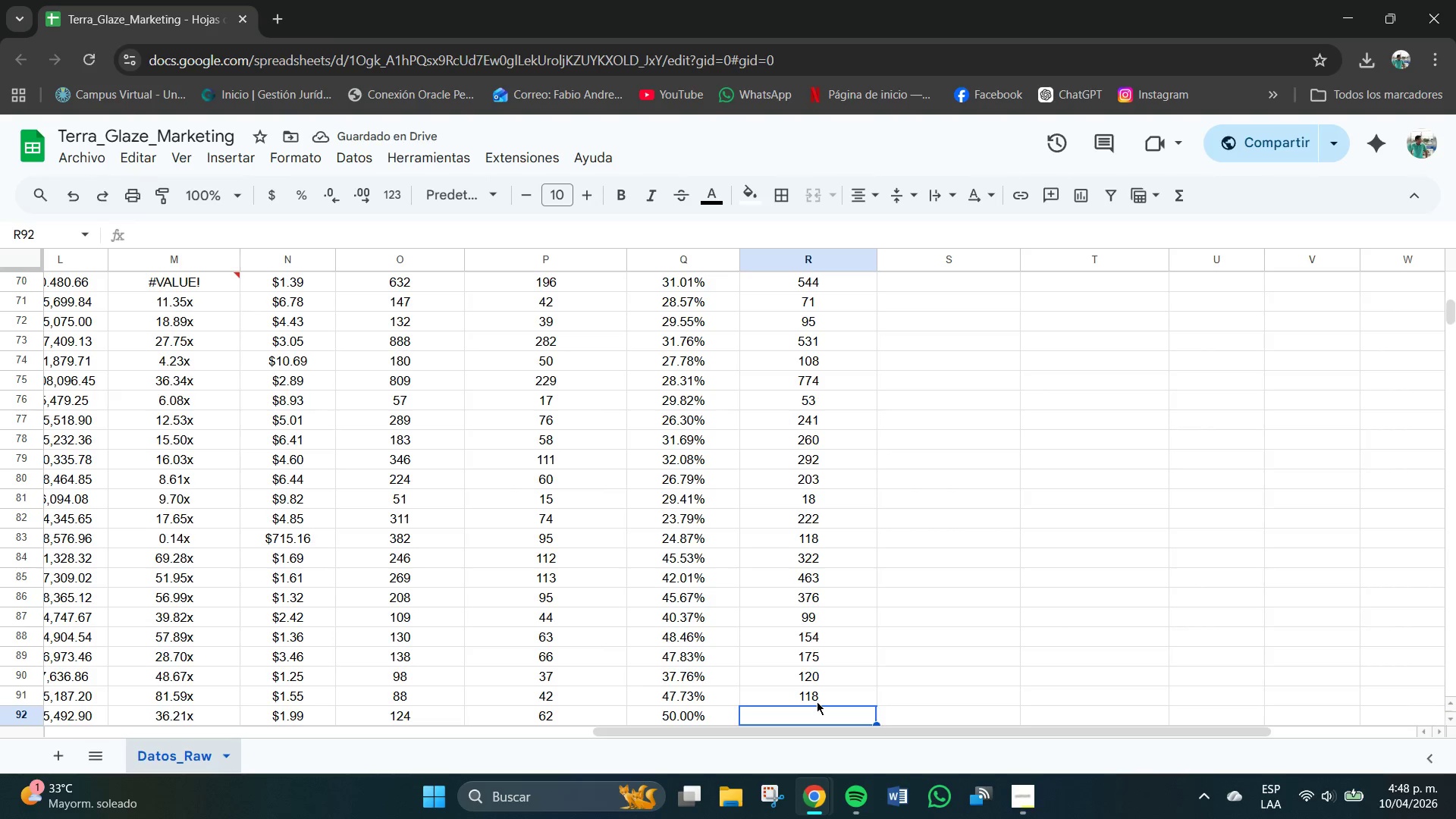 
key(Numpad2)
 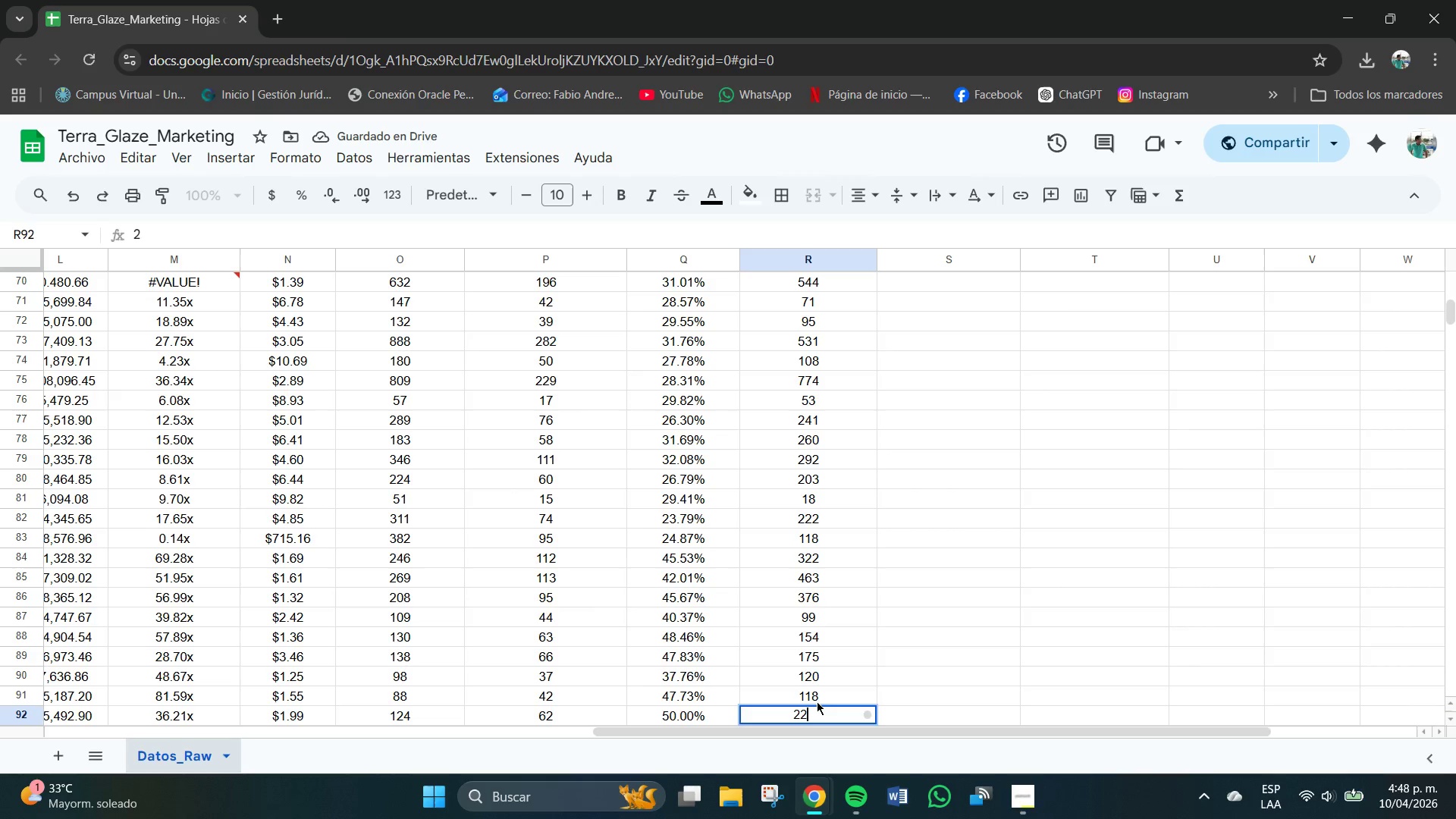 
key(Numpad2)
 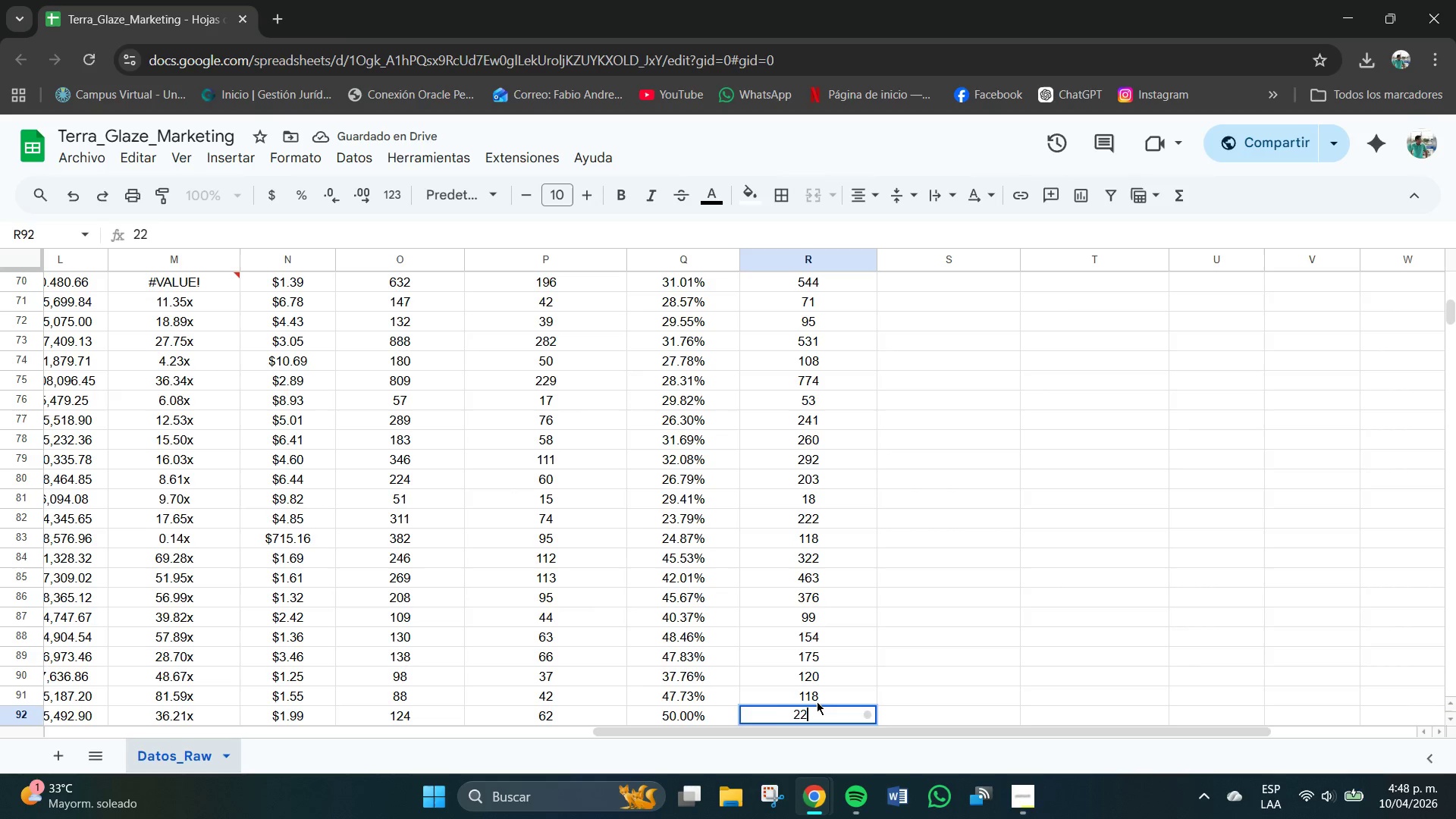 
key(Numpad9)
 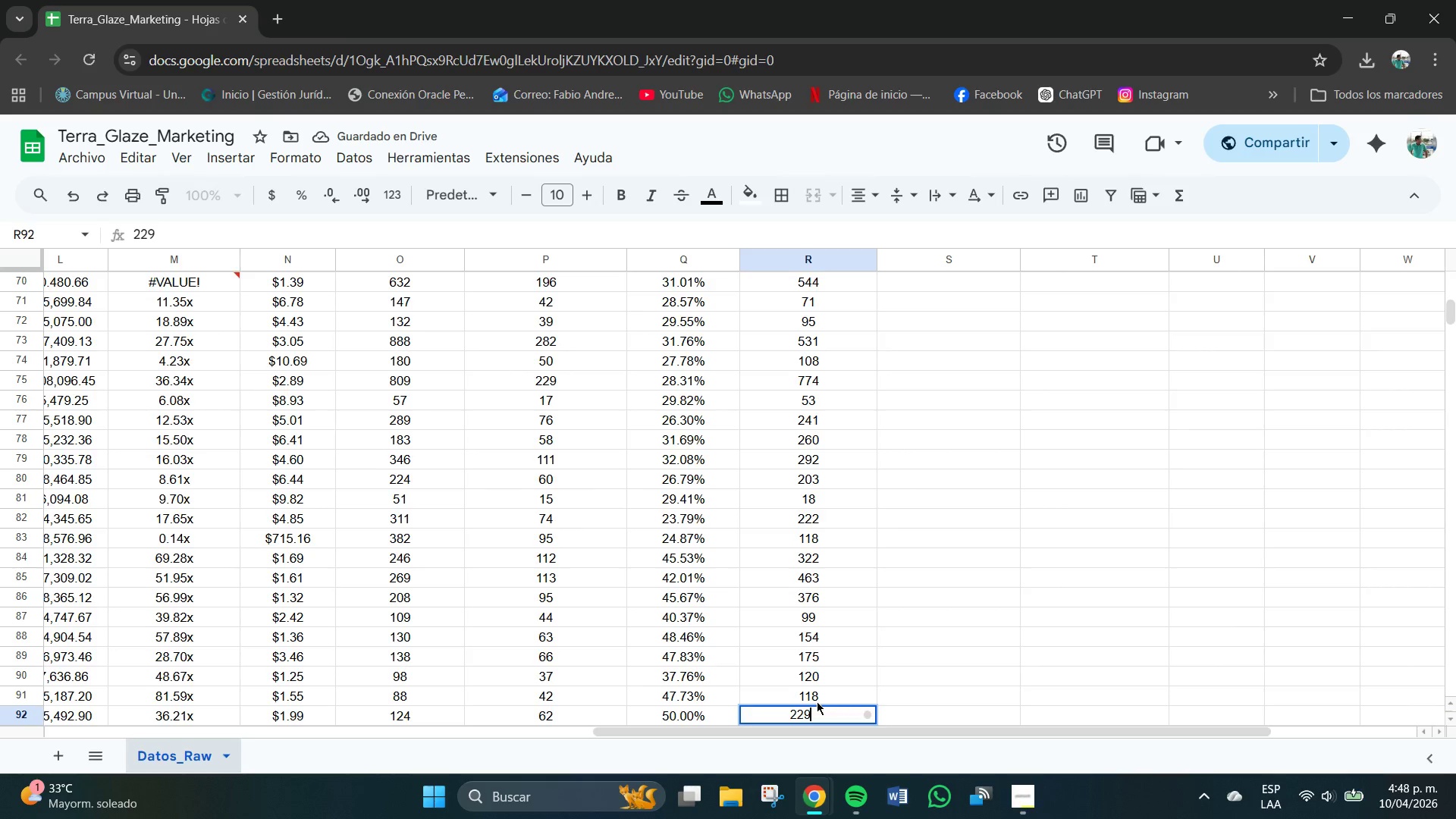 
key(NumpadEnter)
 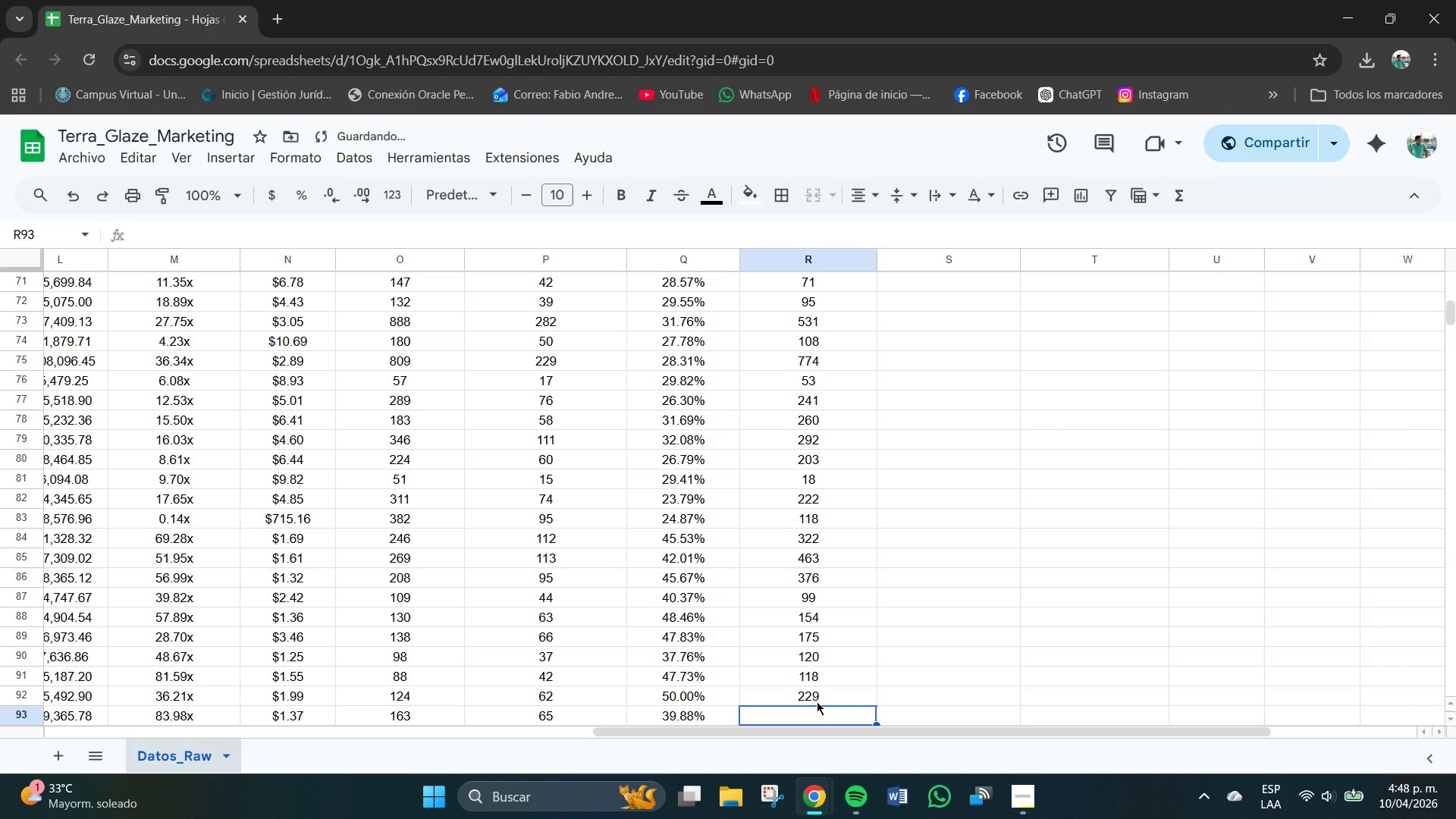 
key(Numpad1)
 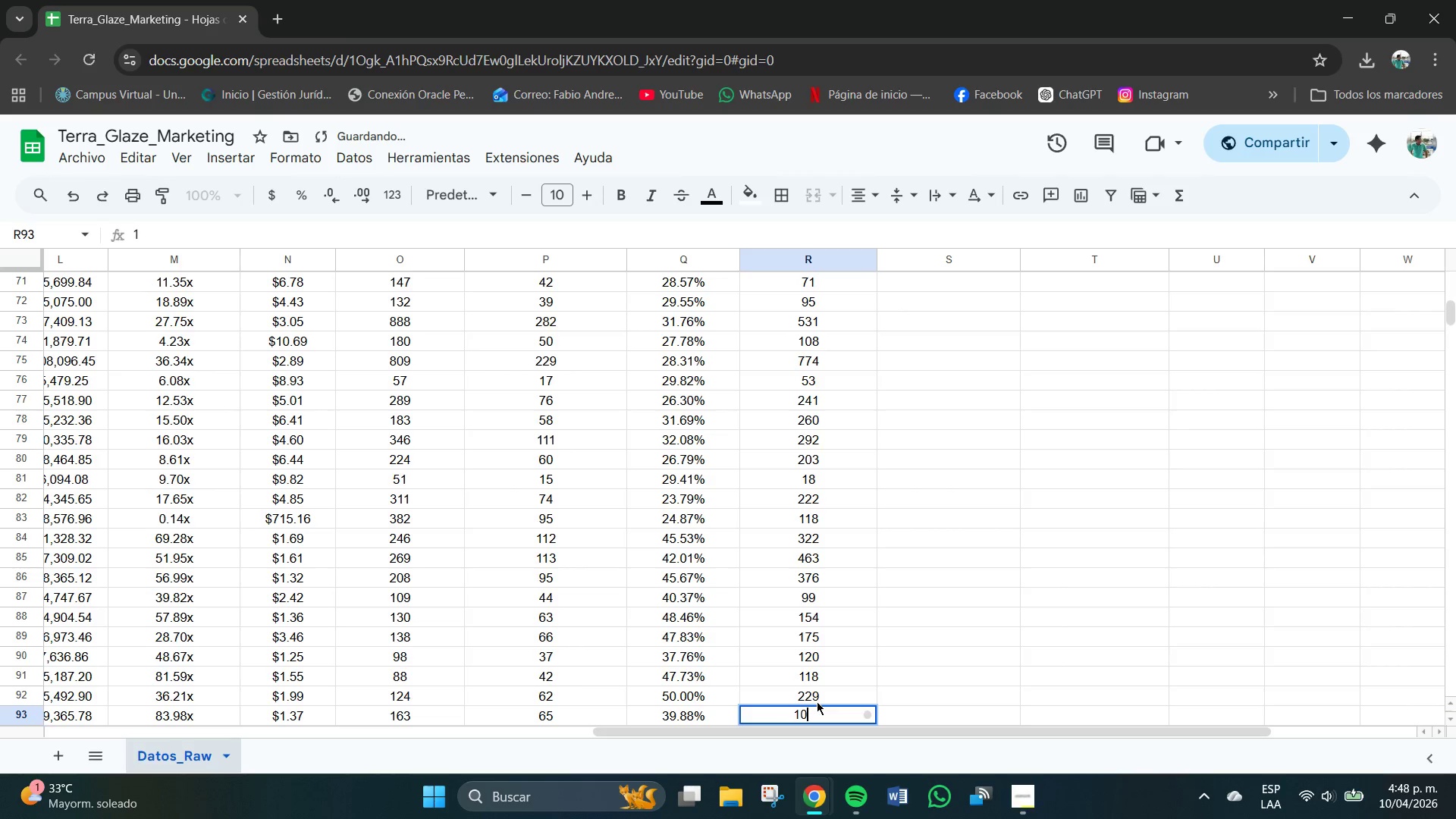 
key(Numpad0)
 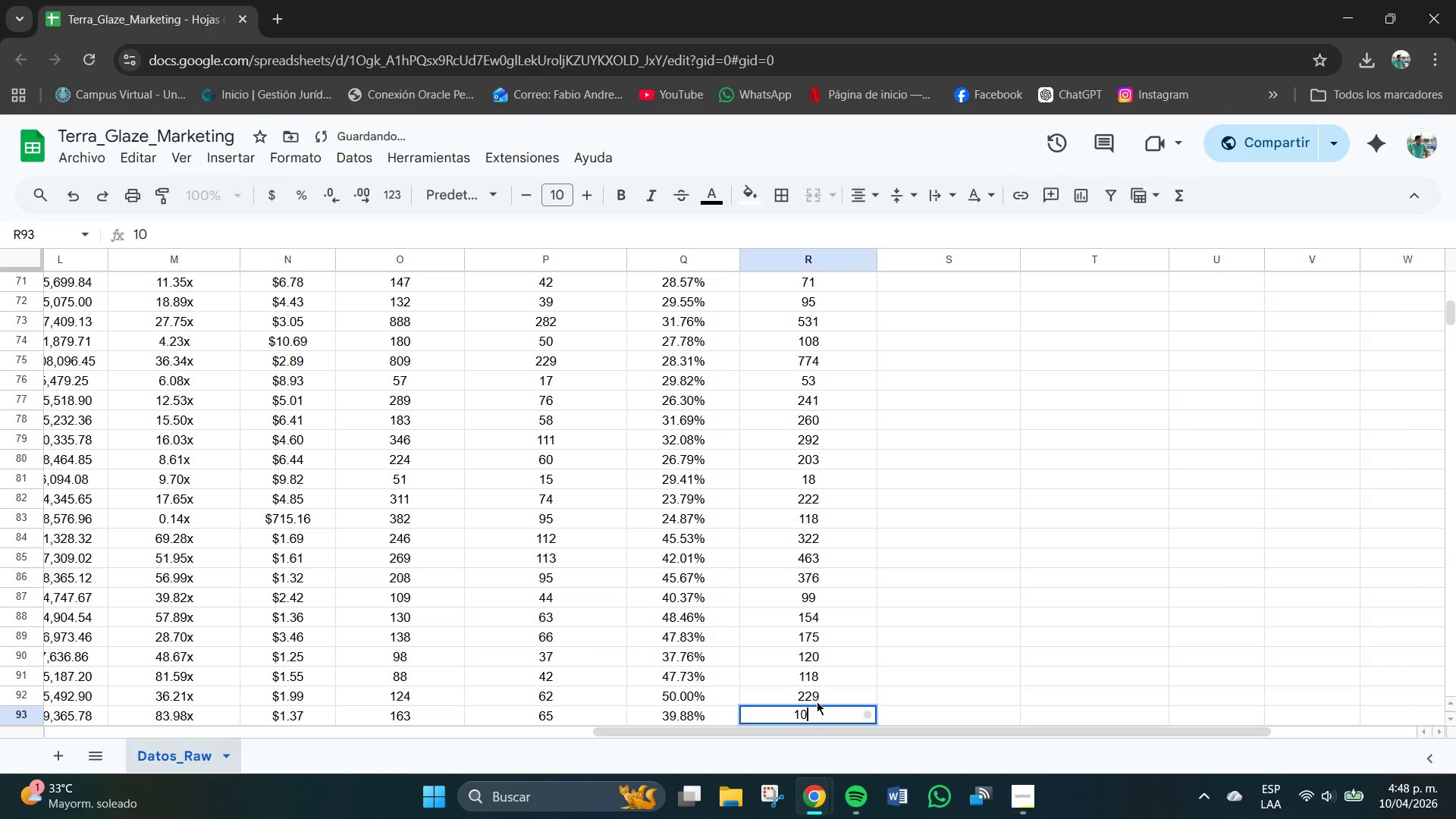 
key(Numpad9)
 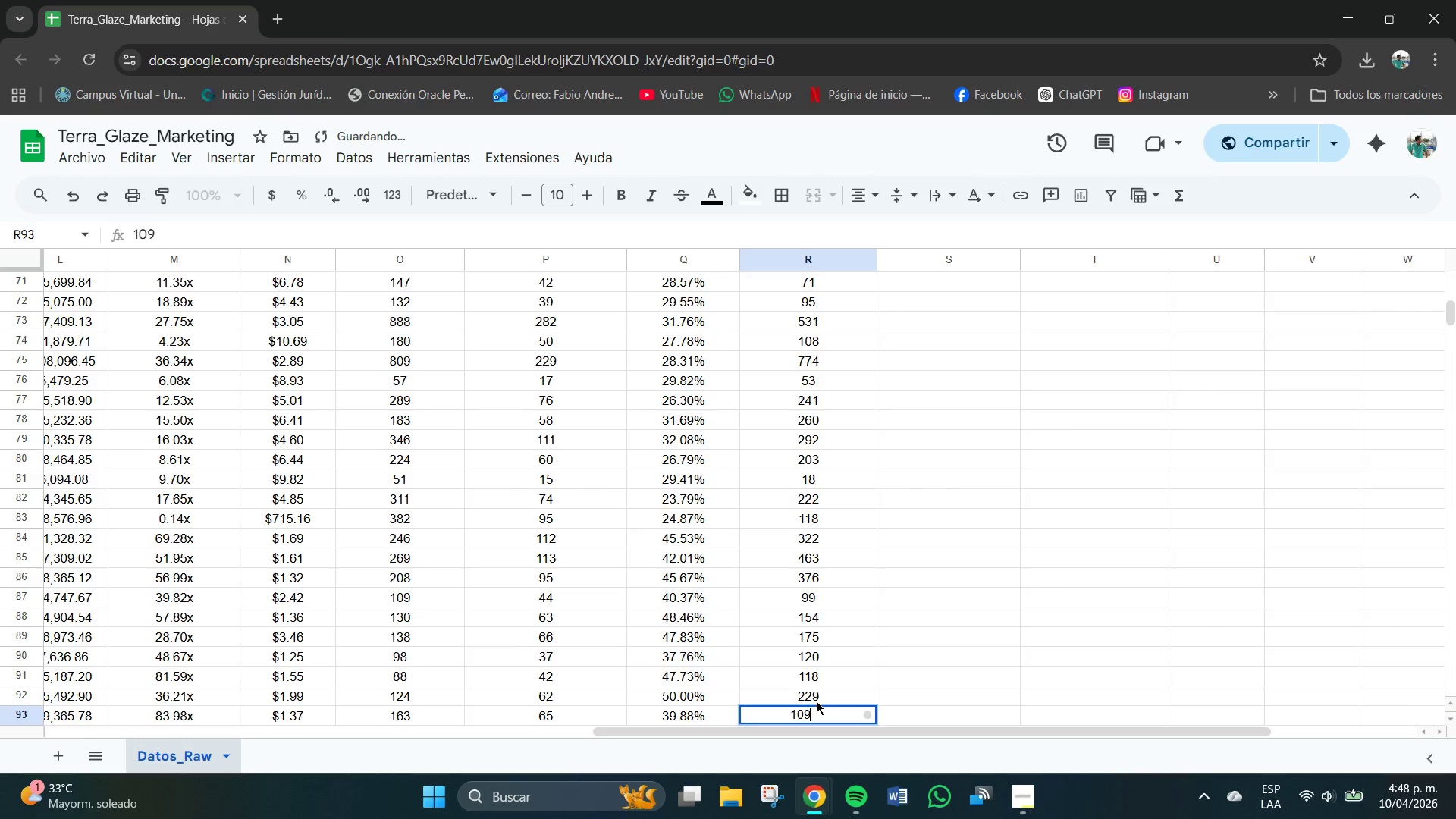 
key(NumpadEnter)
 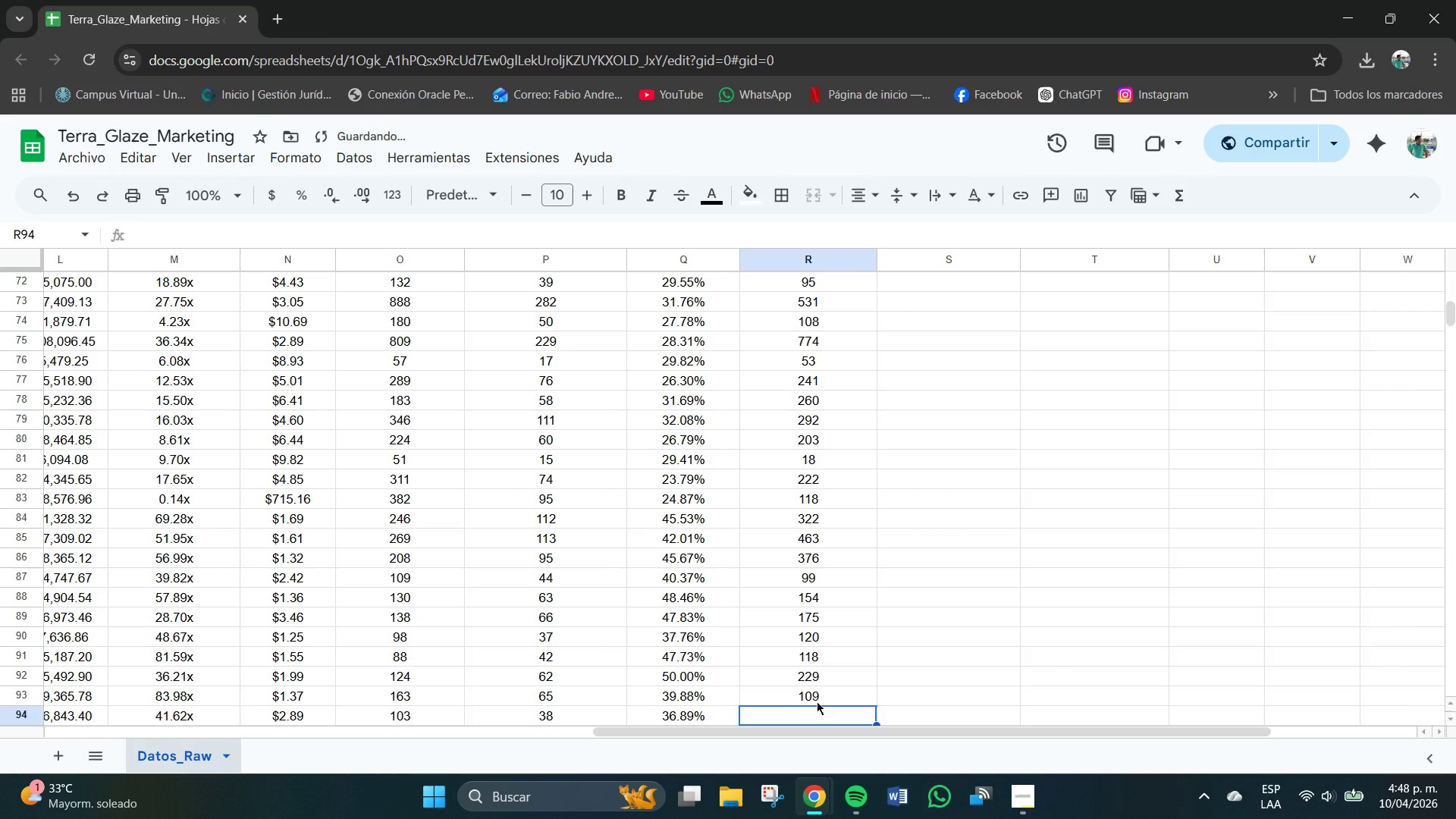 
key(Numpad1)
 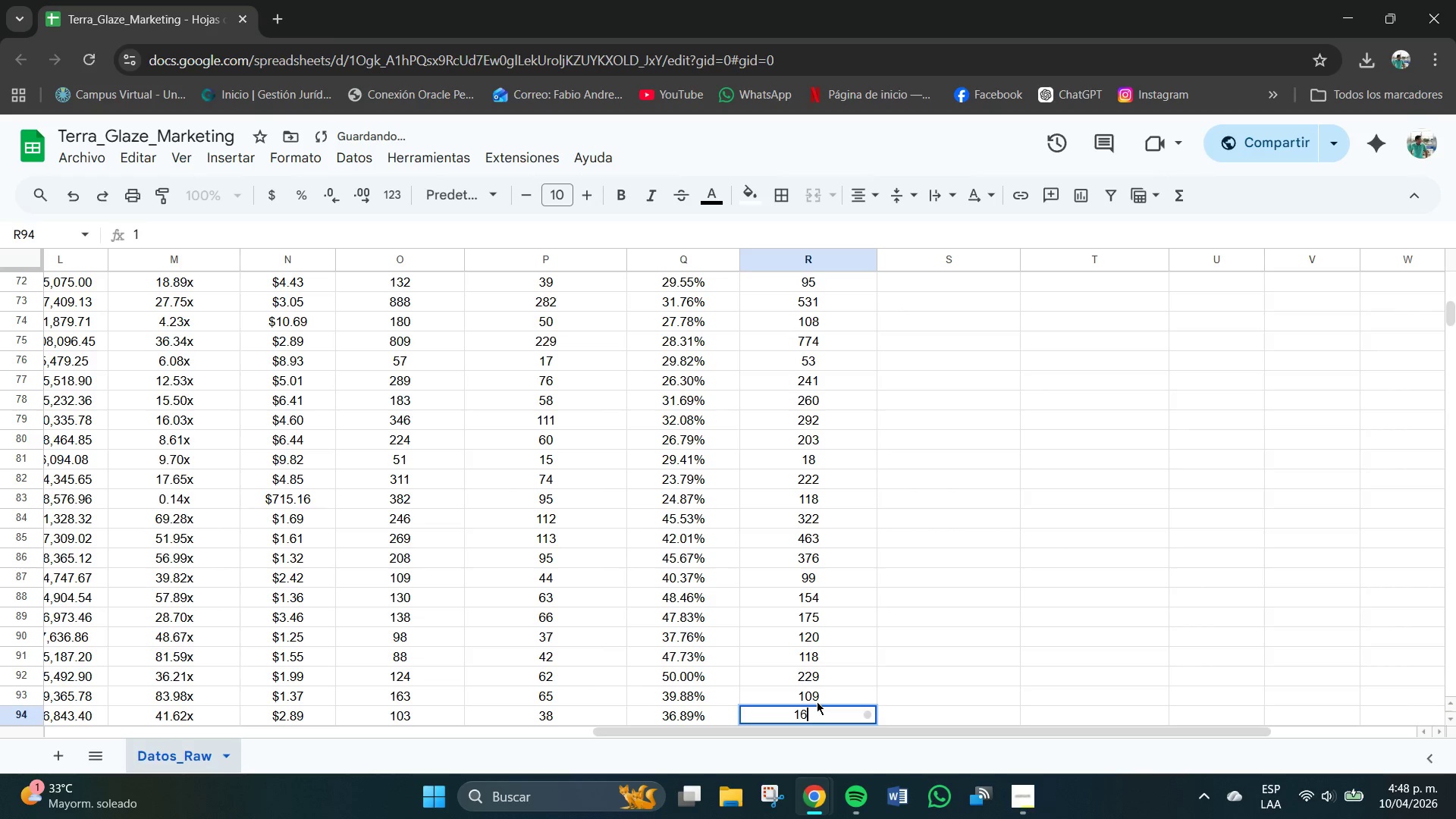 
key(Numpad6)
 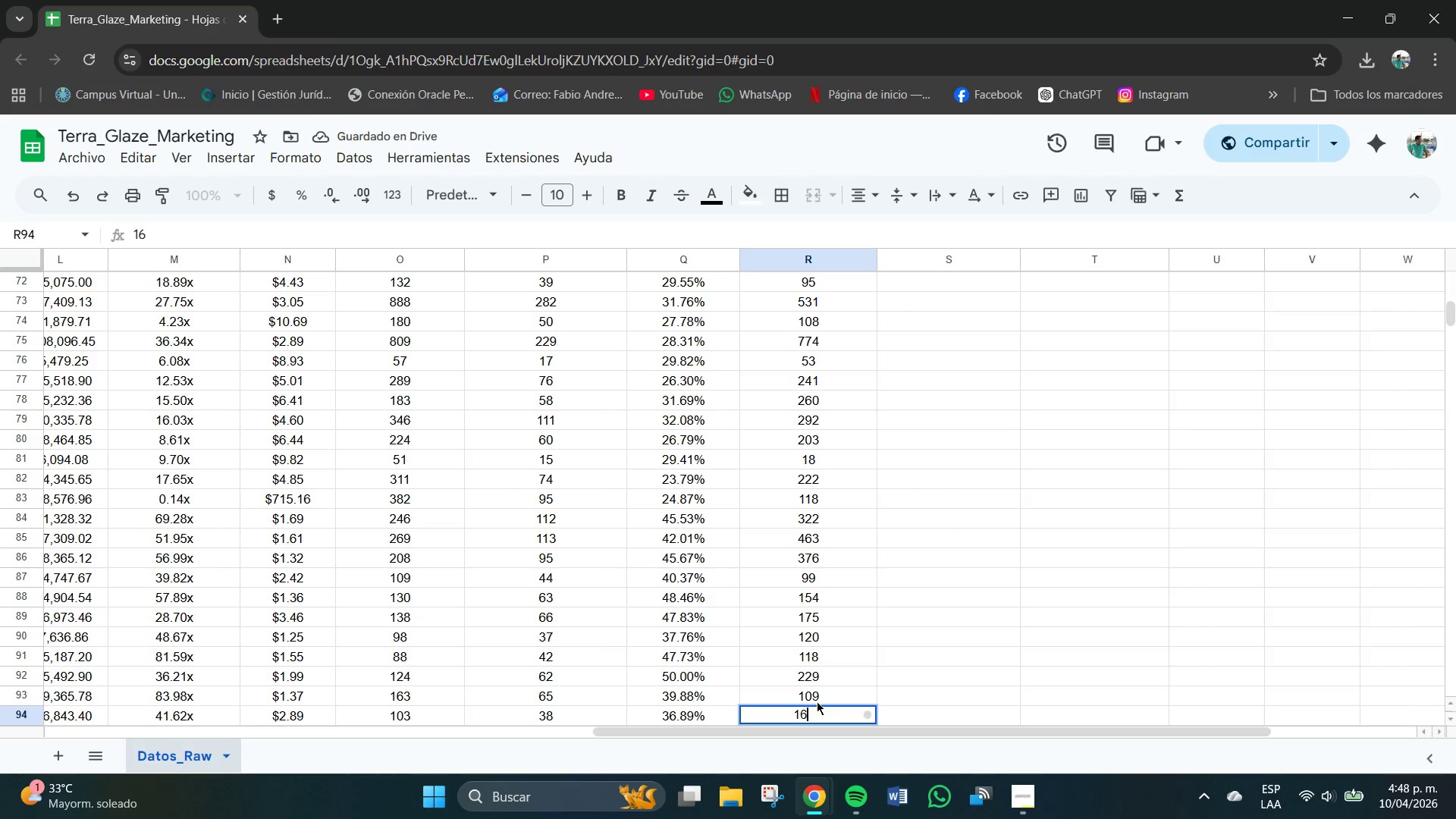 
key(Numpad0)
 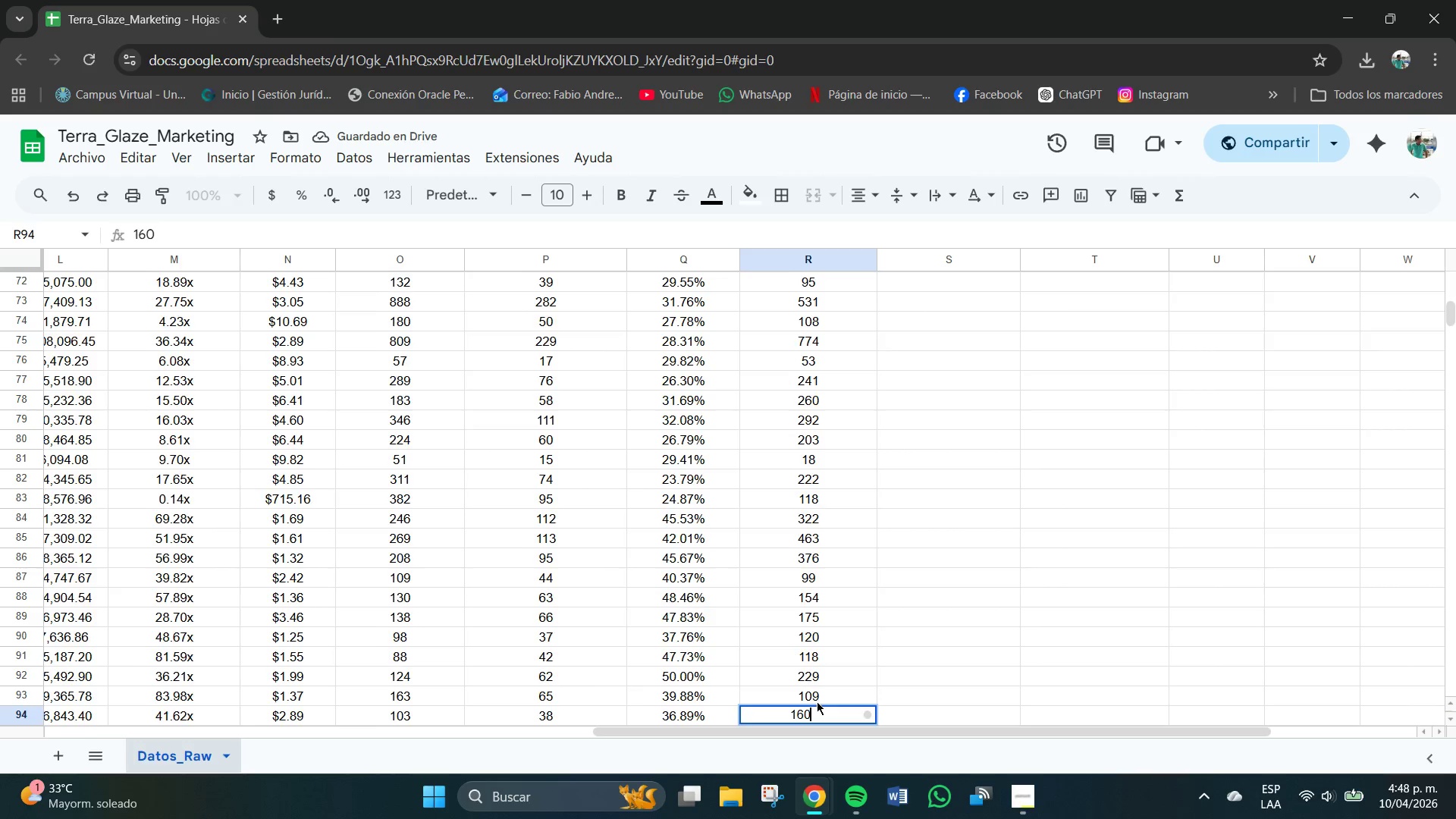 
key(NumpadEnter)
 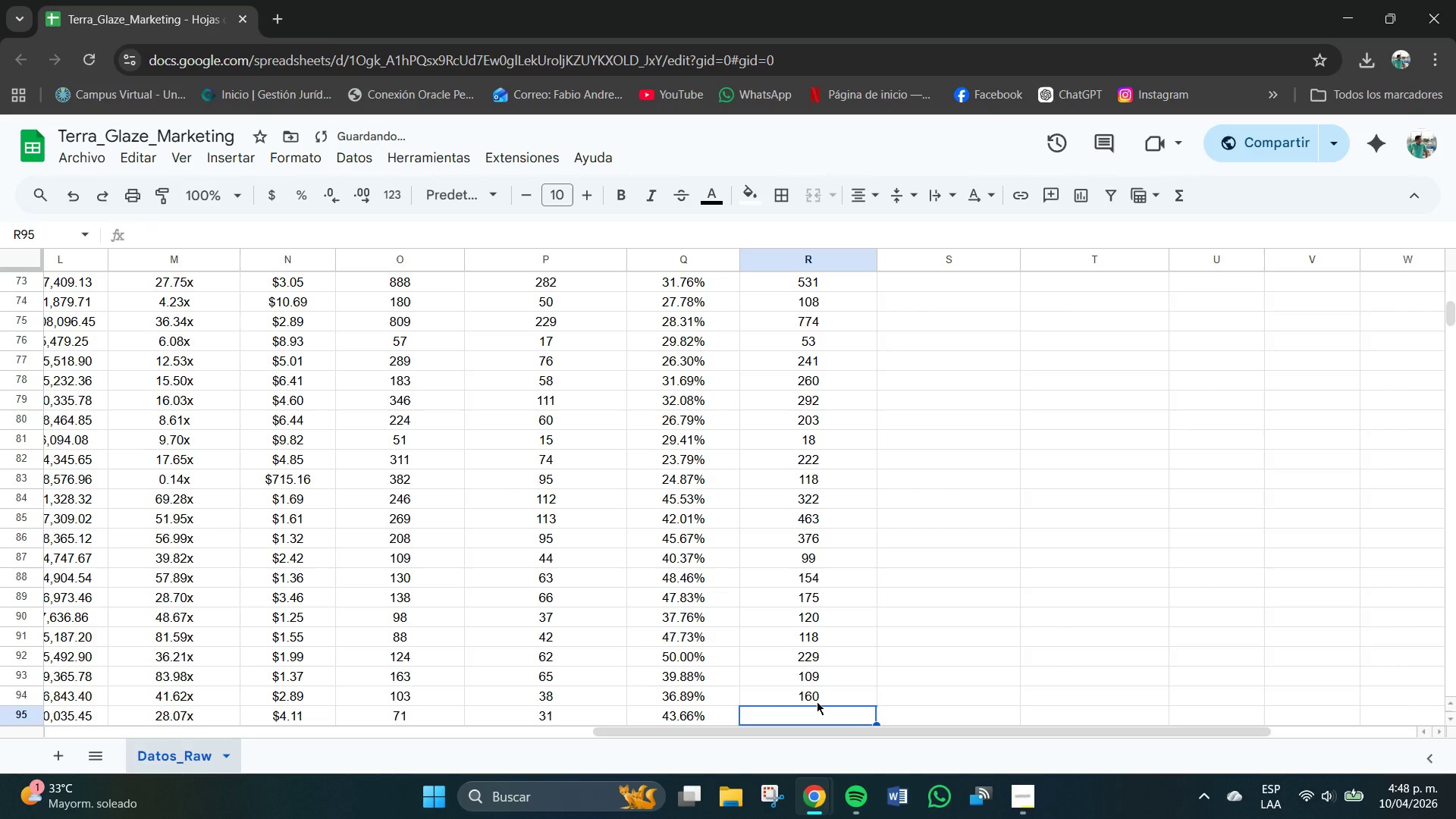 
key(Numpad5)
 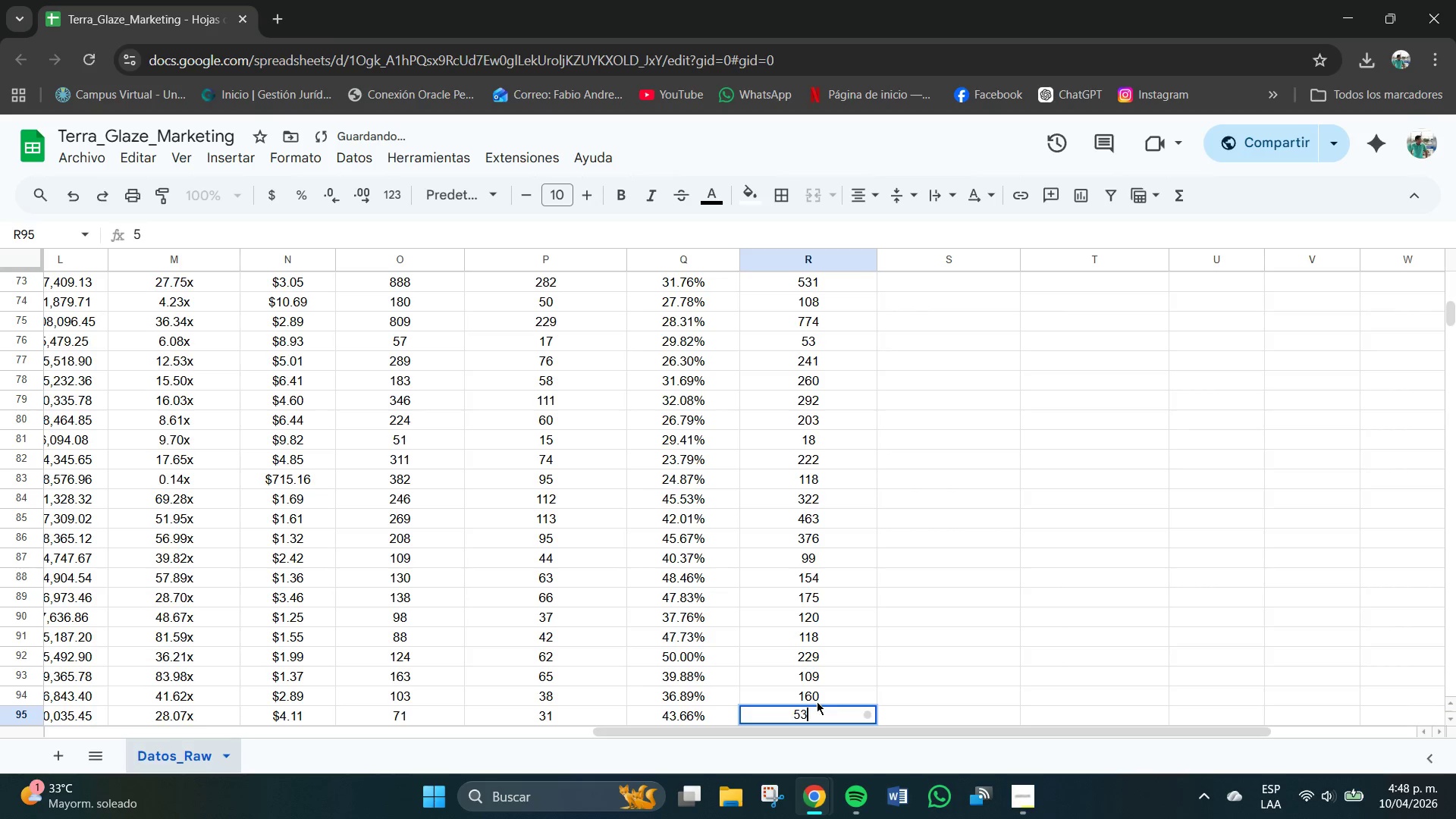 
key(Numpad3)
 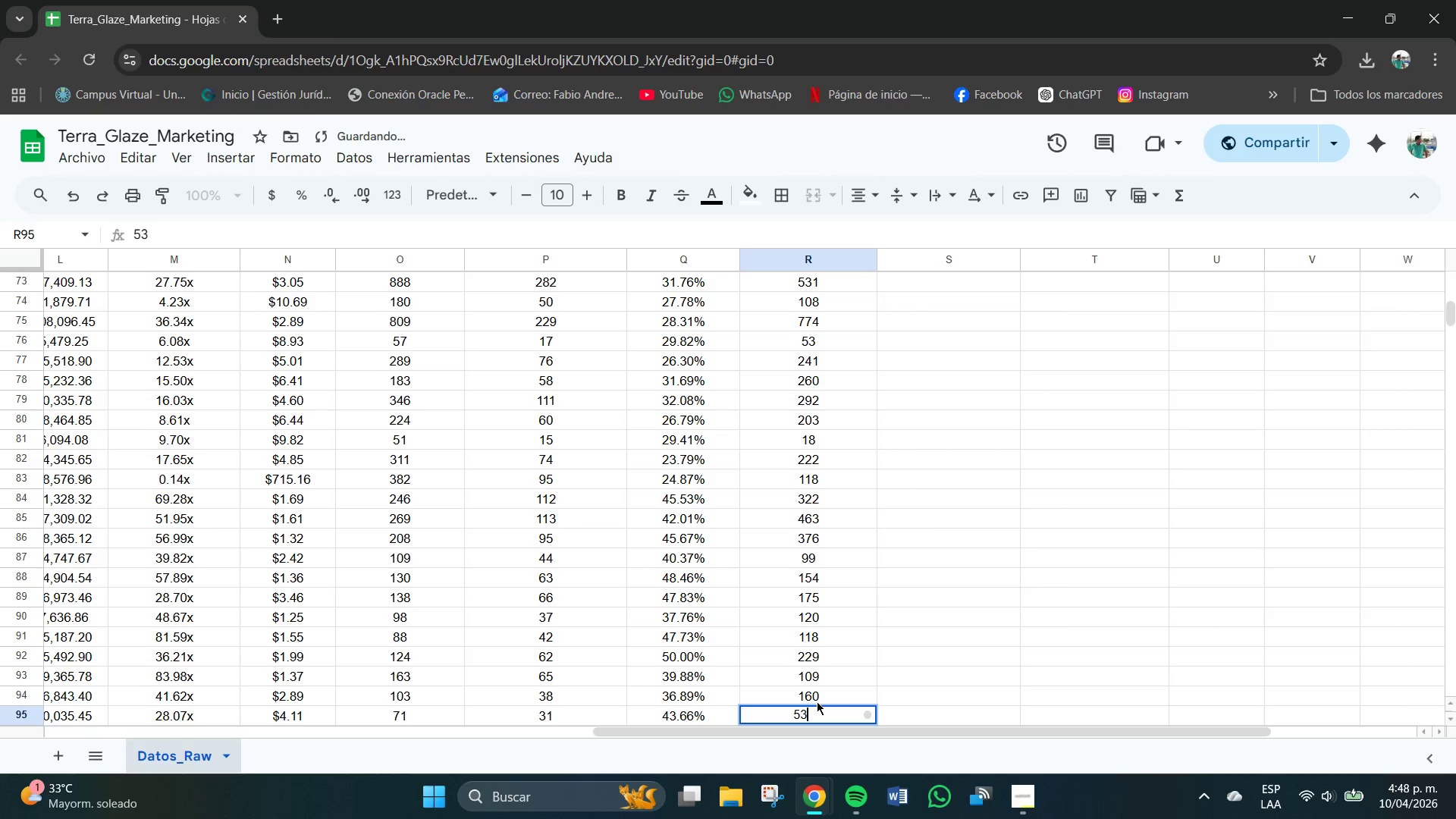 
key(NumpadEnter)
 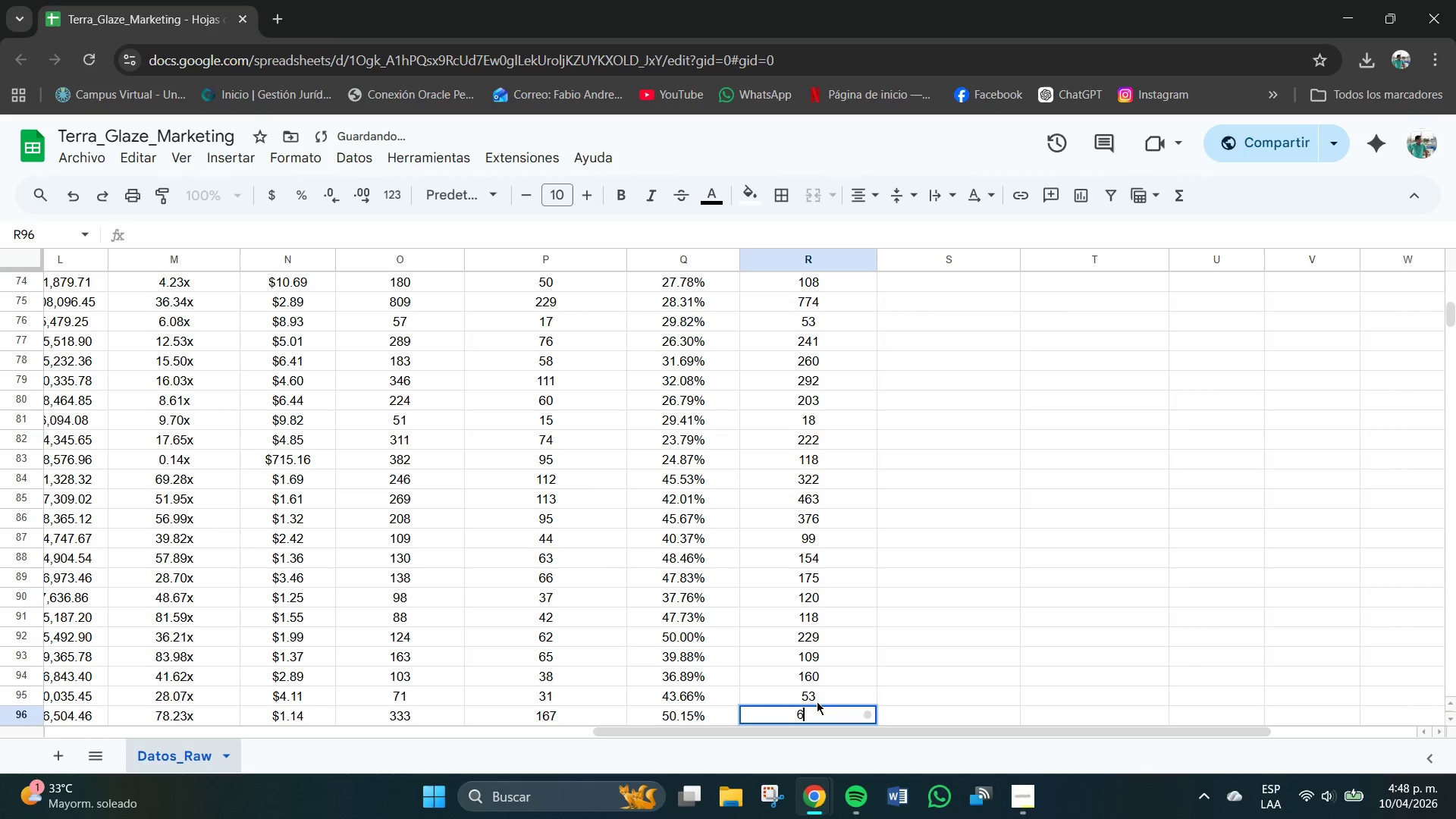 
key(Numpad6)
 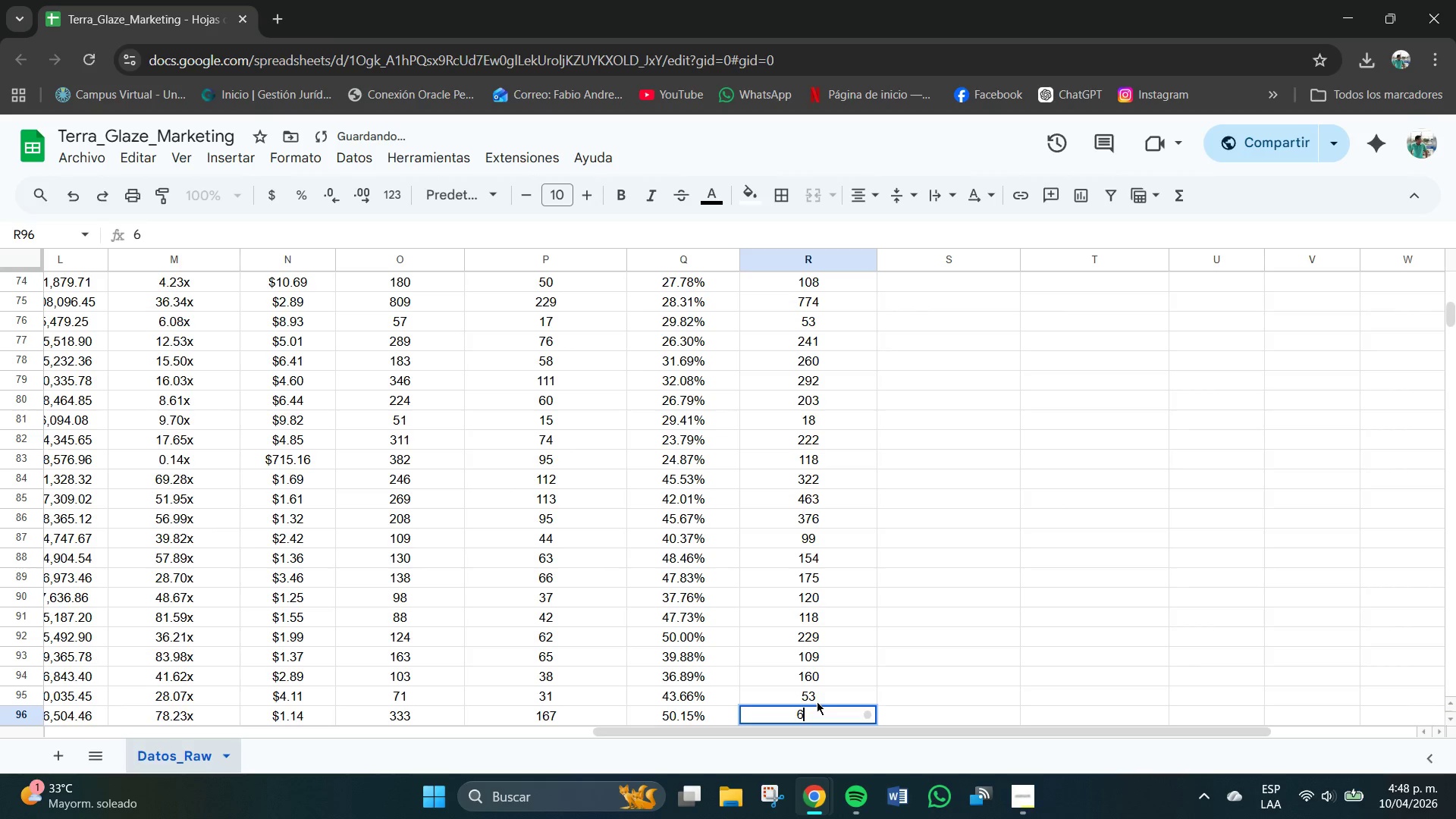 
key(Numpad7)
 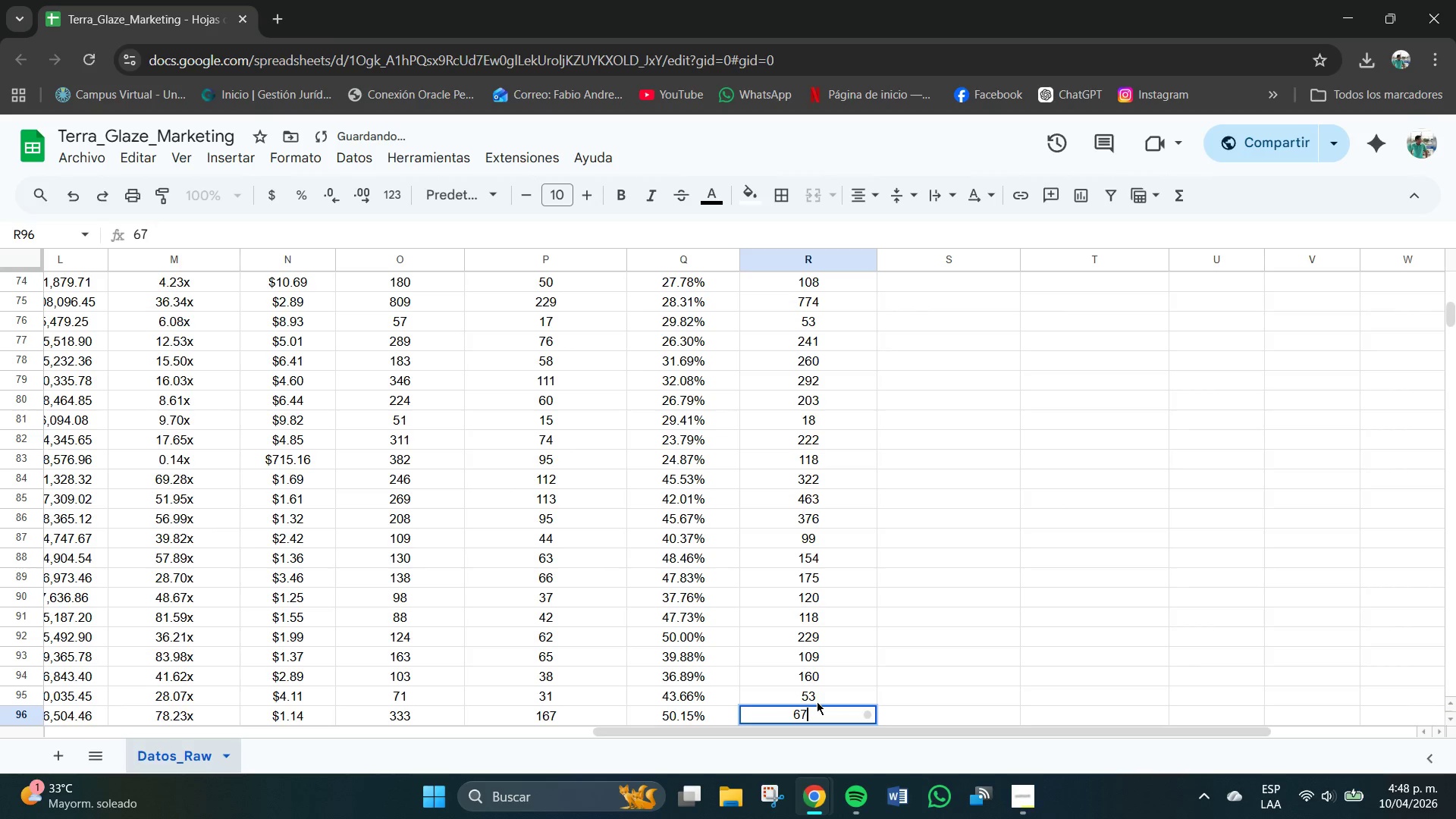 
key(Numpad0)
 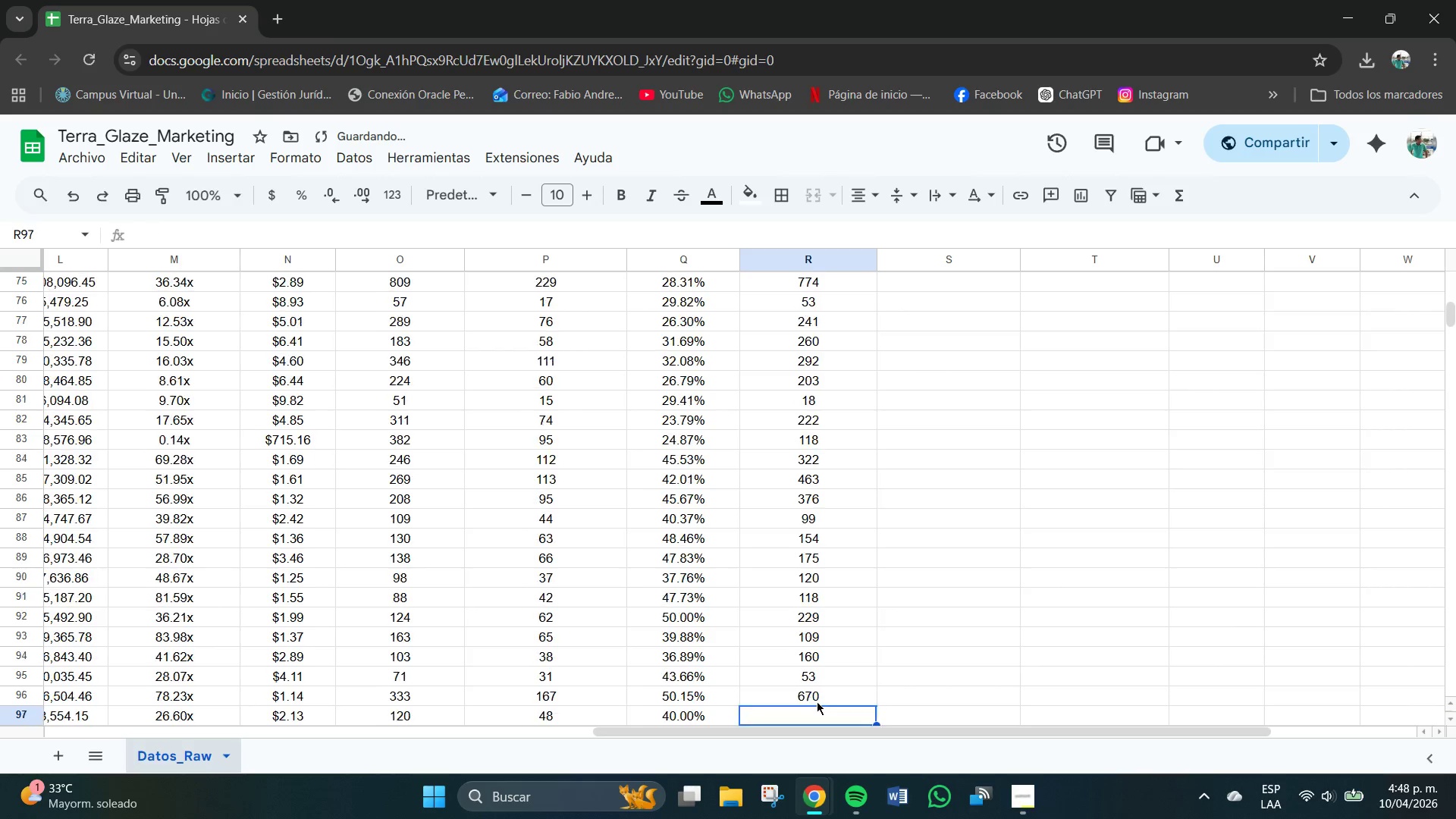 
key(NumpadEnter)
 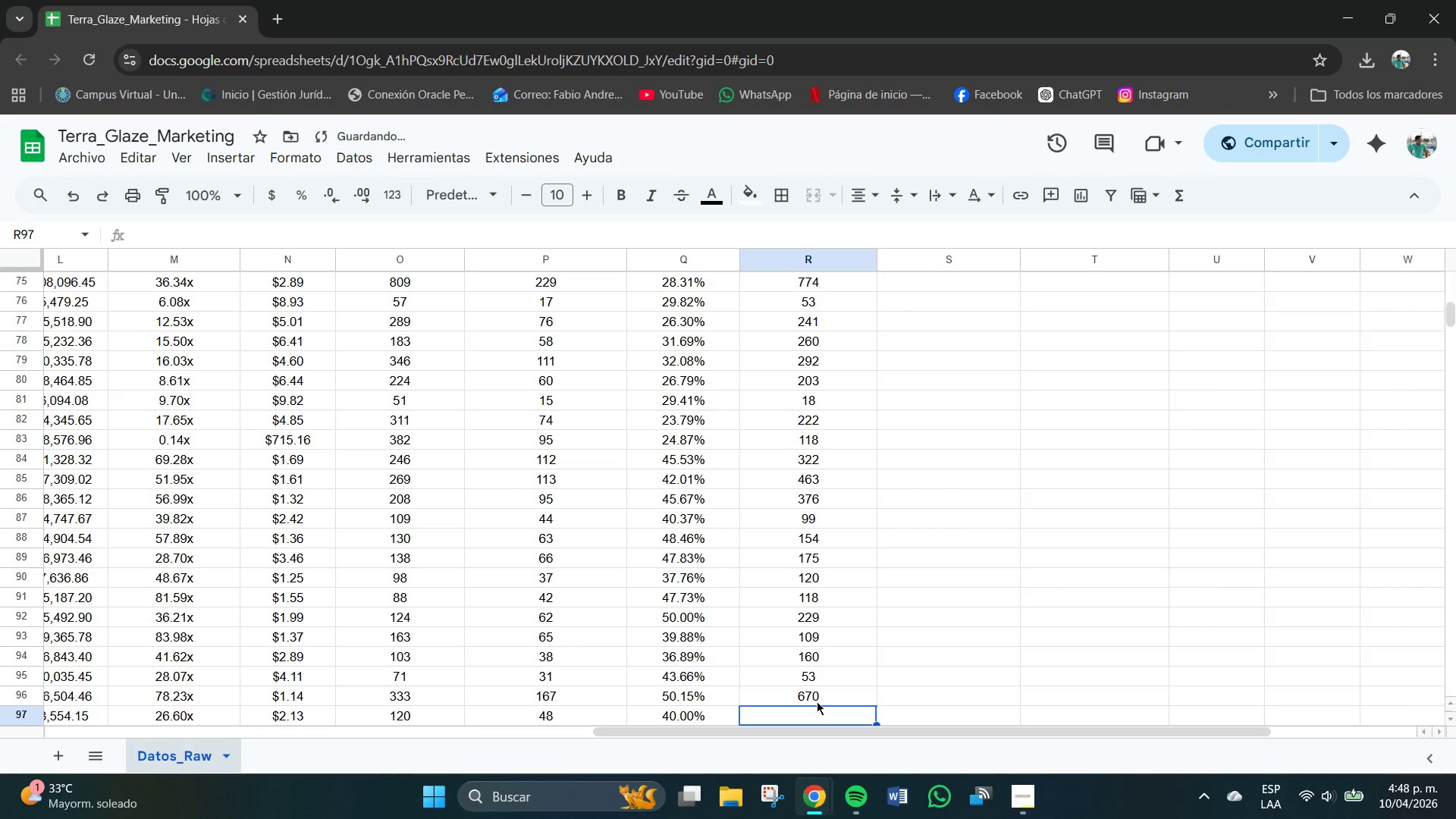 
key(Numpad5)
 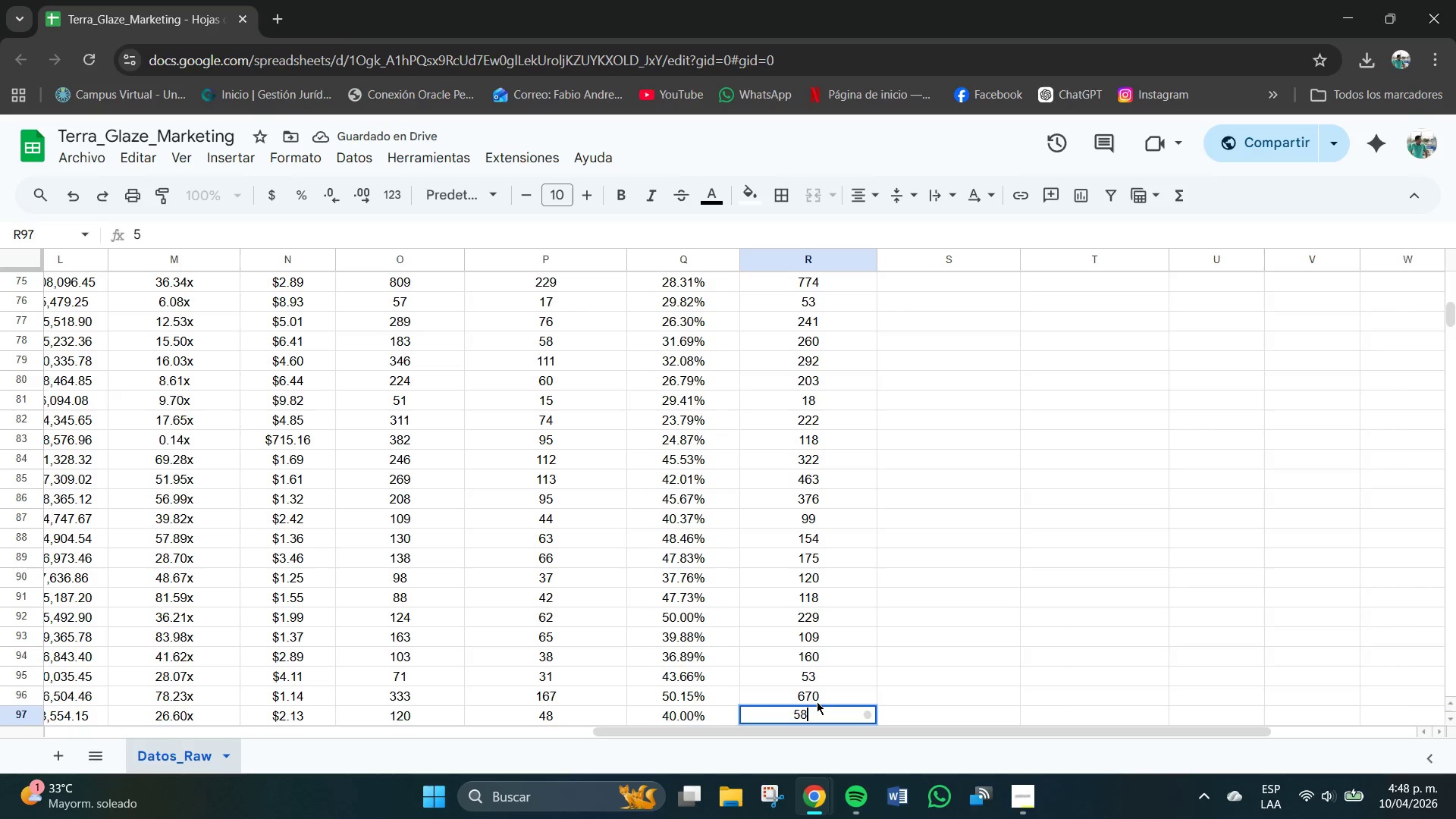 
key(Numpad8)
 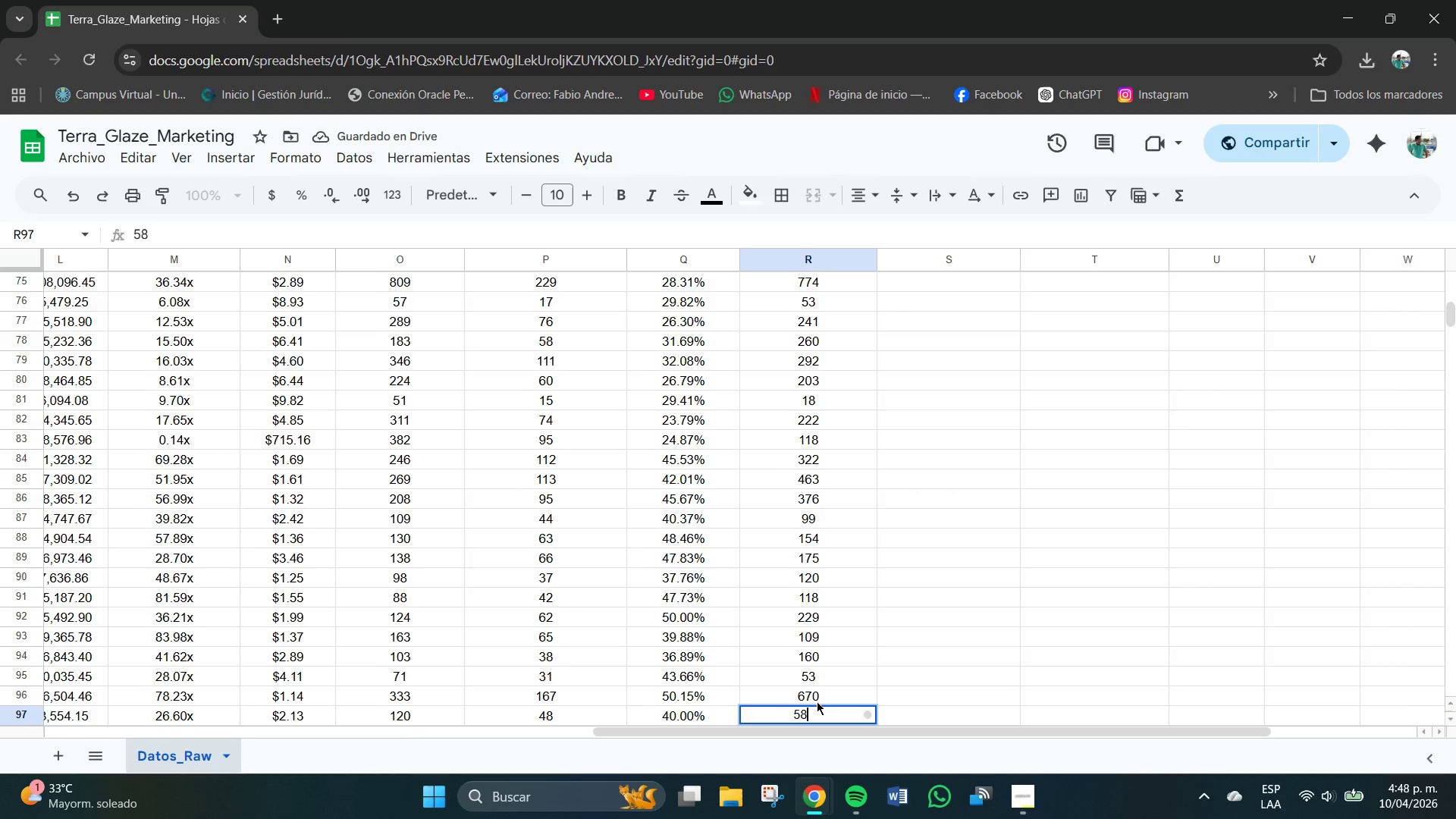 
key(NumpadEnter)
 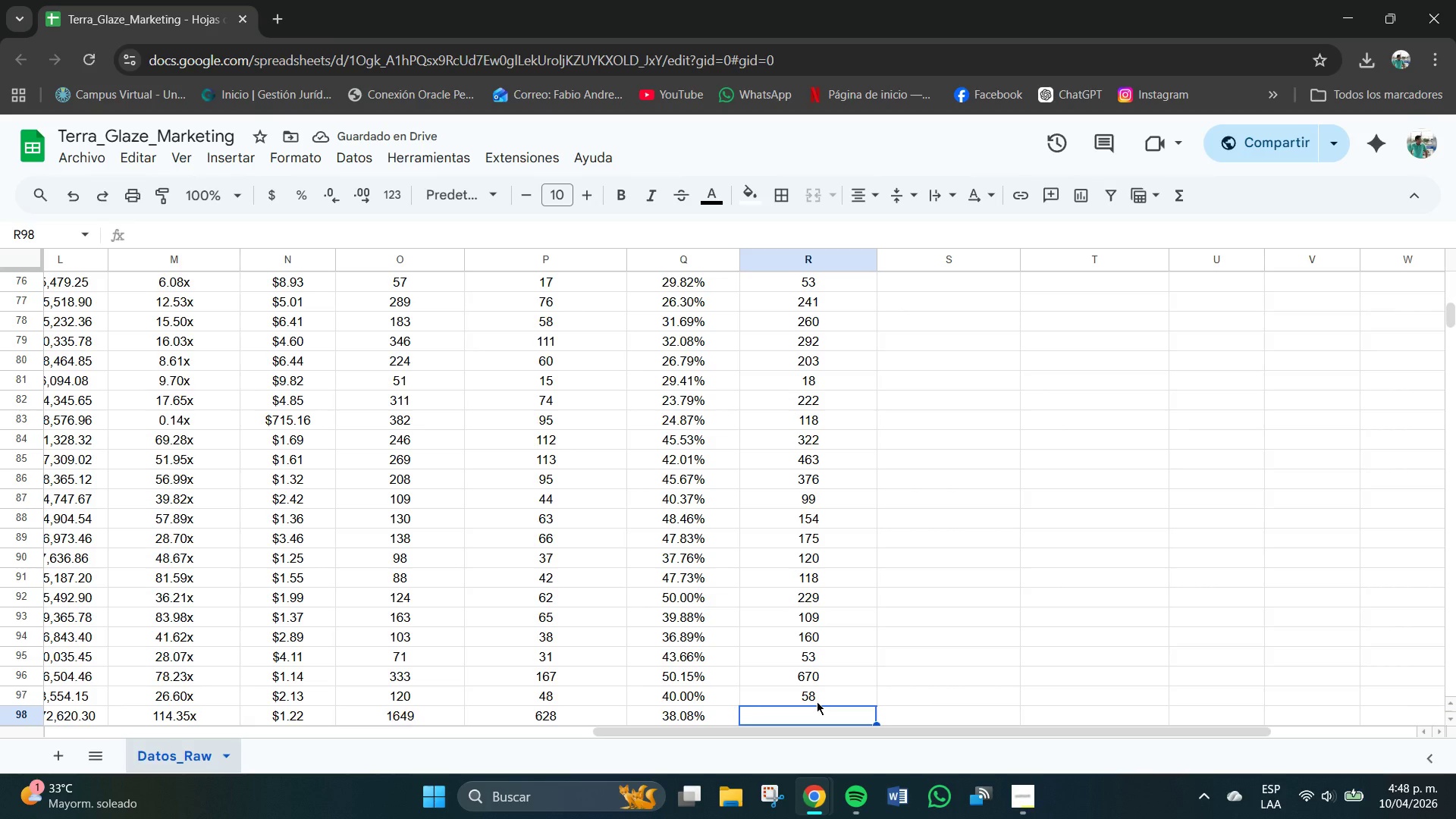 
wait(6.22)
 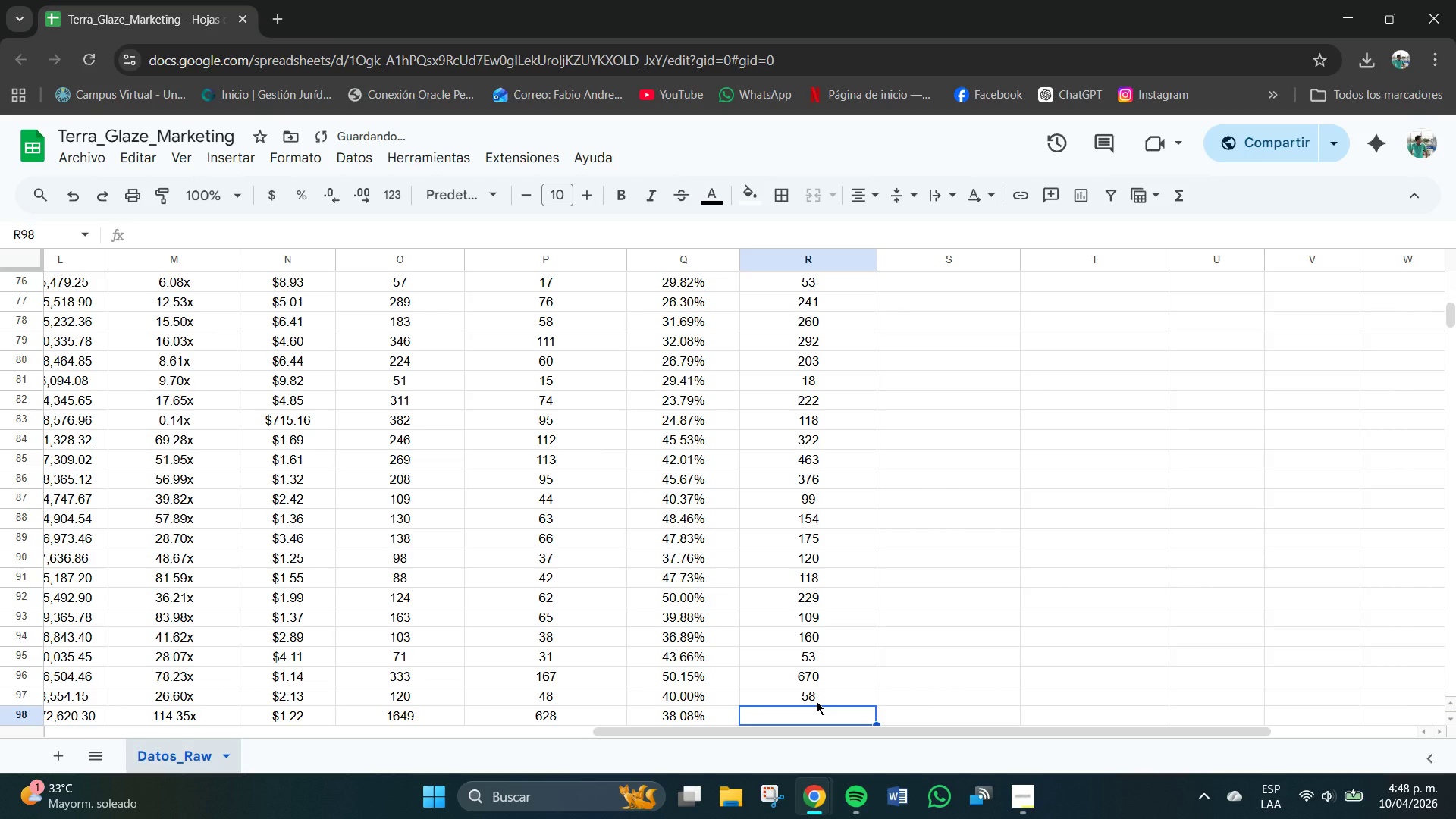 
key(Numpad1)
 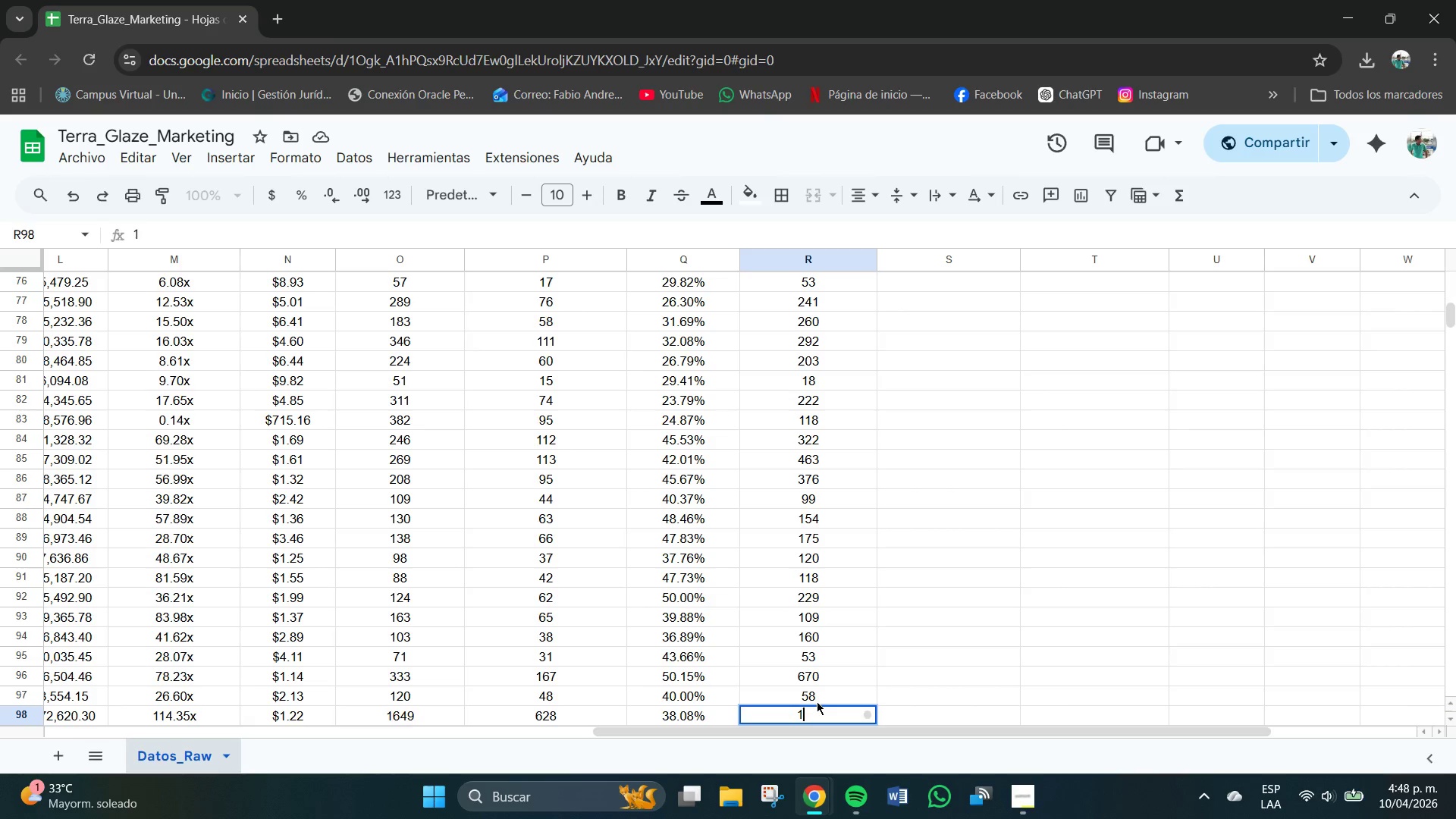 
key(Numpad2)
 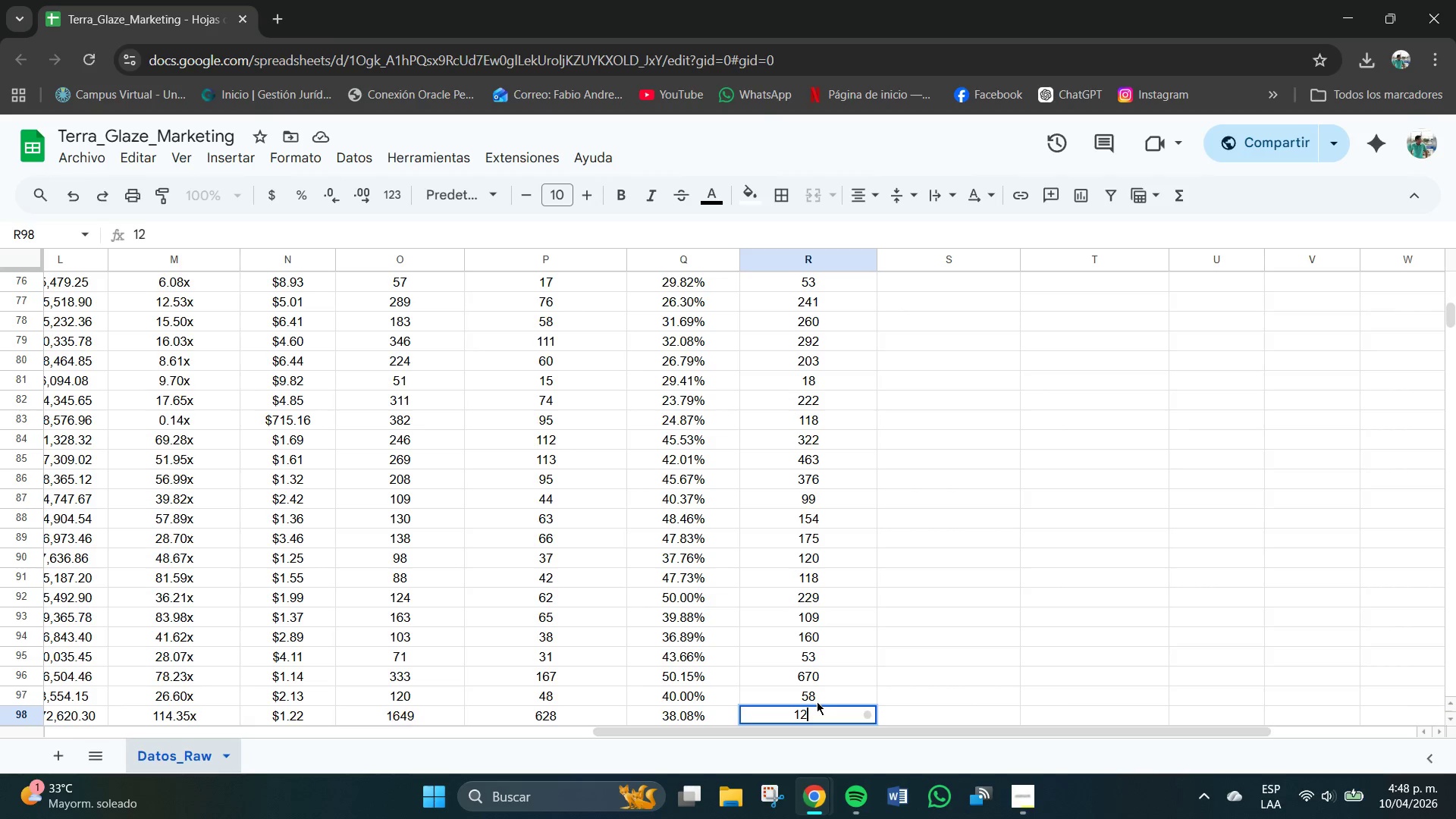 
key(Numpad0)
 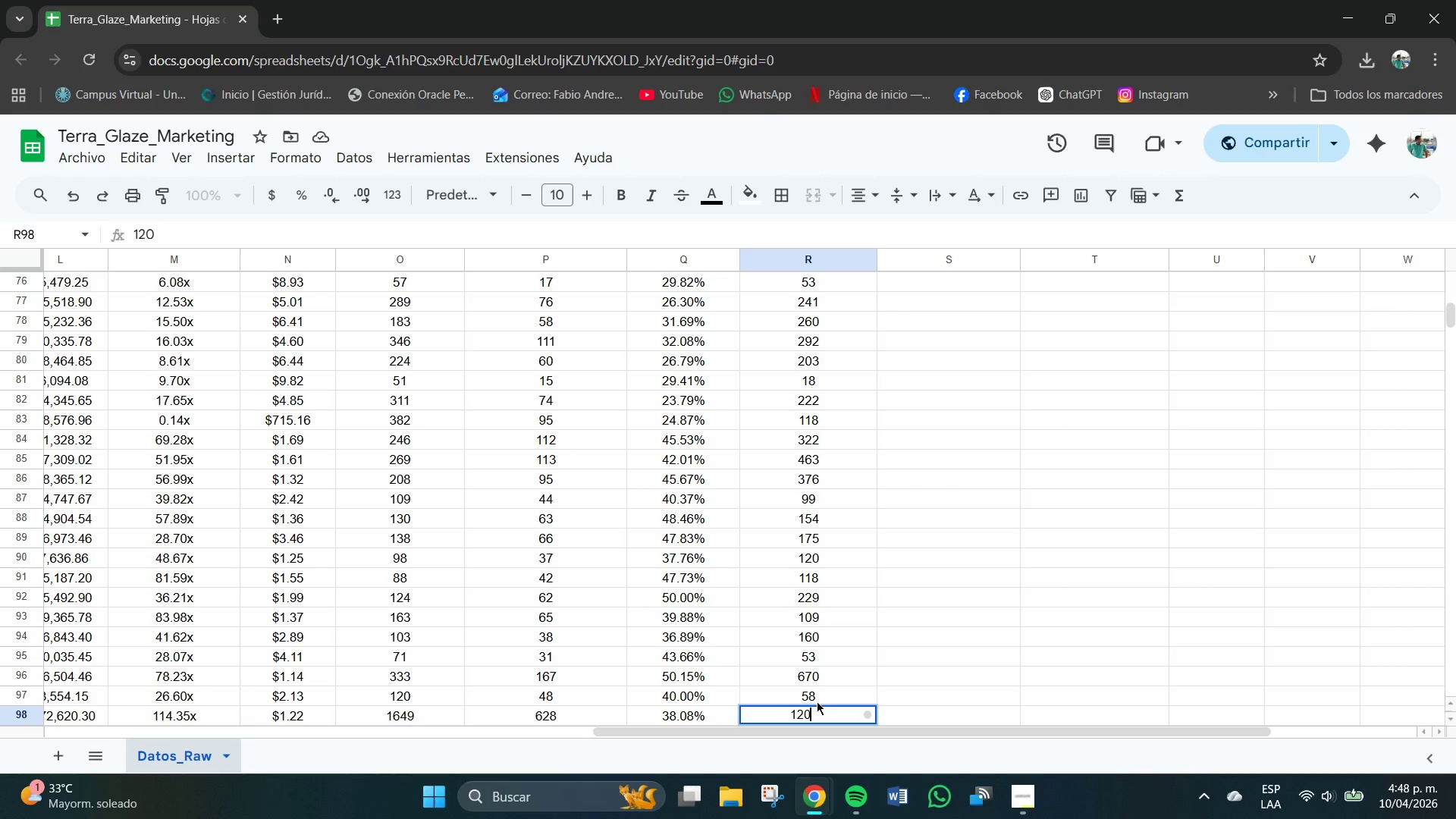 
key(Numpad7)
 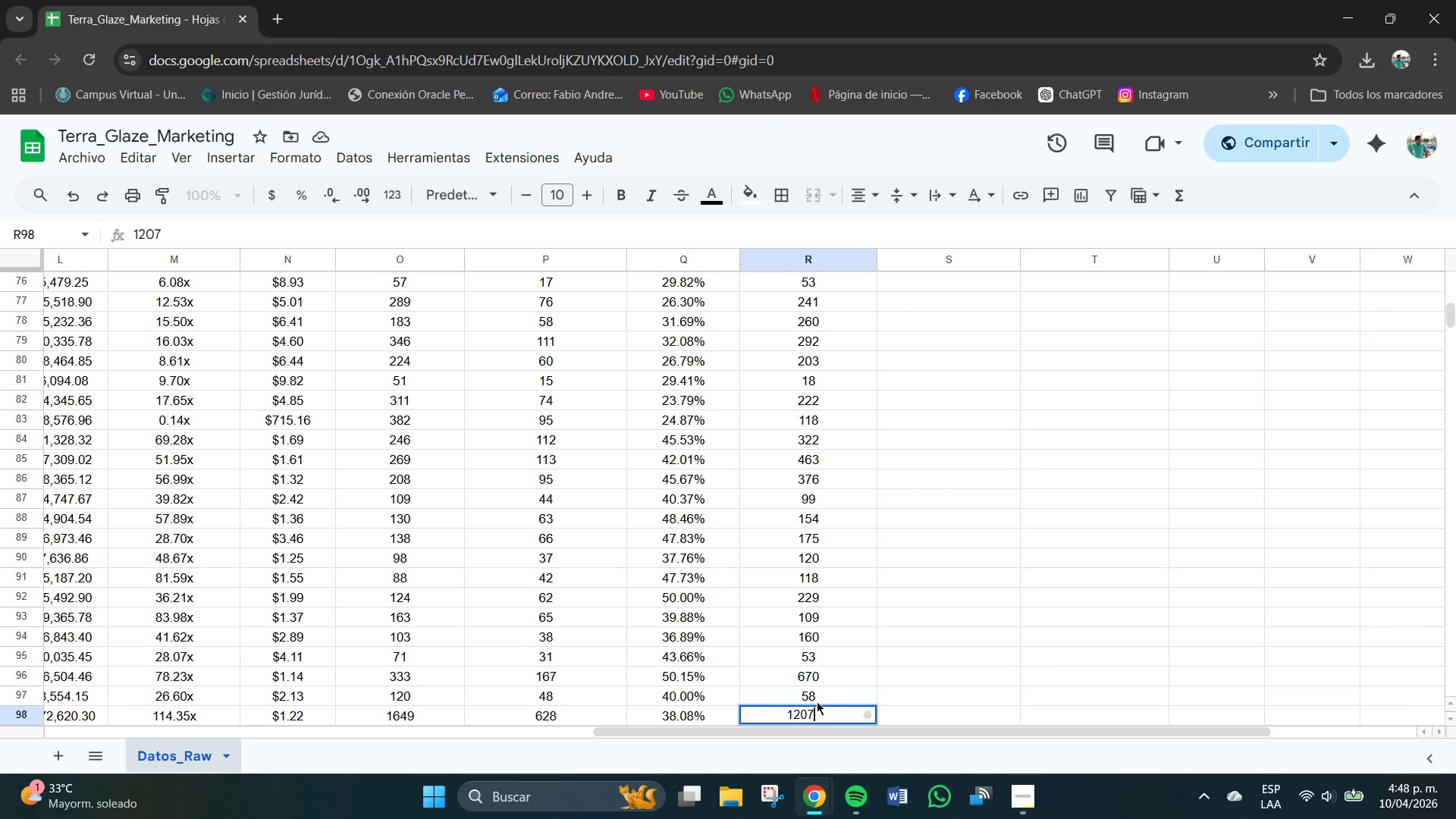 
key(NumpadEnter)
 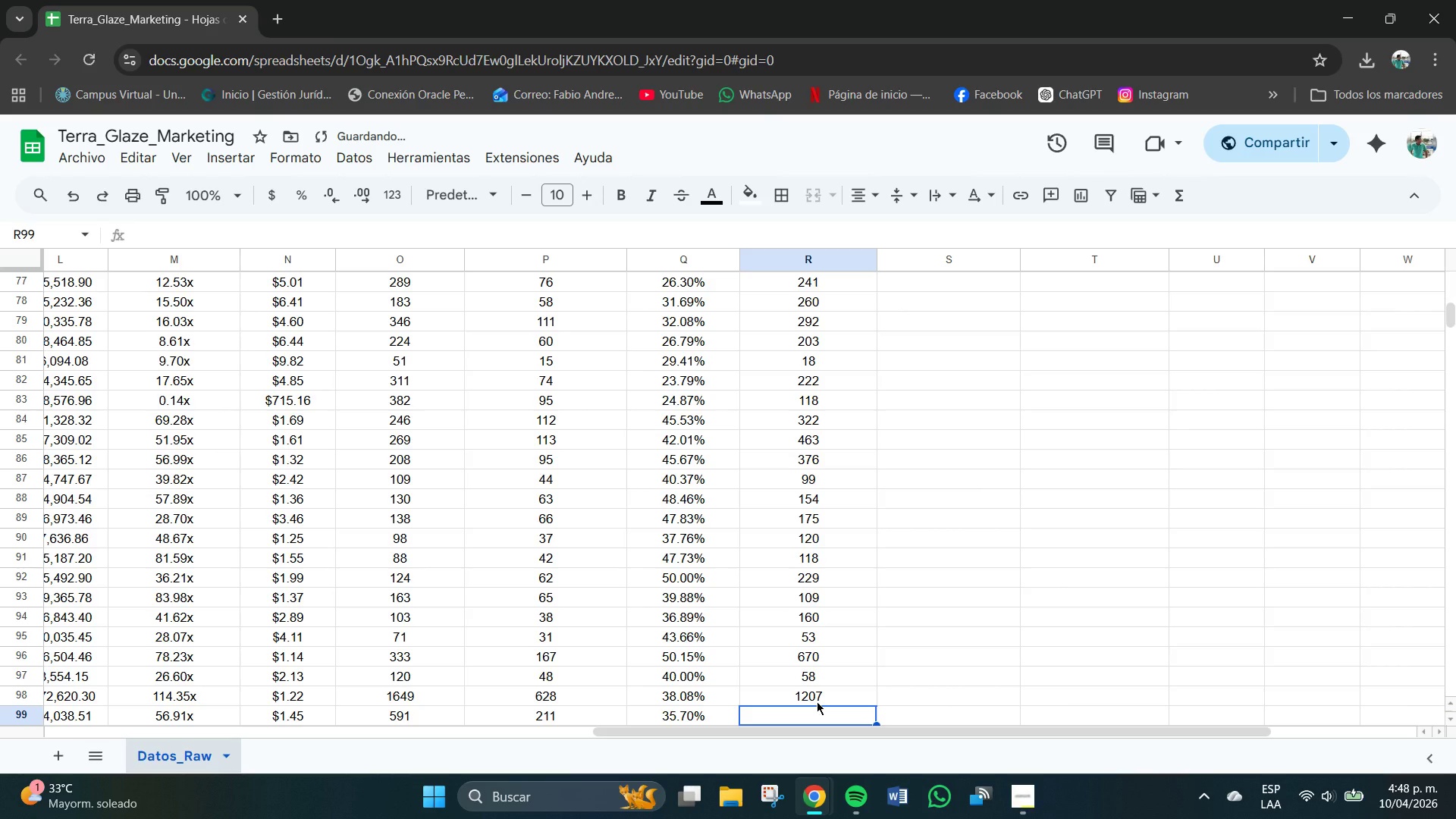 
key(Numpad2)
 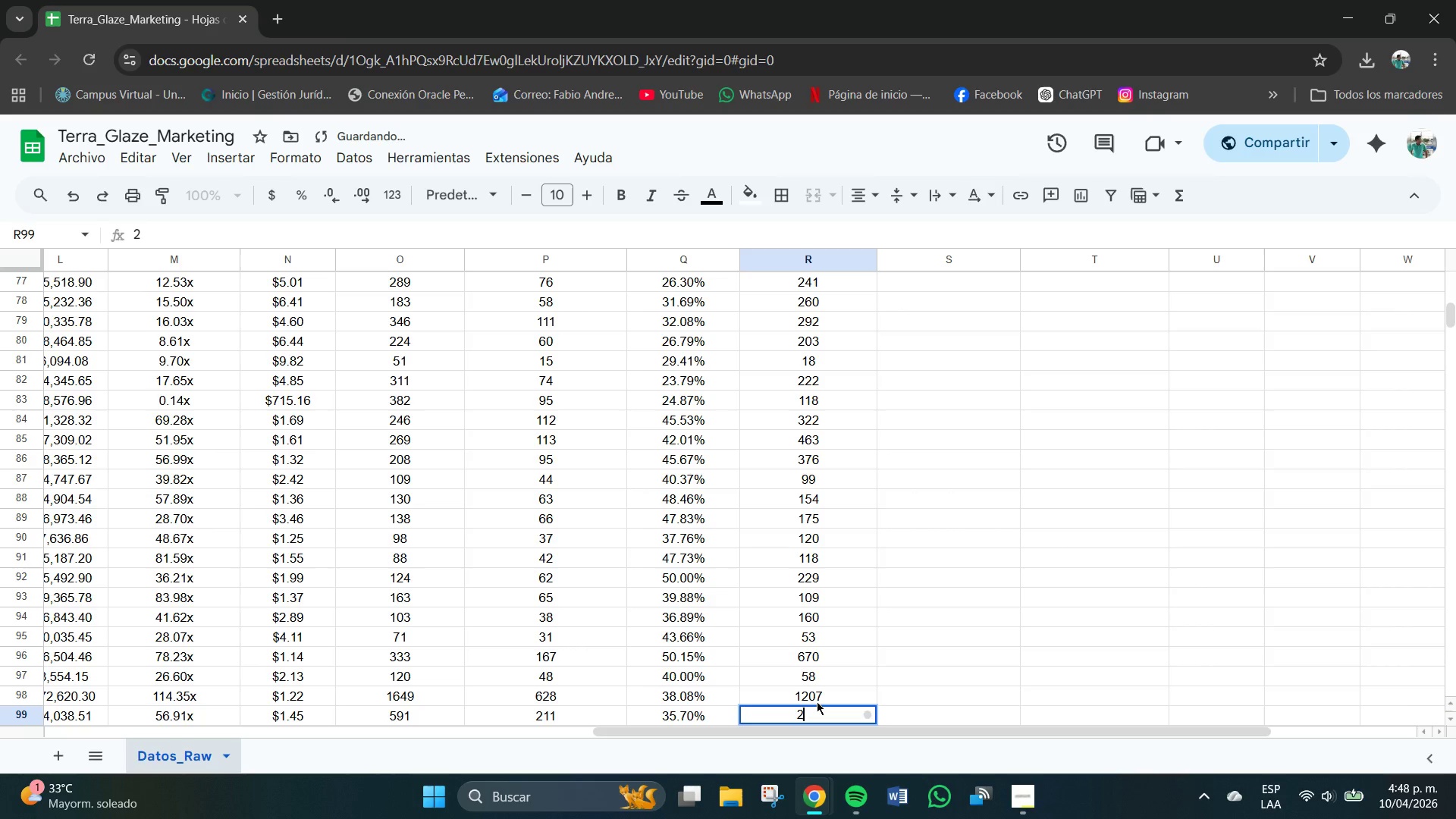 
key(Numpad8)
 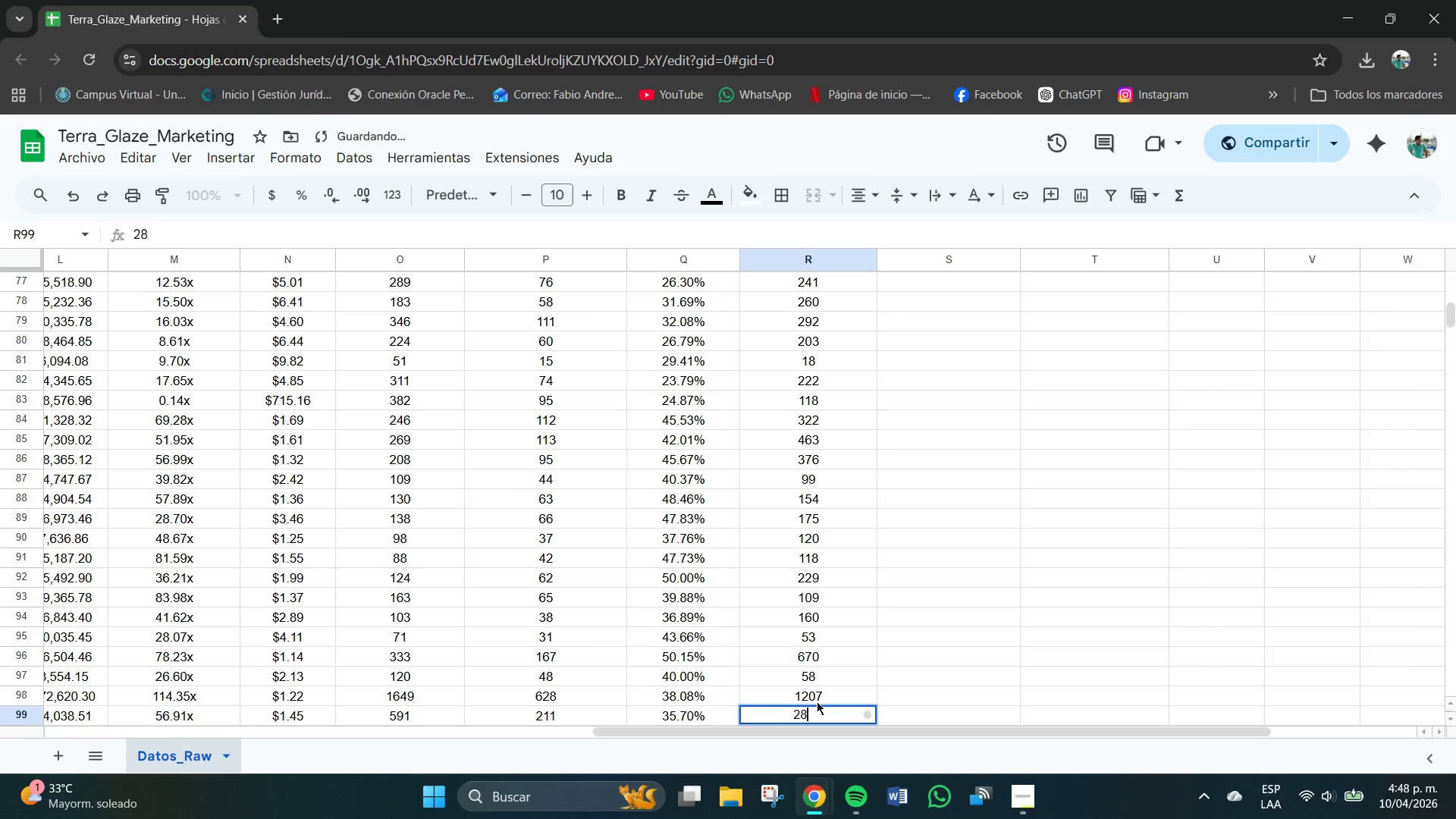 
key(Numpad0)
 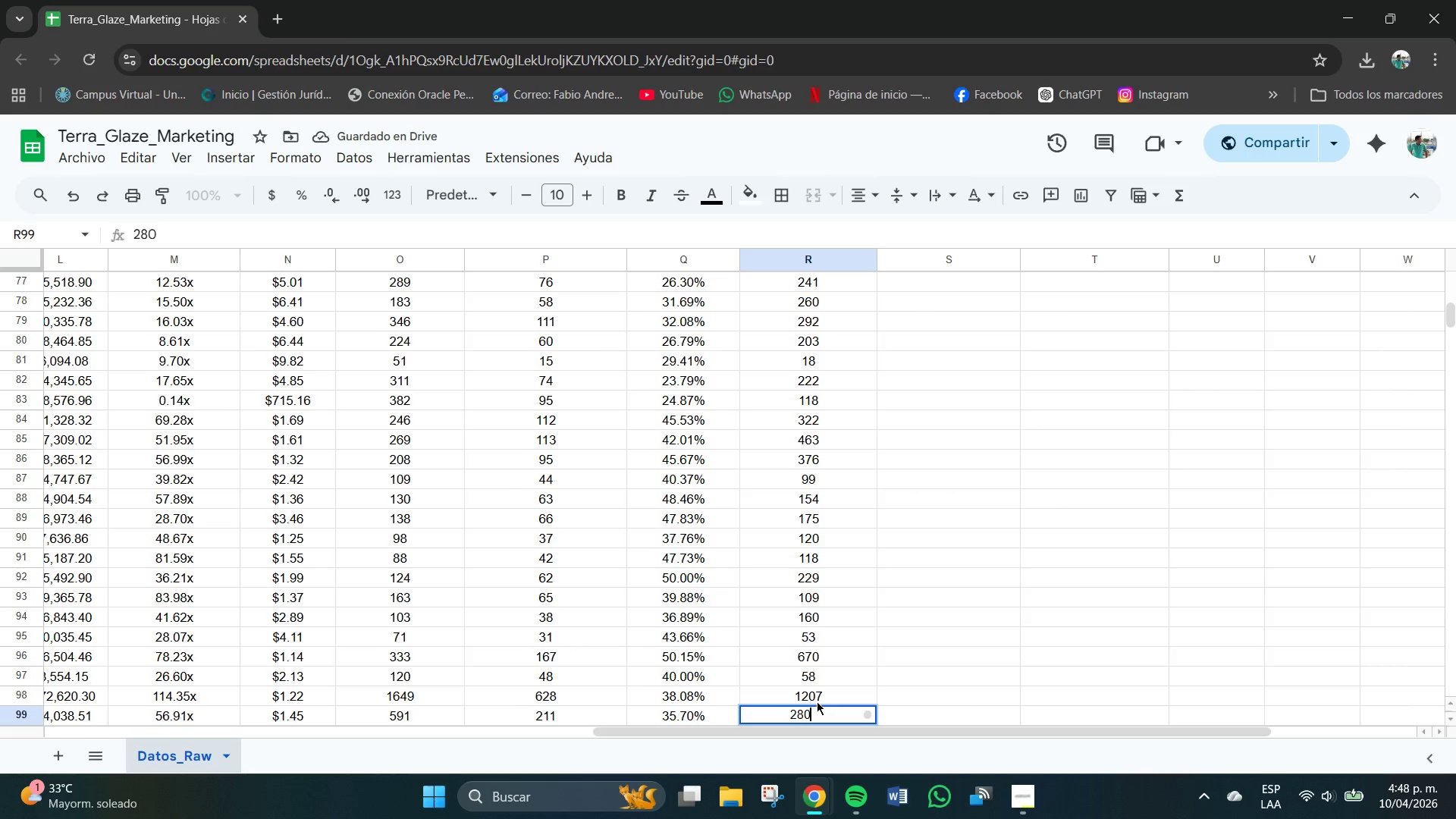 
key(NumpadEnter)
 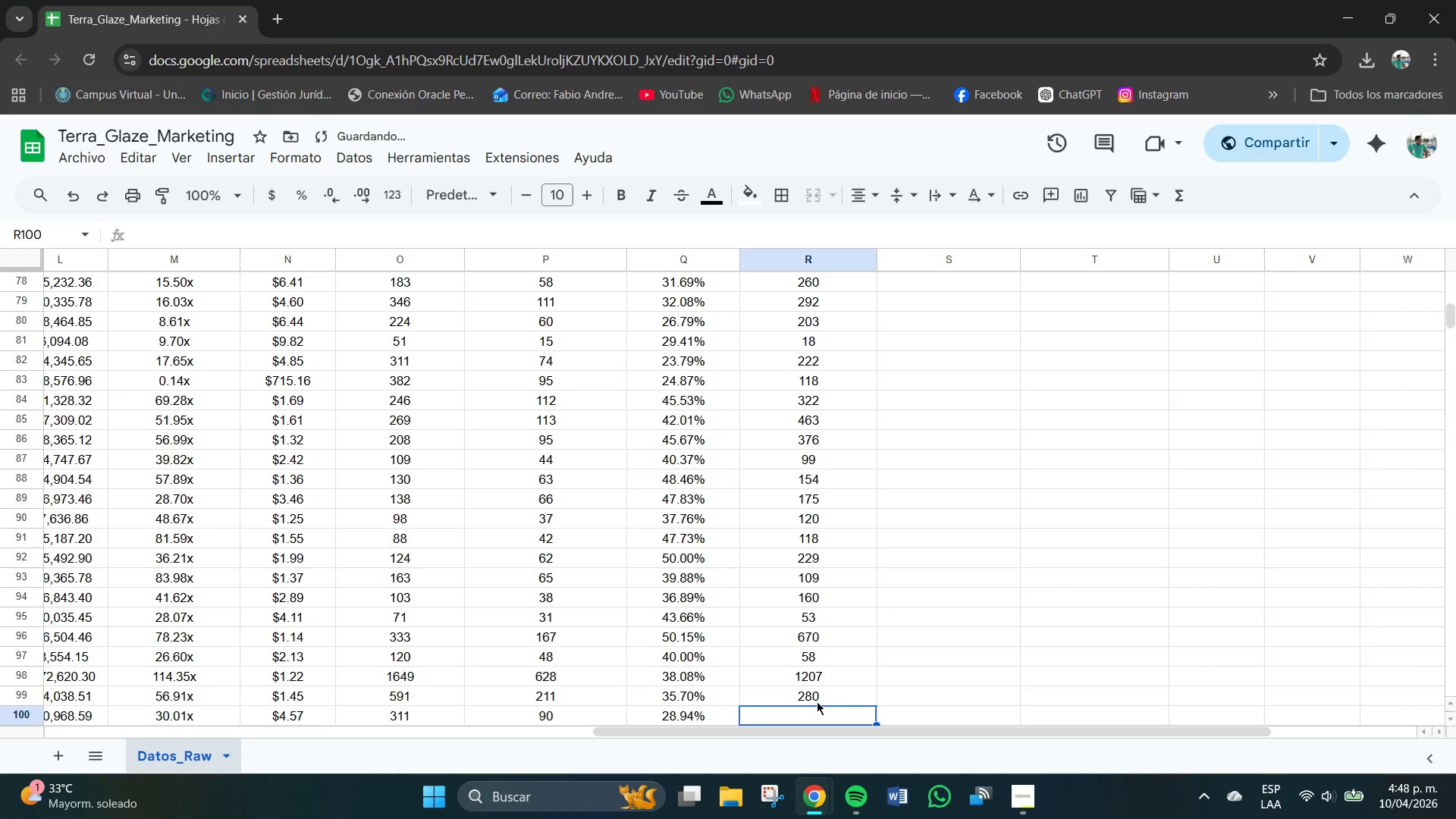 
key(Numpad2)
 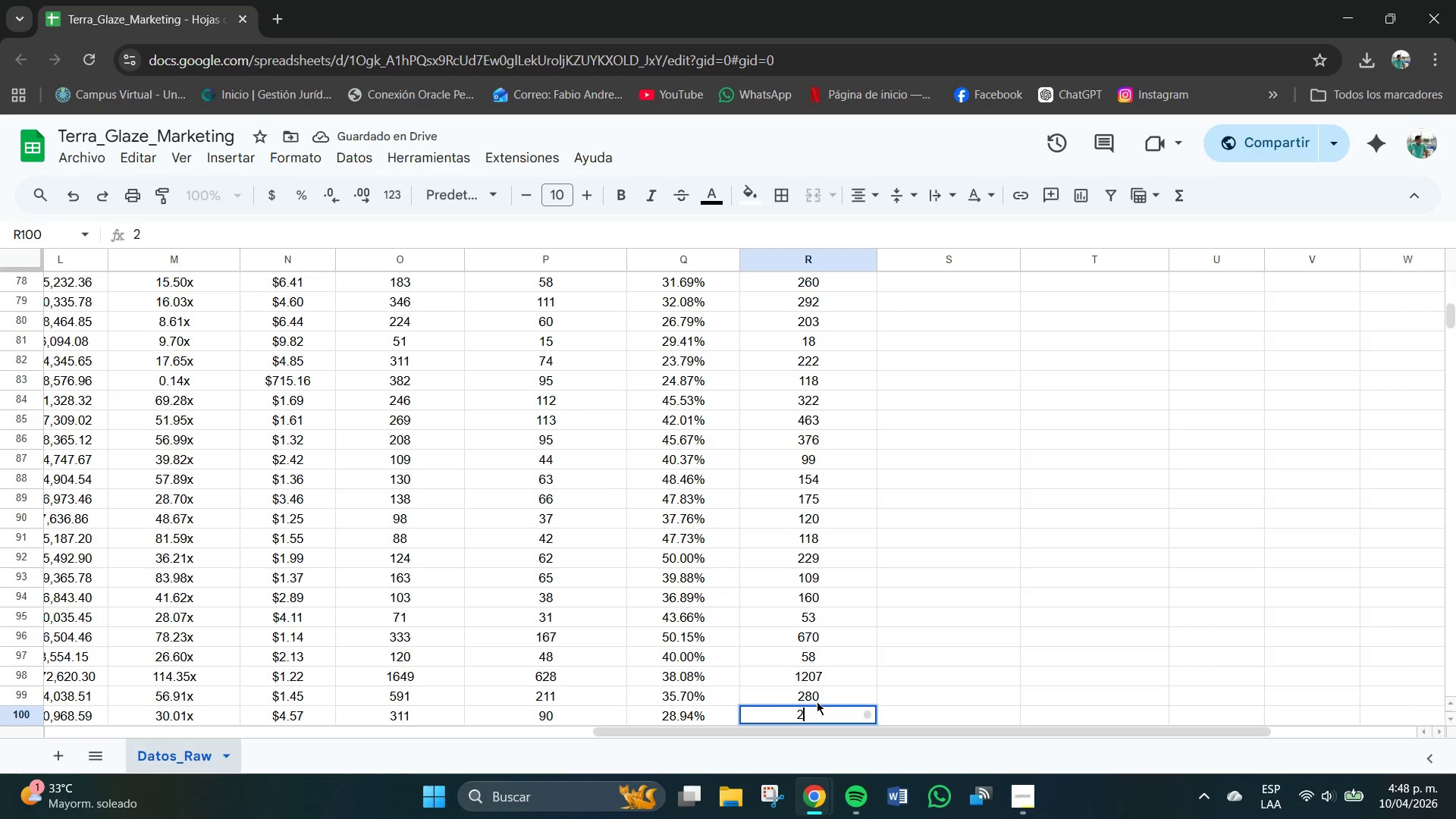 
key(Numpad6)
 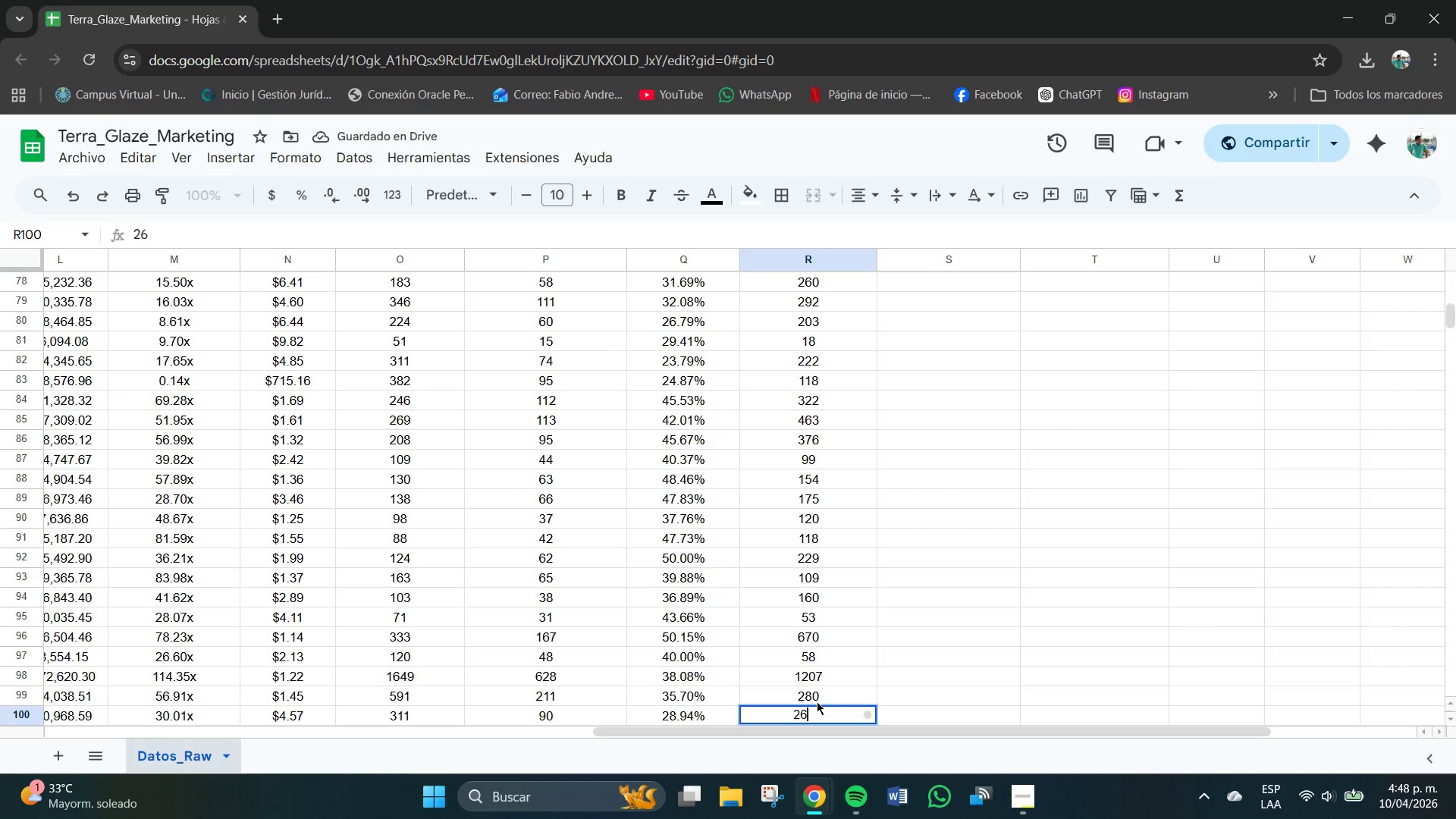 
key(Numpad8)
 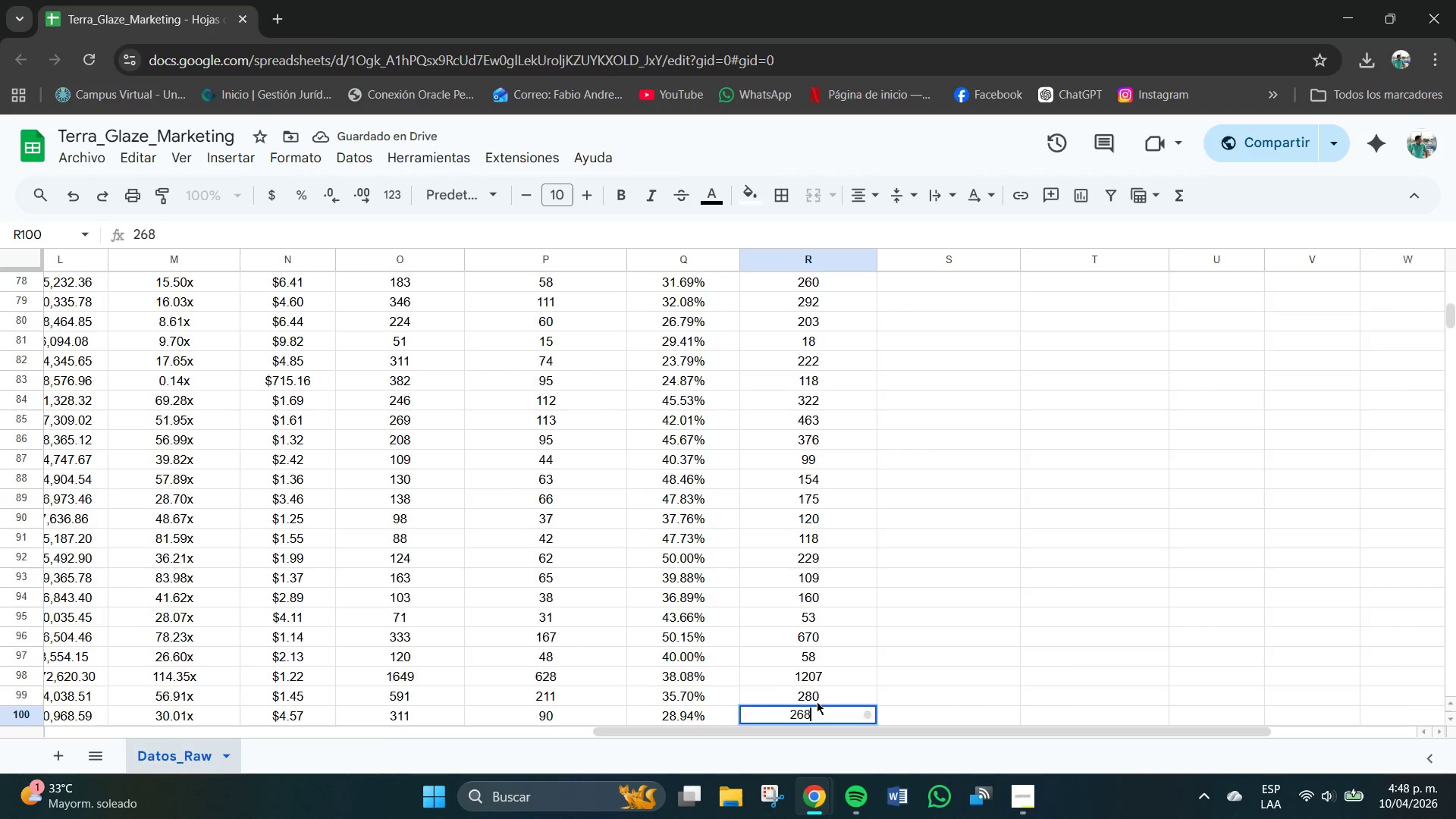 
key(NumpadEnter)
 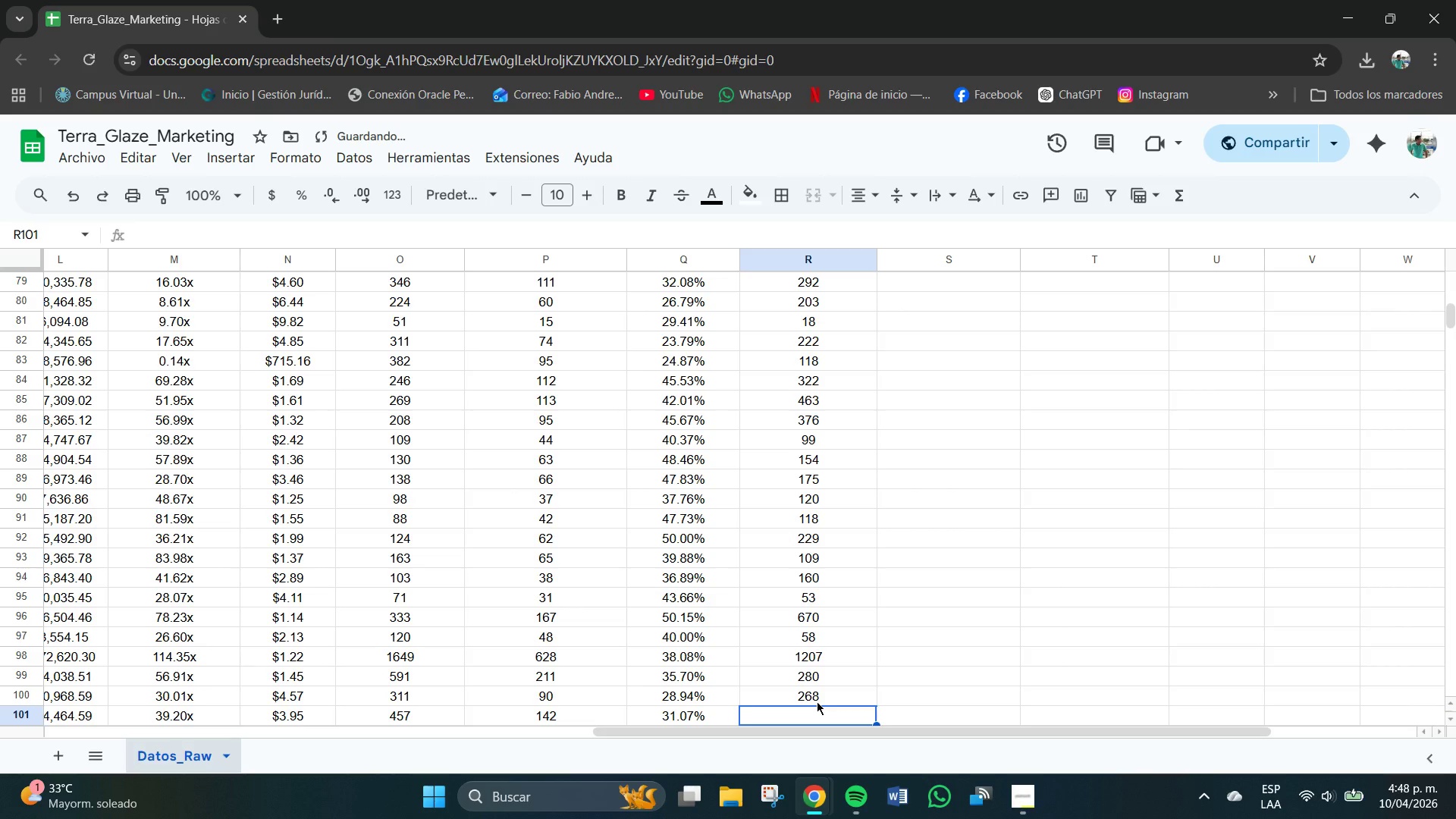 
key(Numpad5)
 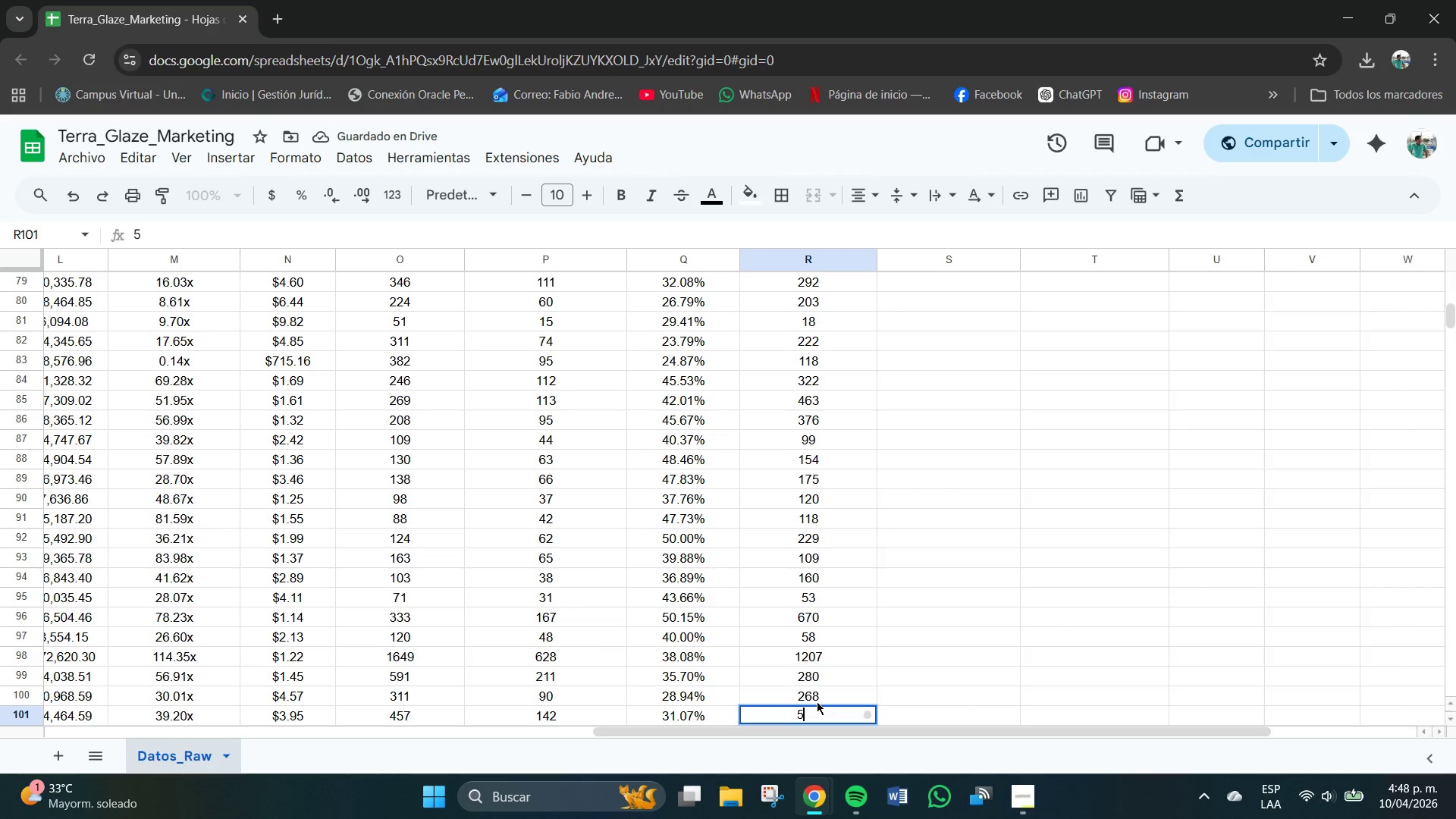 
key(Numpad7)
 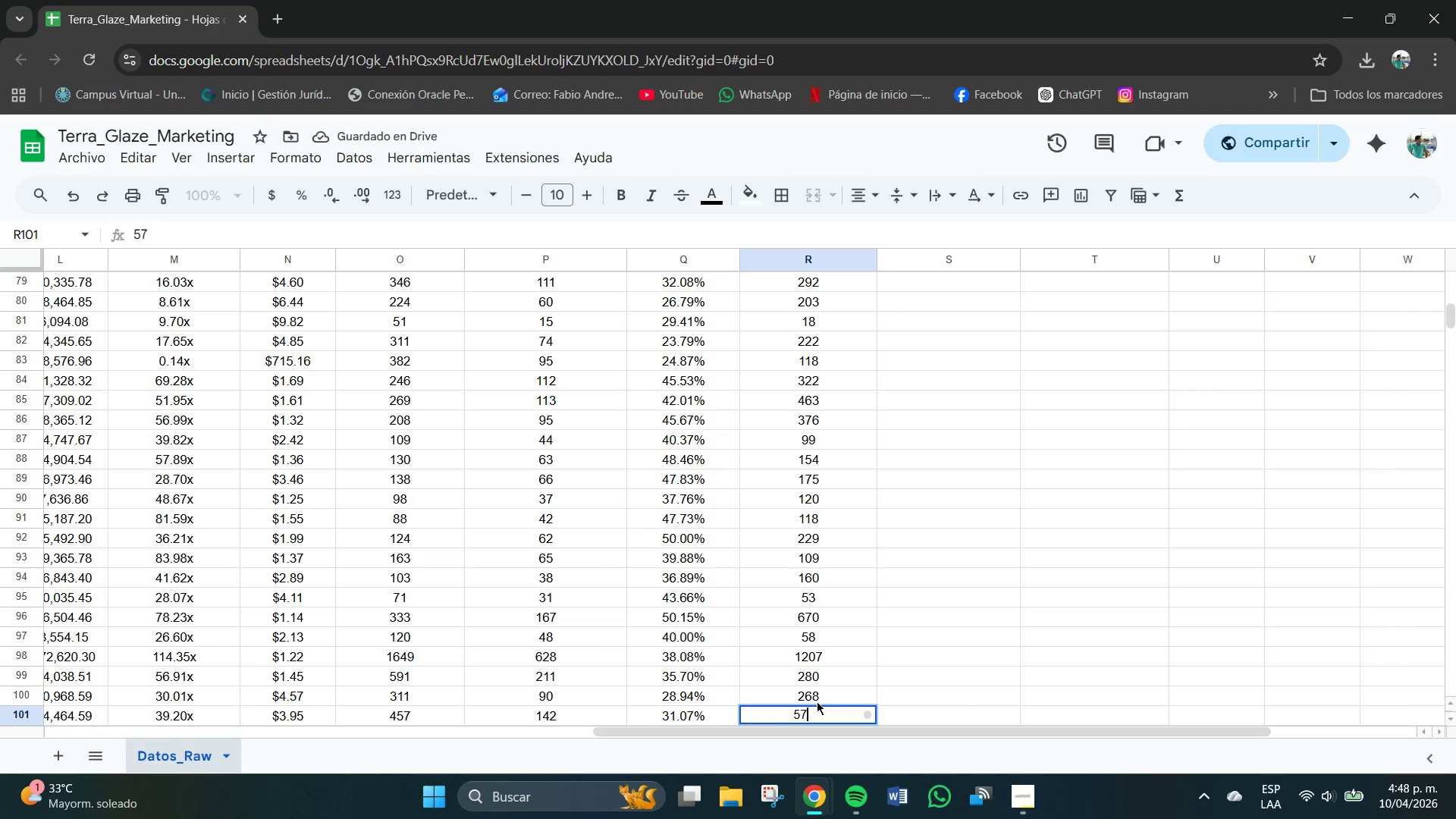 
key(Numpad8)
 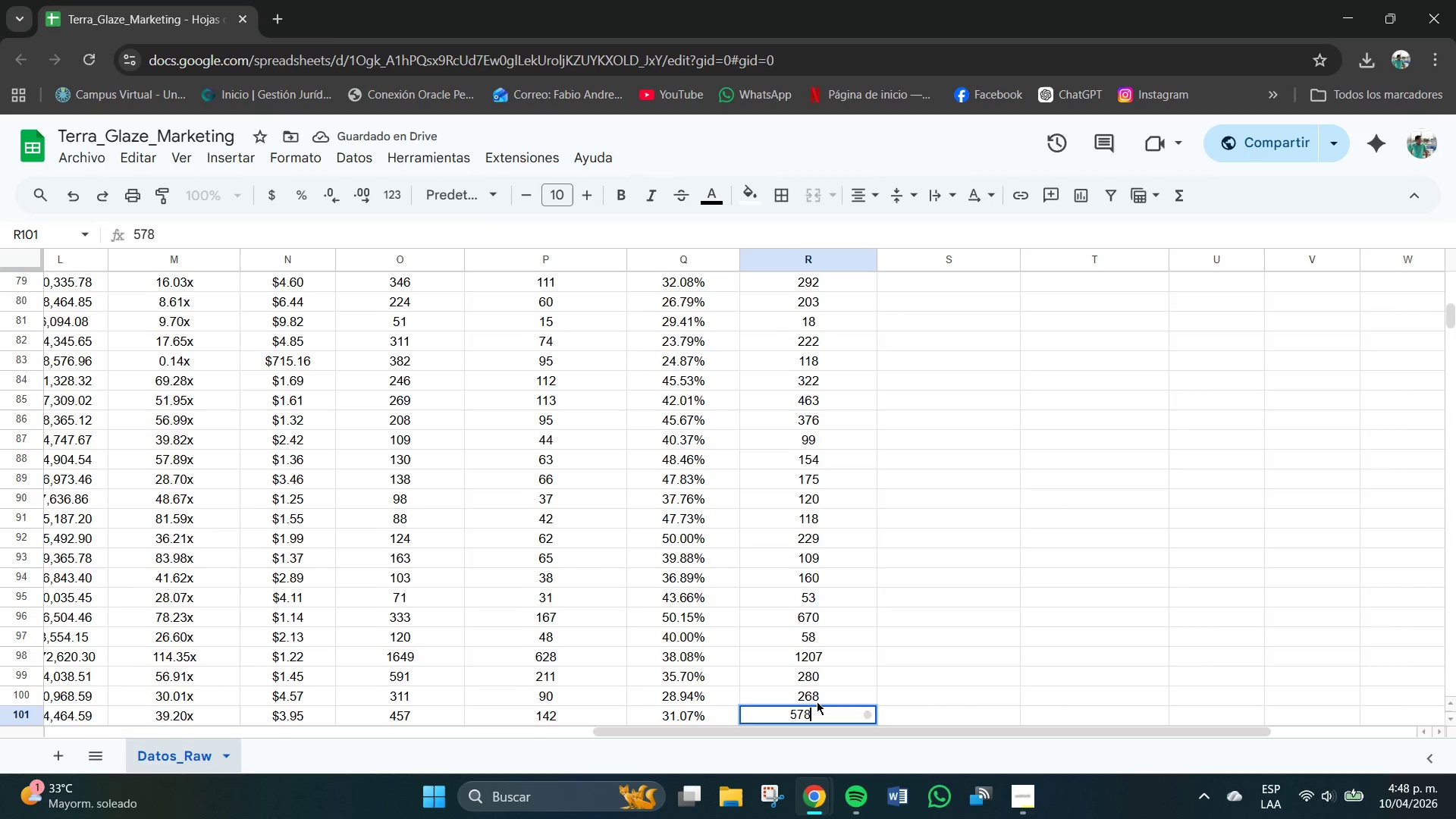 
key(NumpadEnter)
 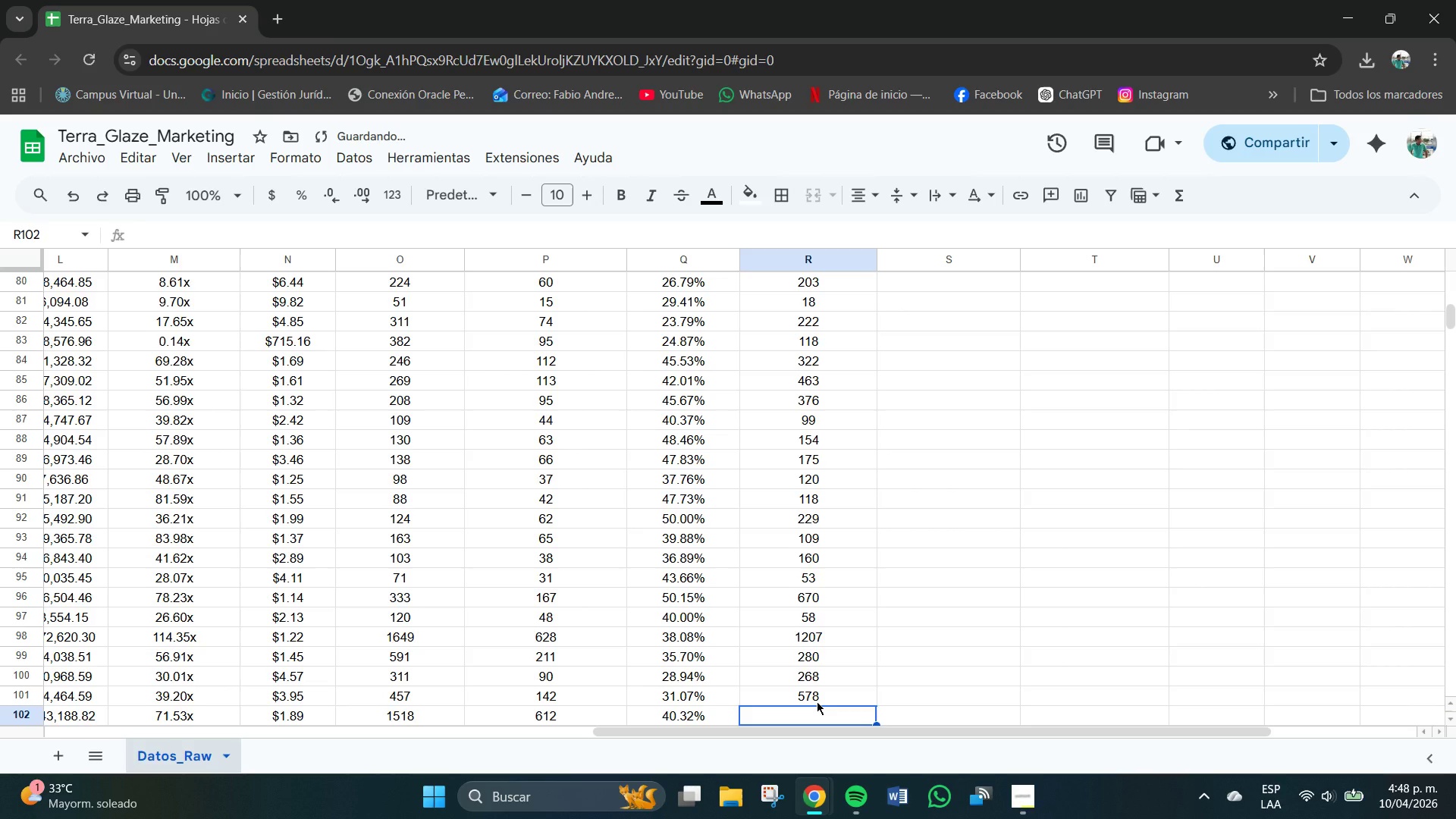 
key(Numpad2)
 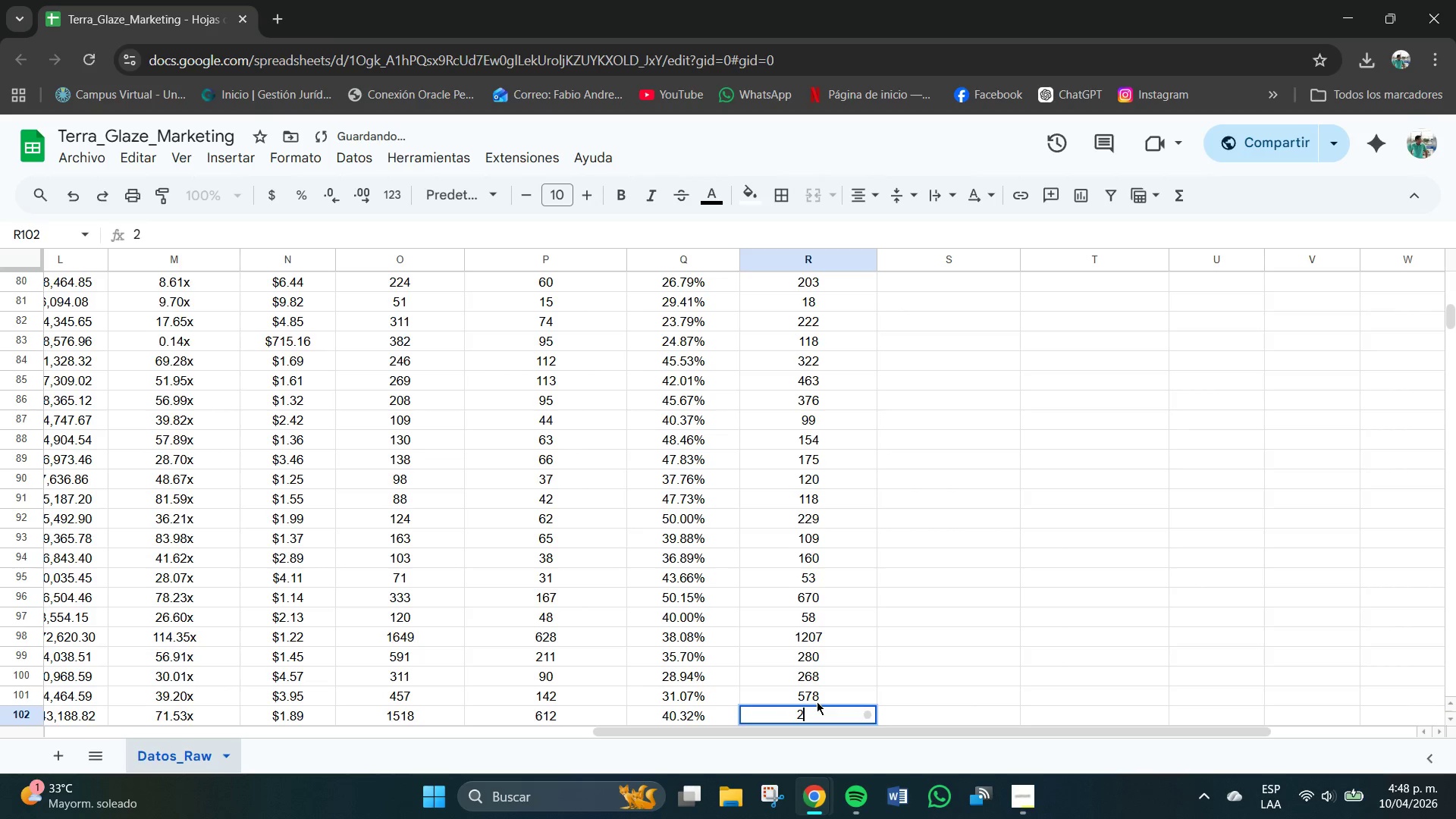 
key(Numpad3)
 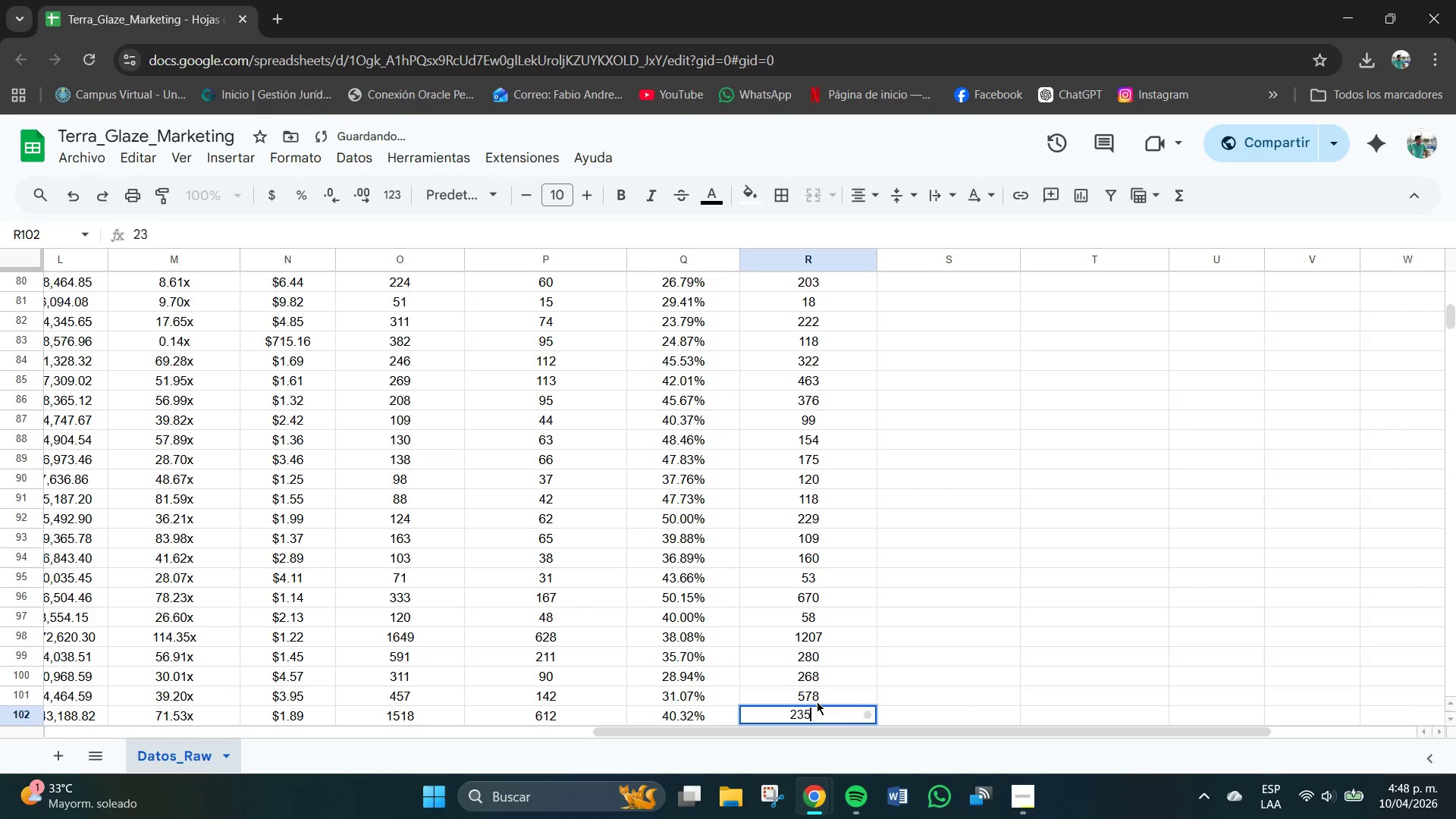 
key(Numpad5)
 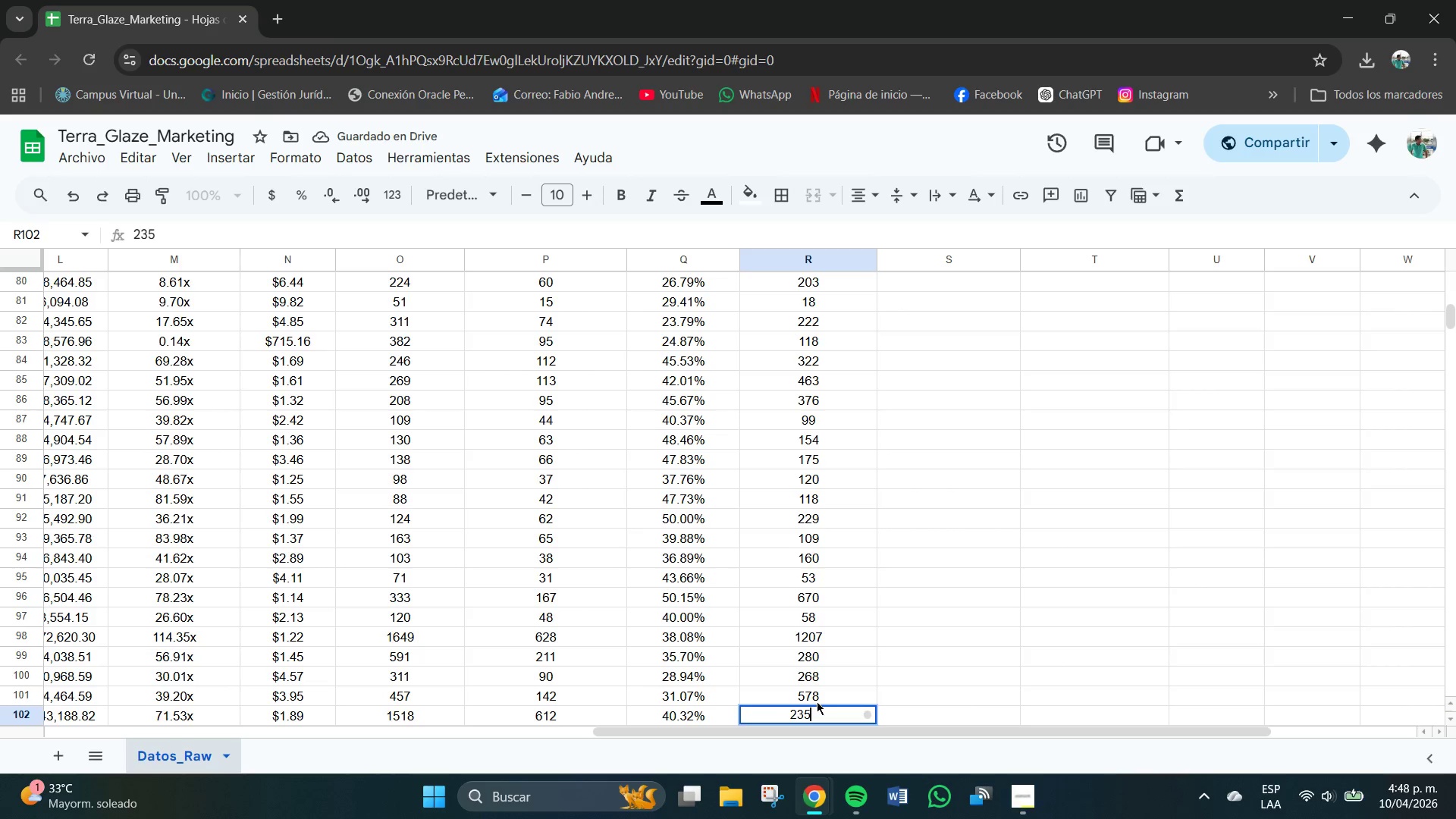 
key(Numpad9)
 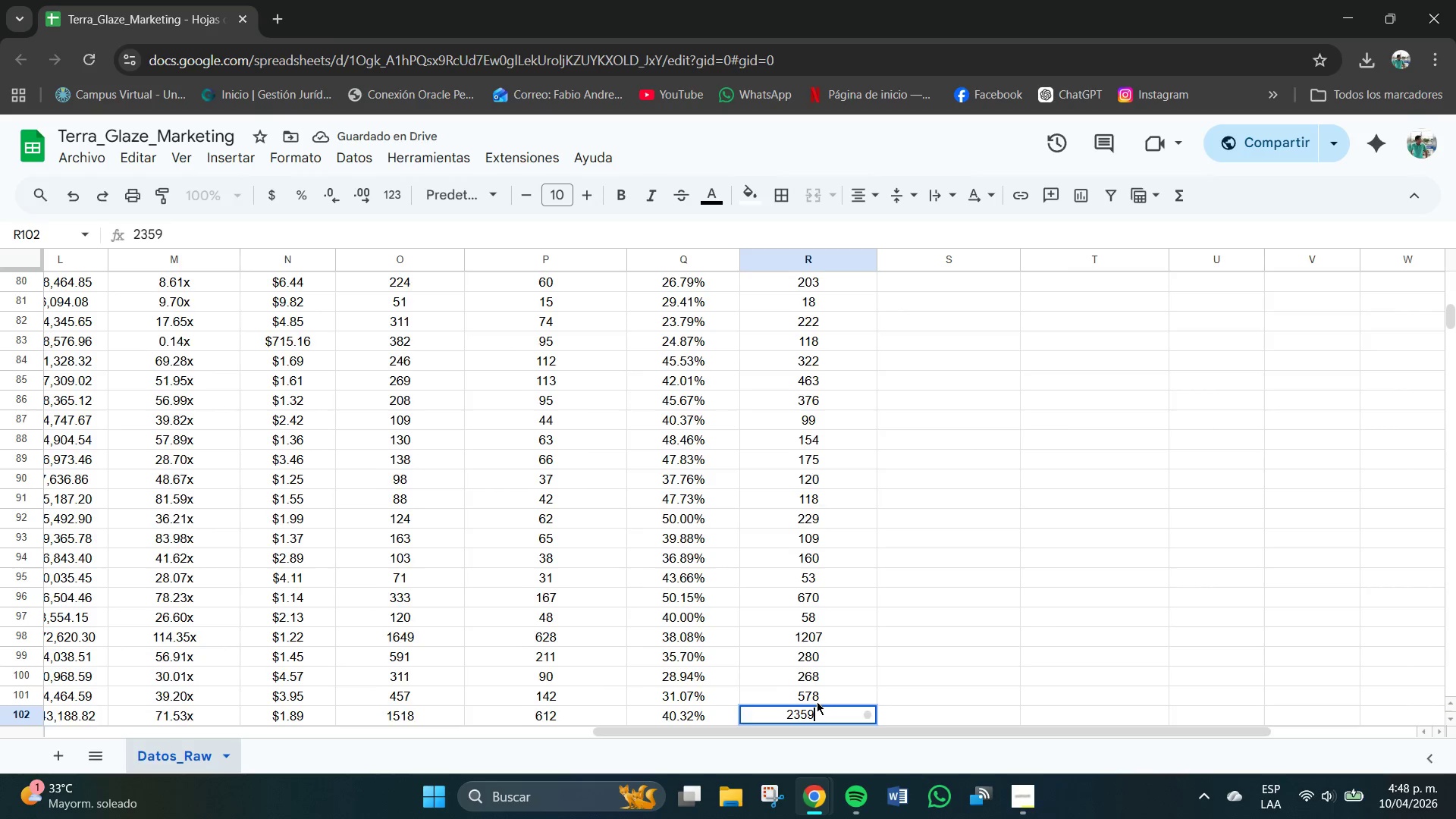 
key(NumpadEnter)
 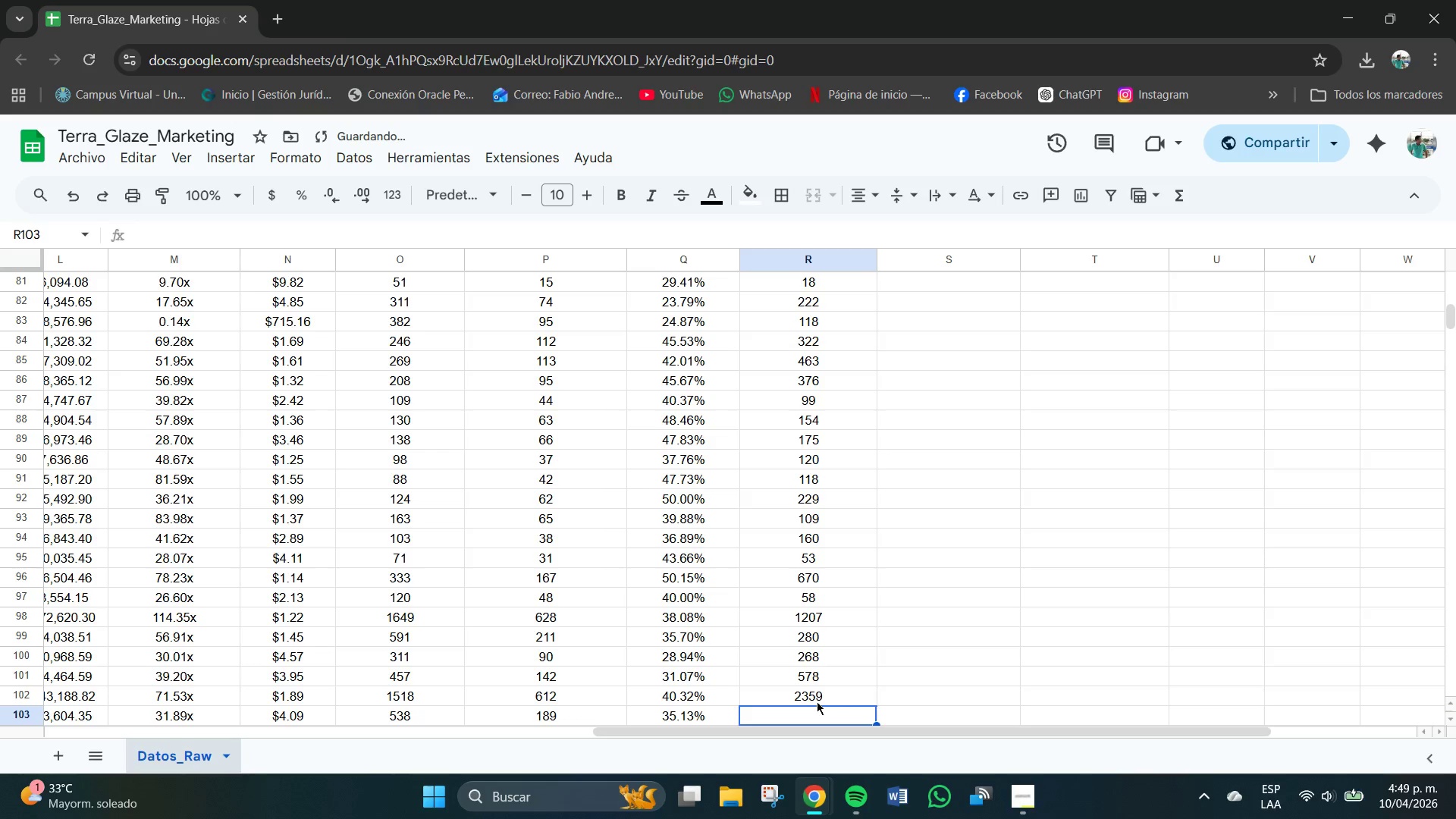 
key(Numpad7)
 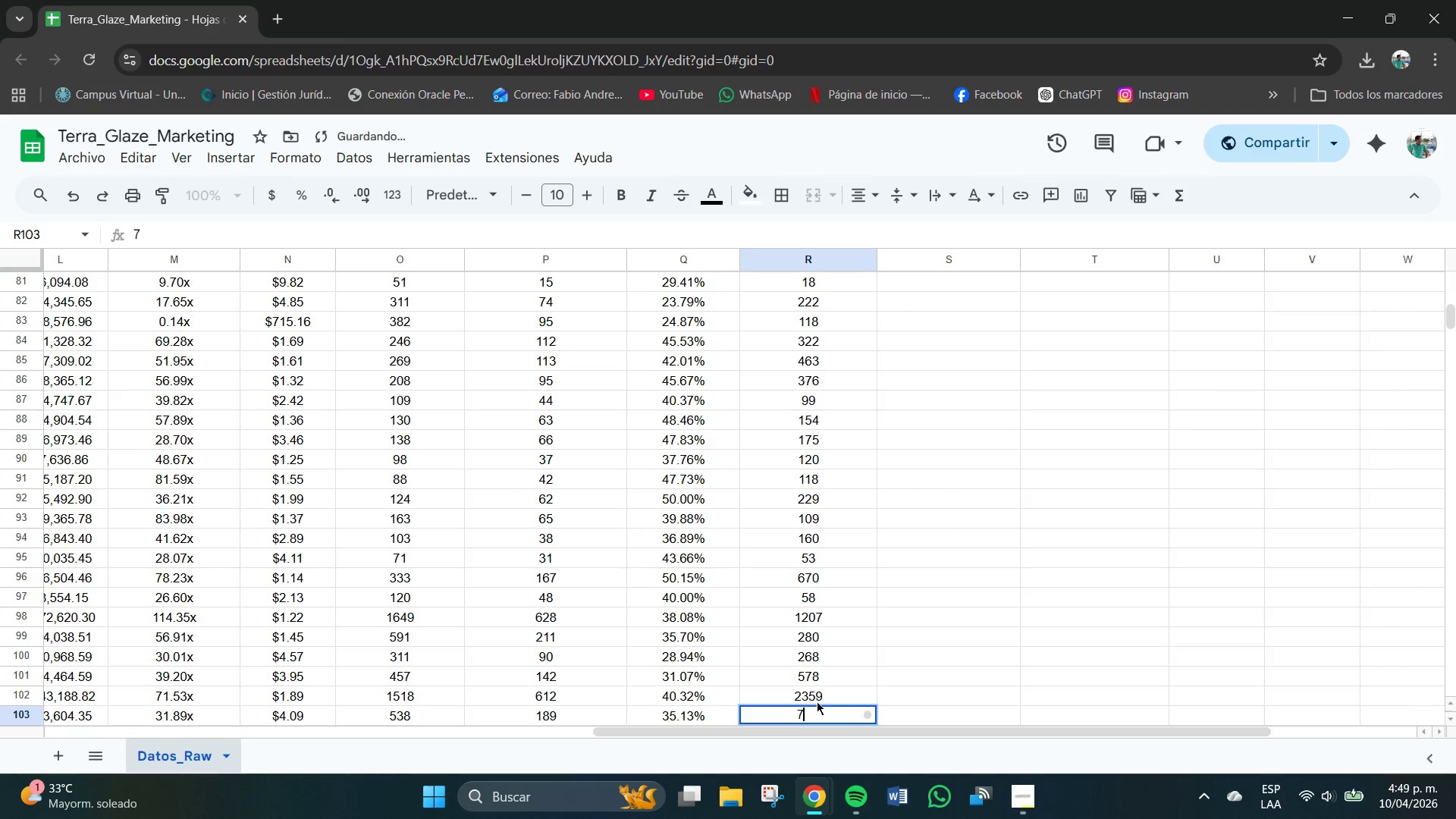 
key(Numpad3)
 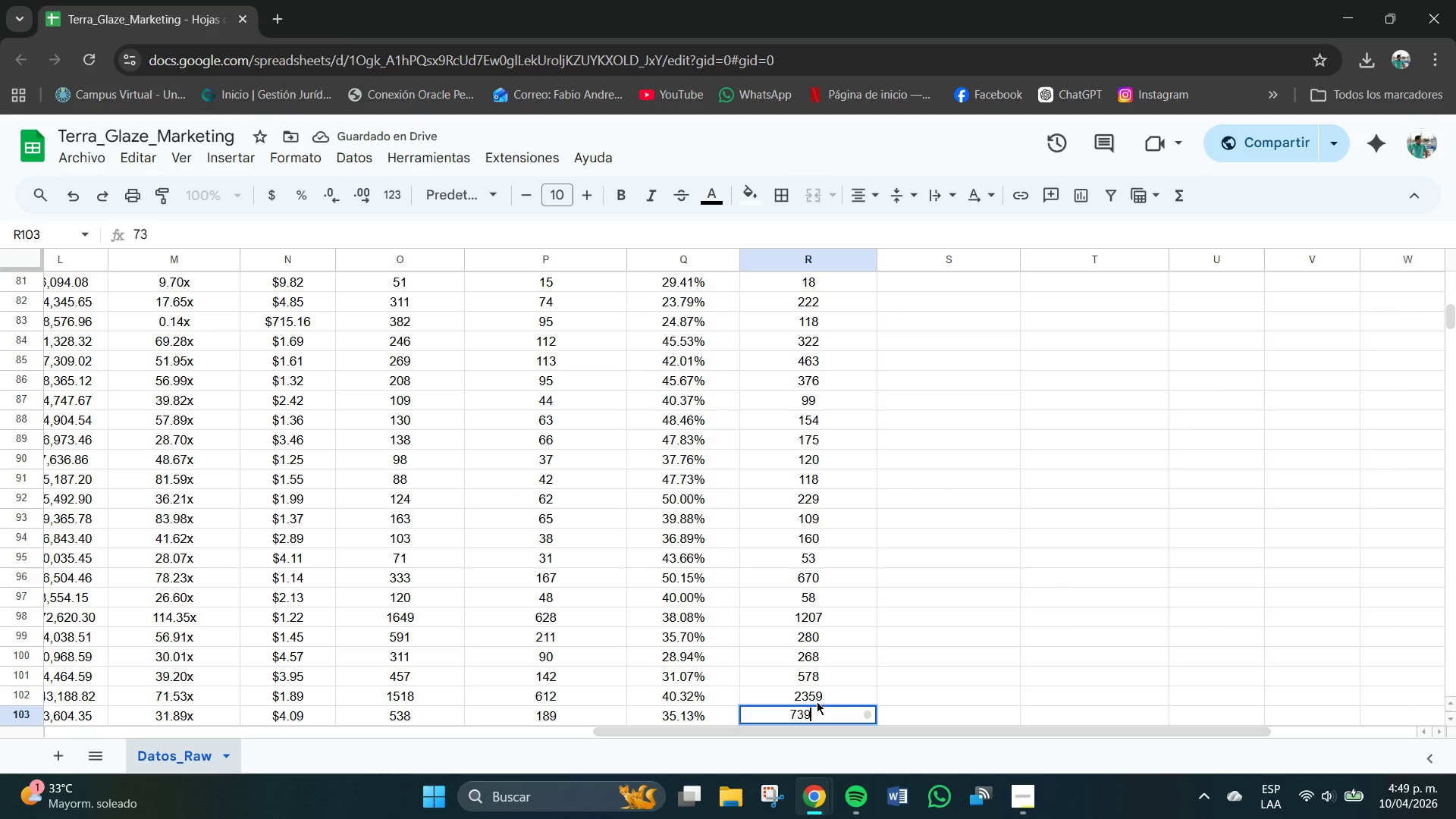 
key(Numpad9)
 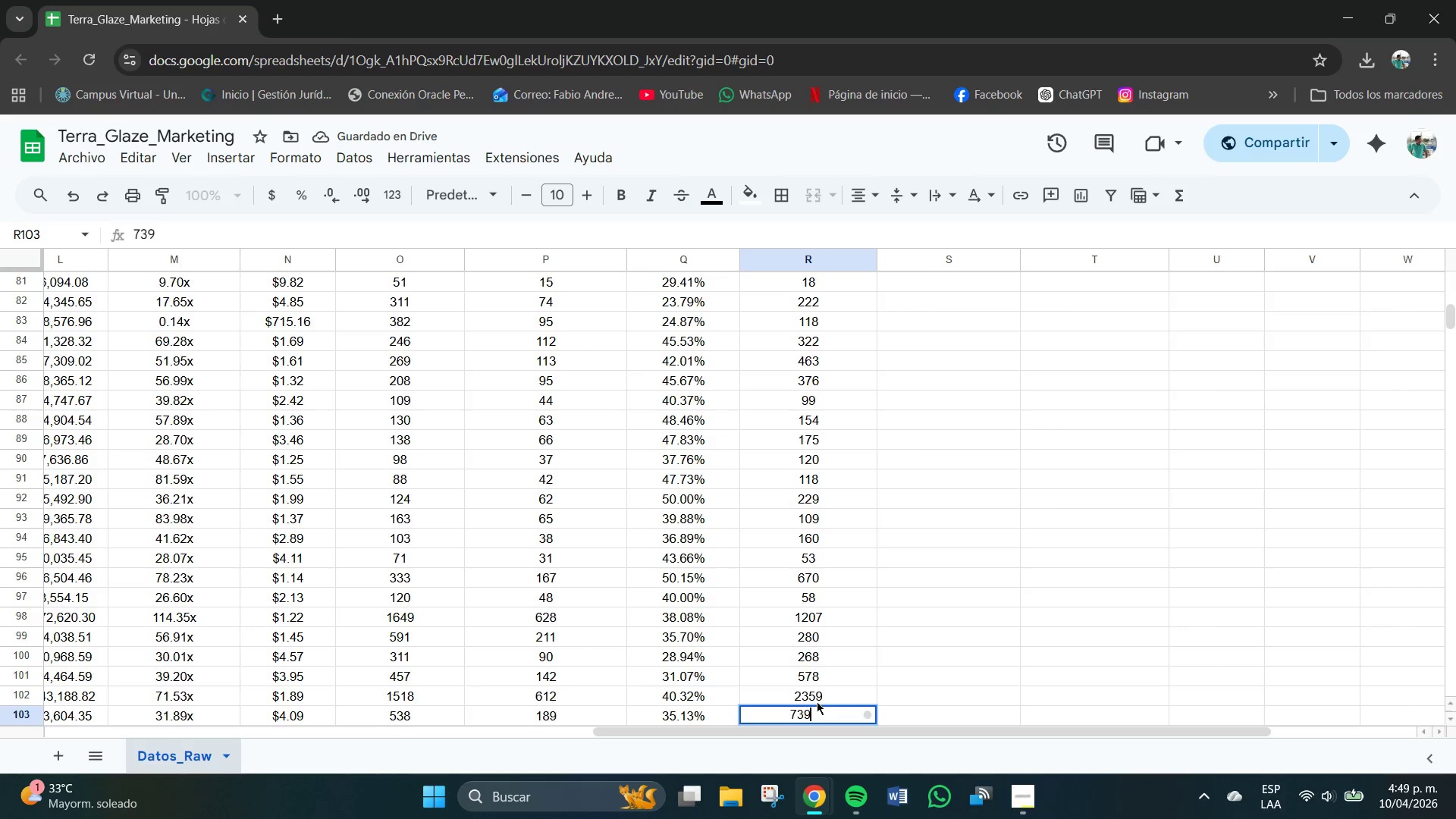 
key(NumpadEnter)
 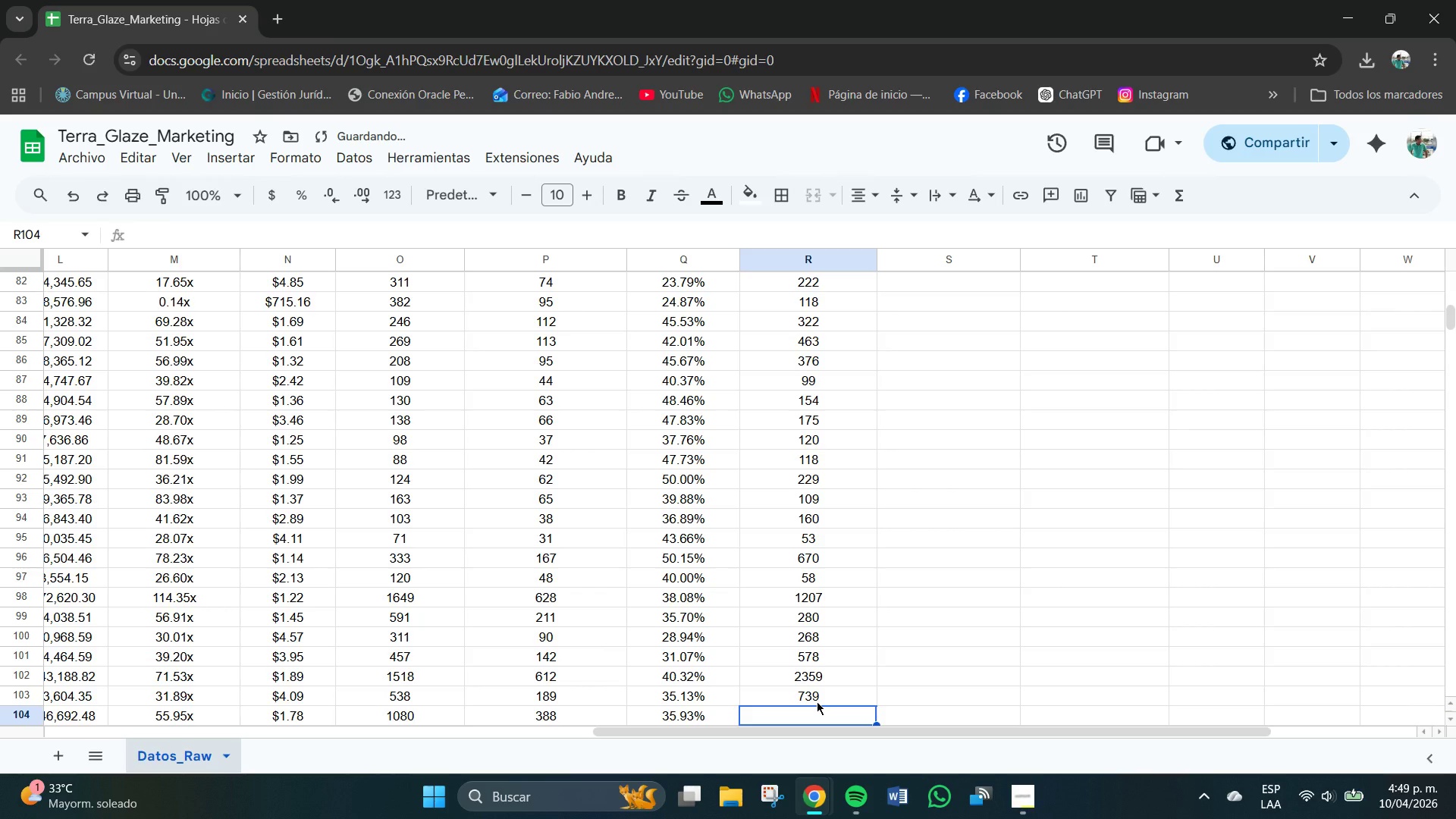 
key(Numpad1)
 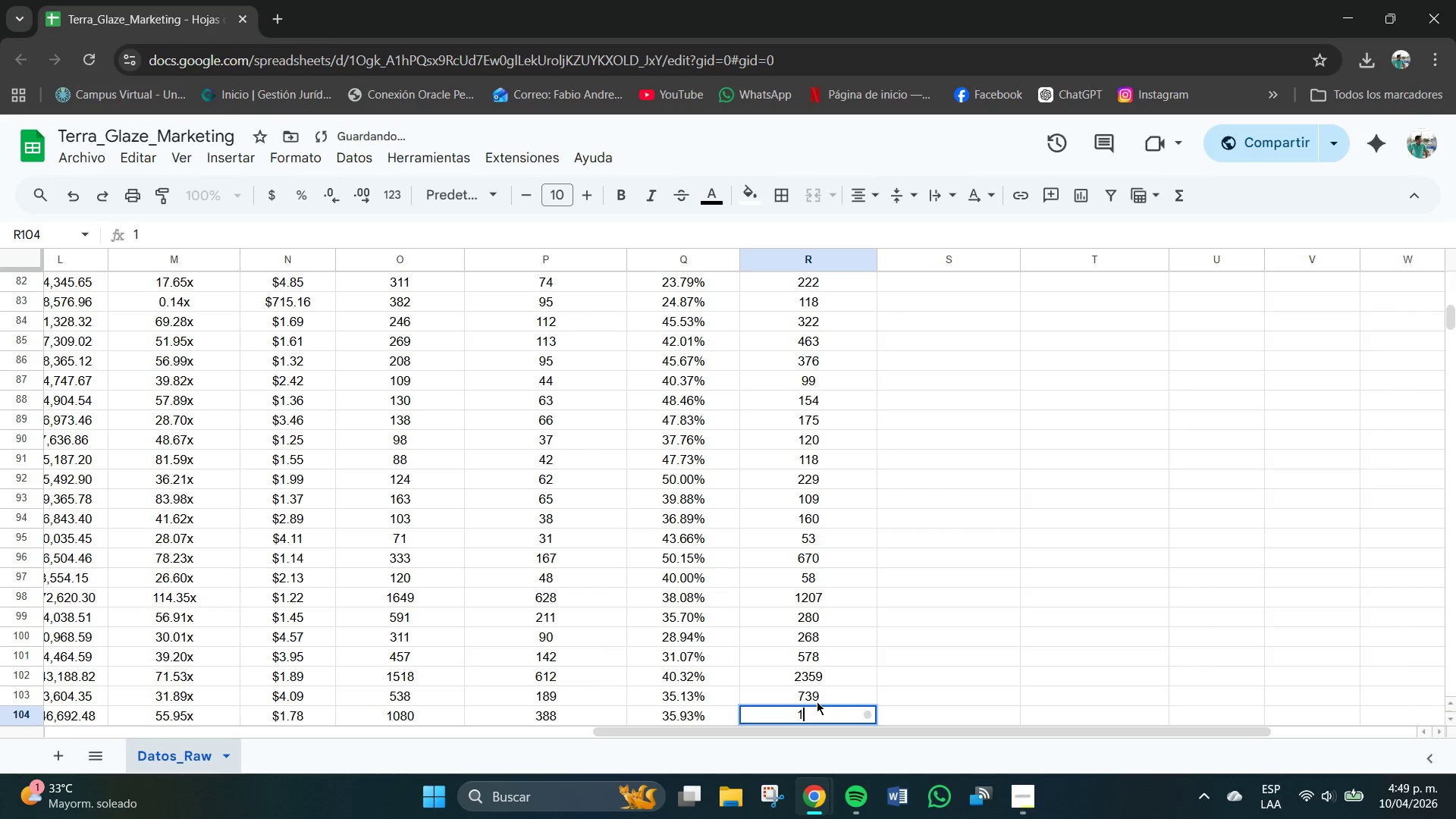 
key(Numpad2)
 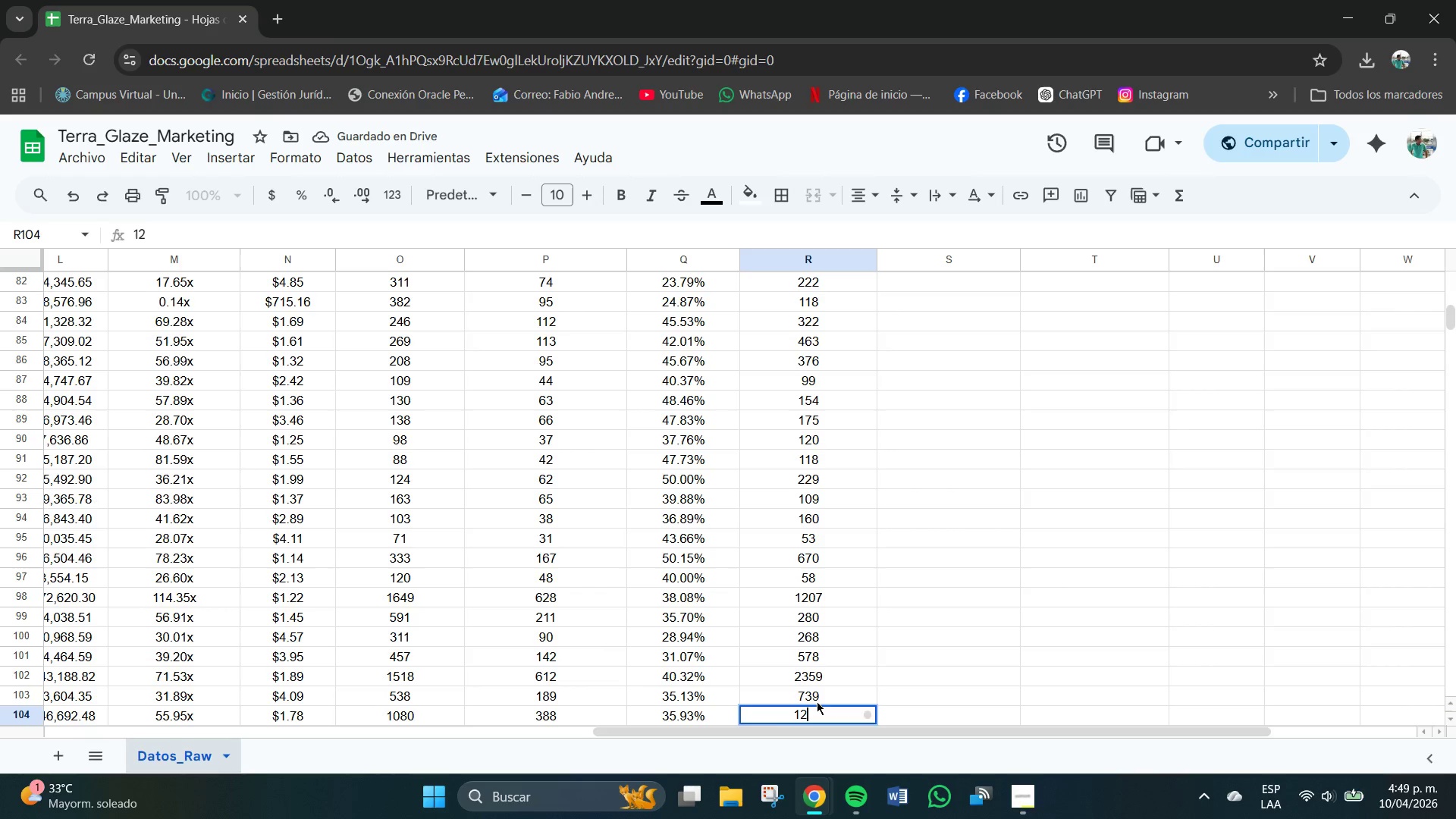 
key(Numpad7)
 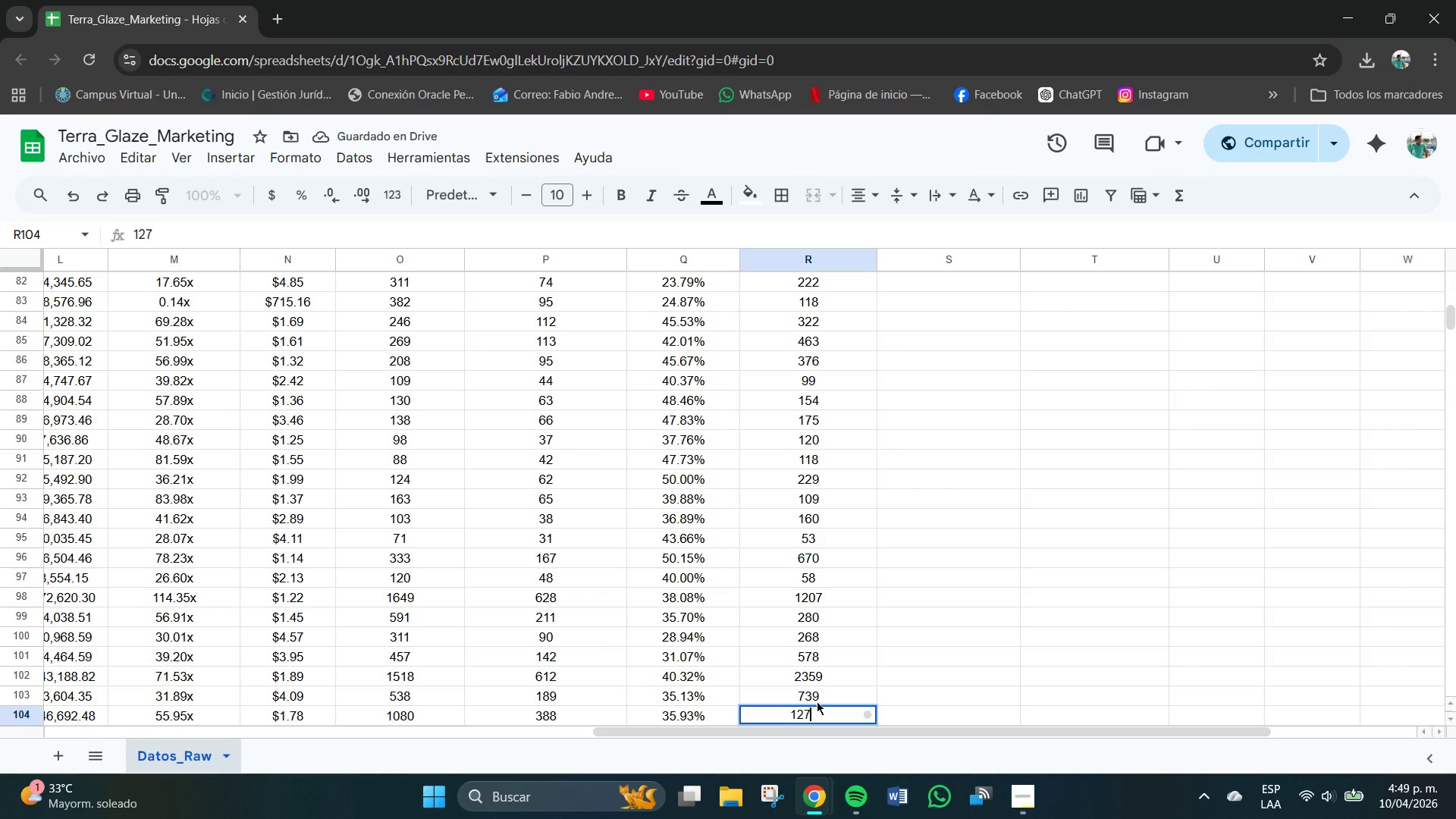 
key(Numpad6)
 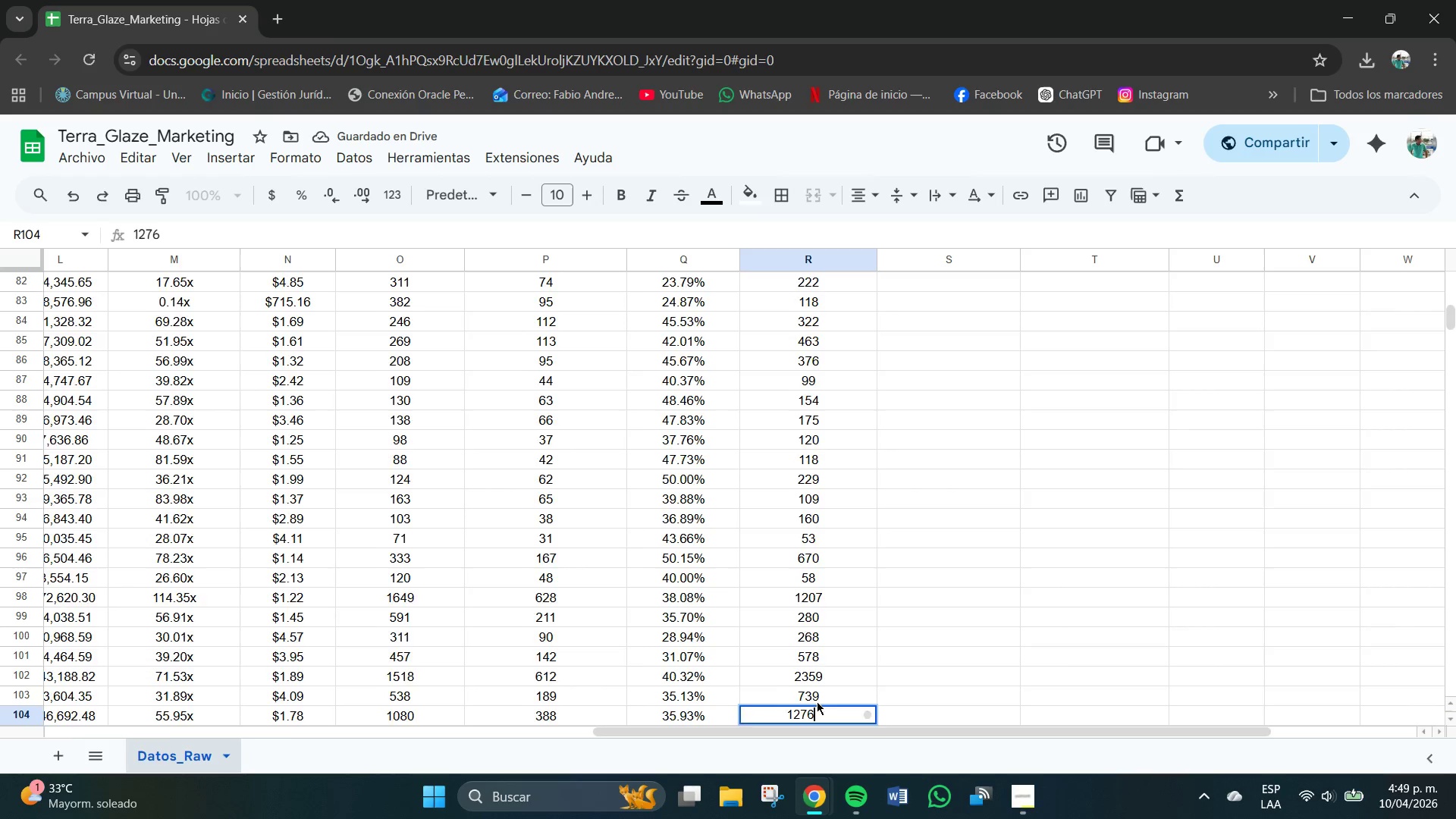 
key(NumpadEnter)
 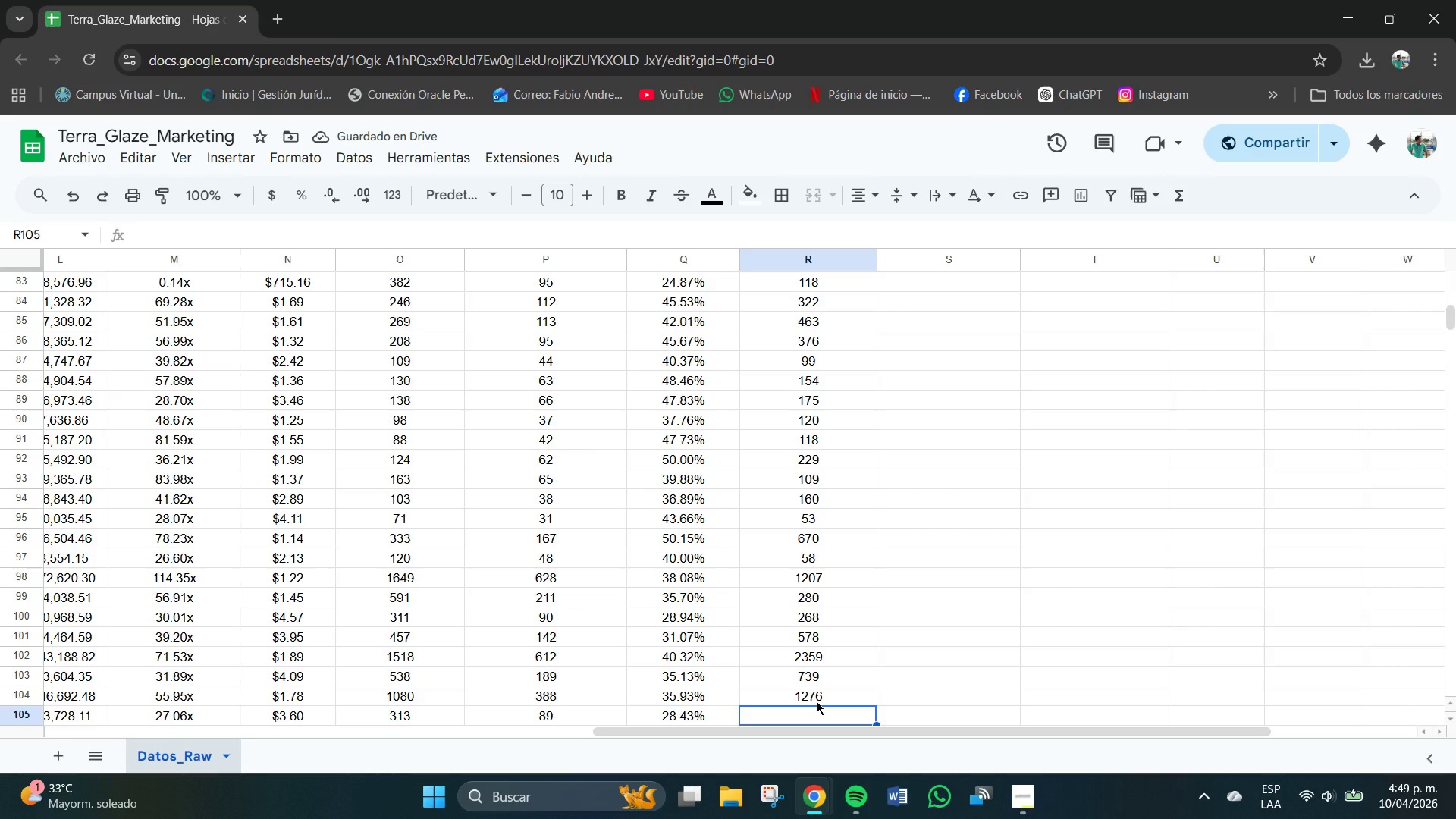 
left_click([816, 694])
 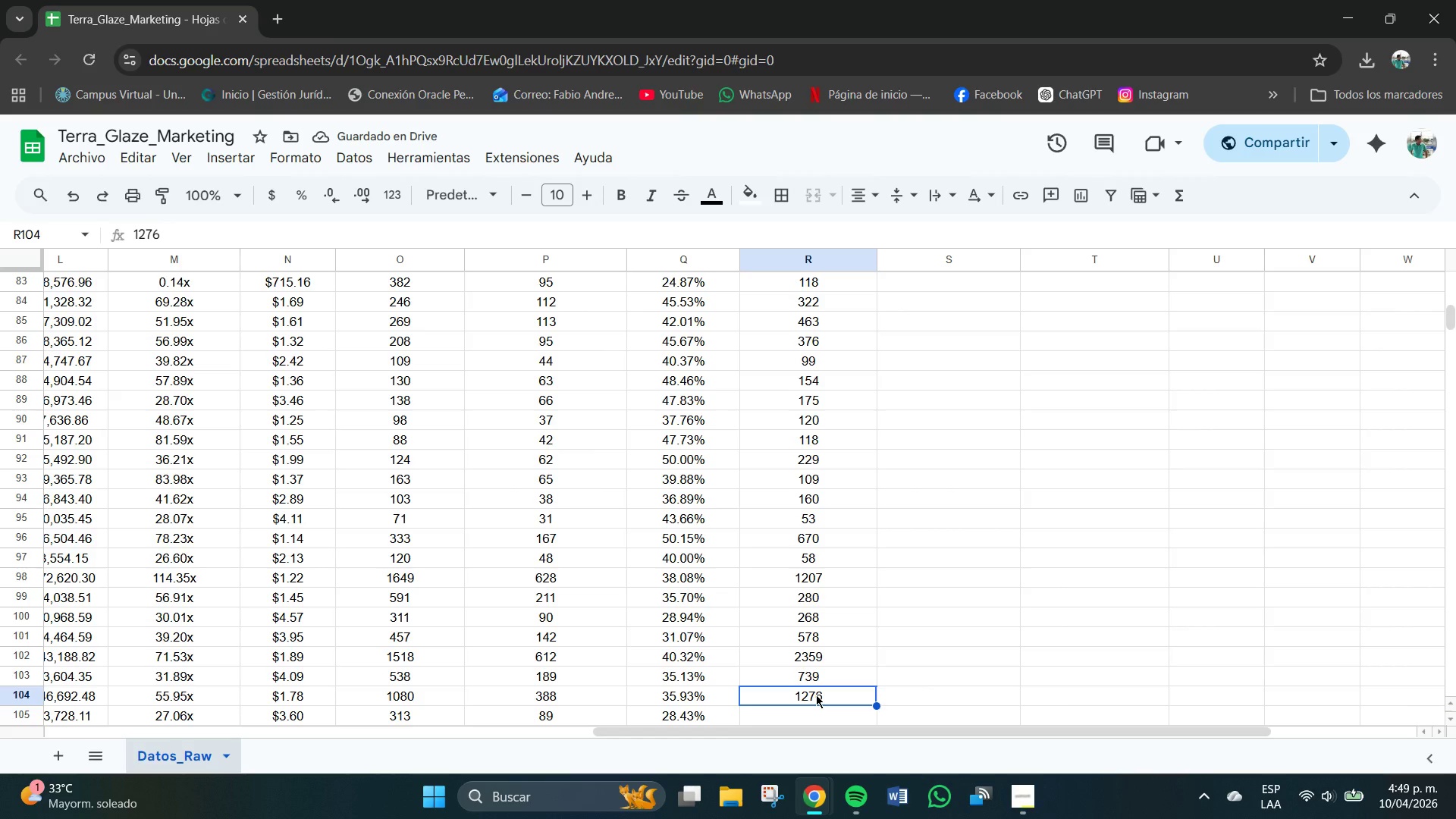 
key(Numpad1)
 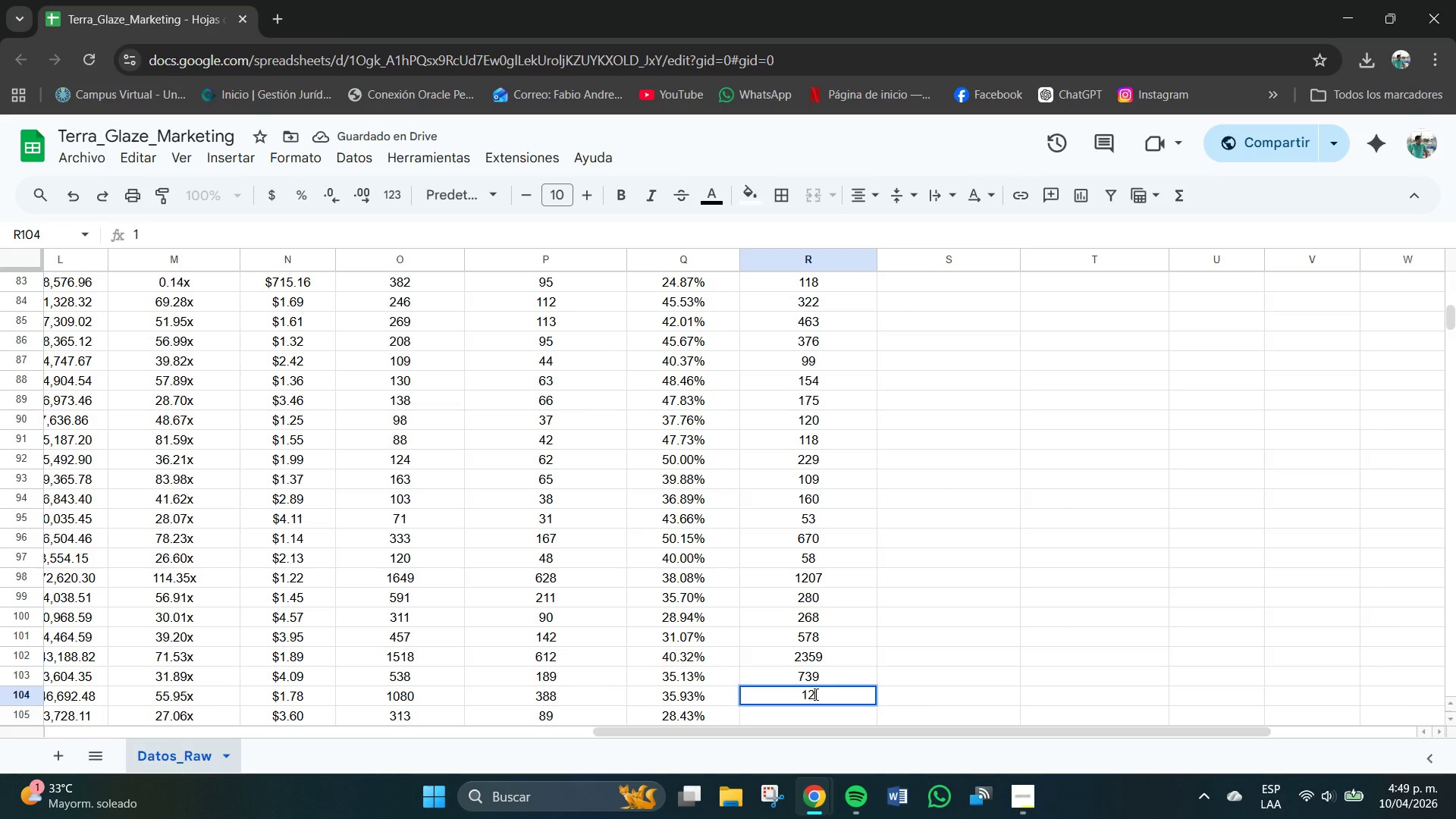 
key(Numpad2)
 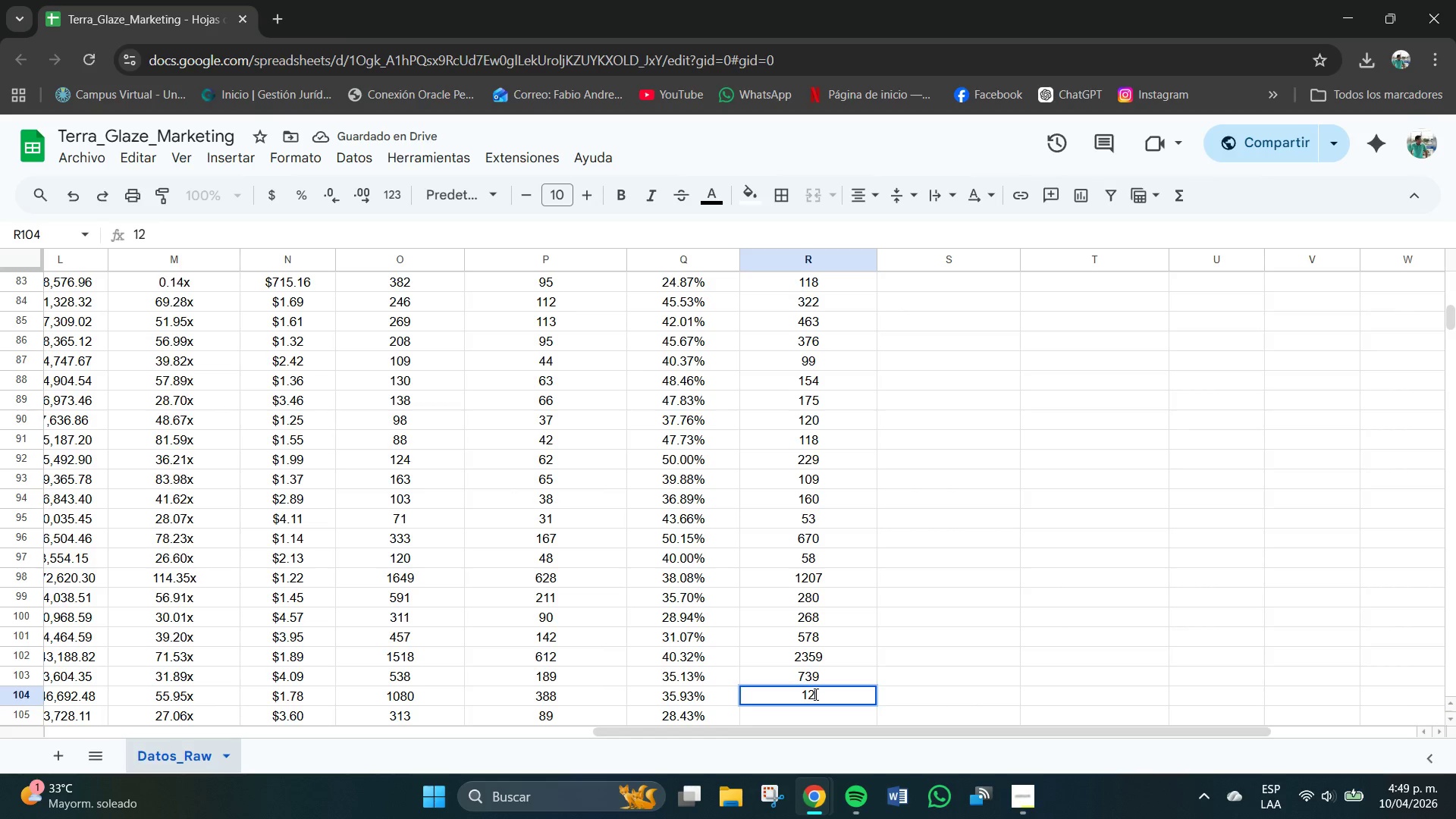 
key(Numpad7)
 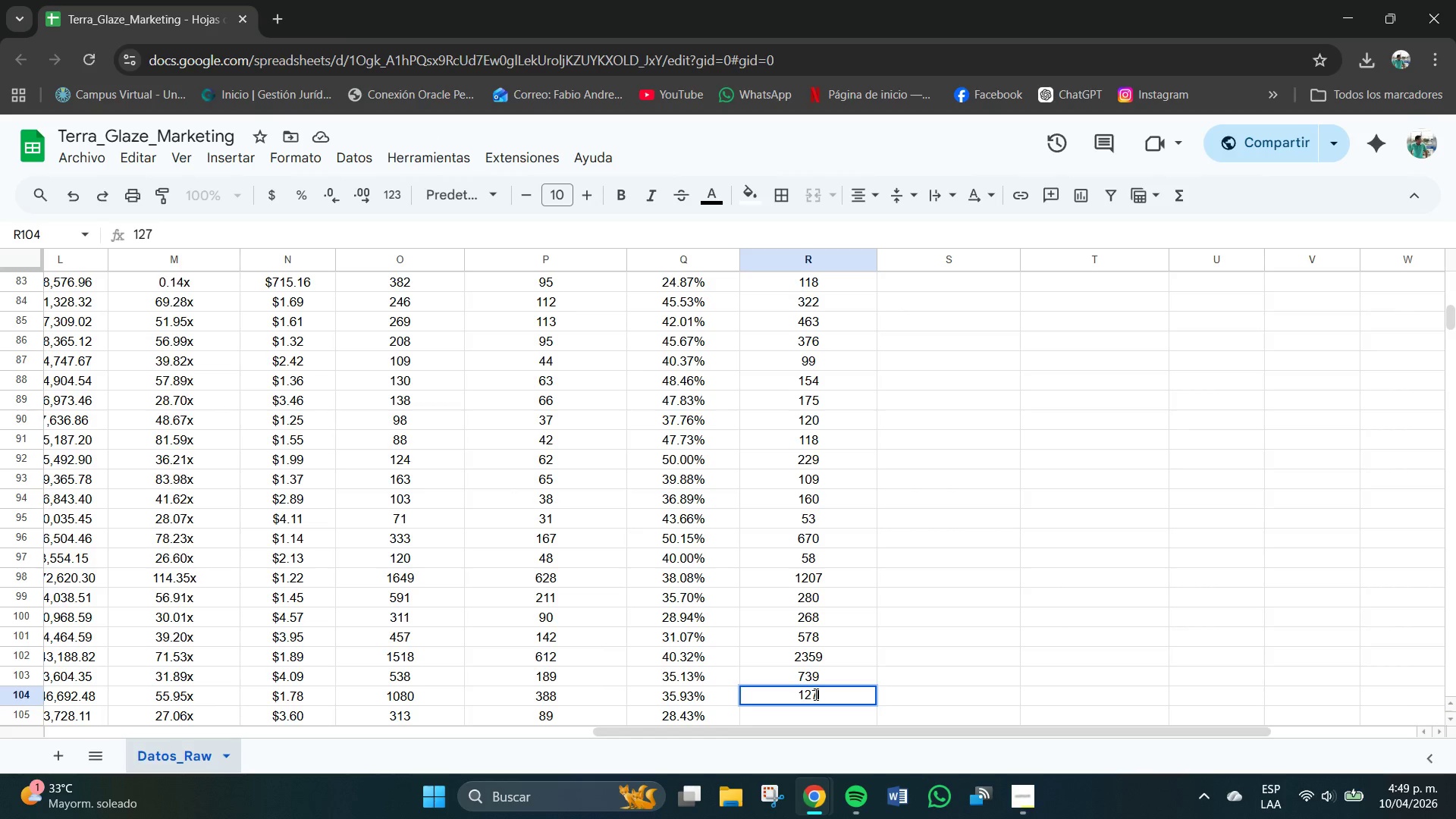 
key(Numpad9)
 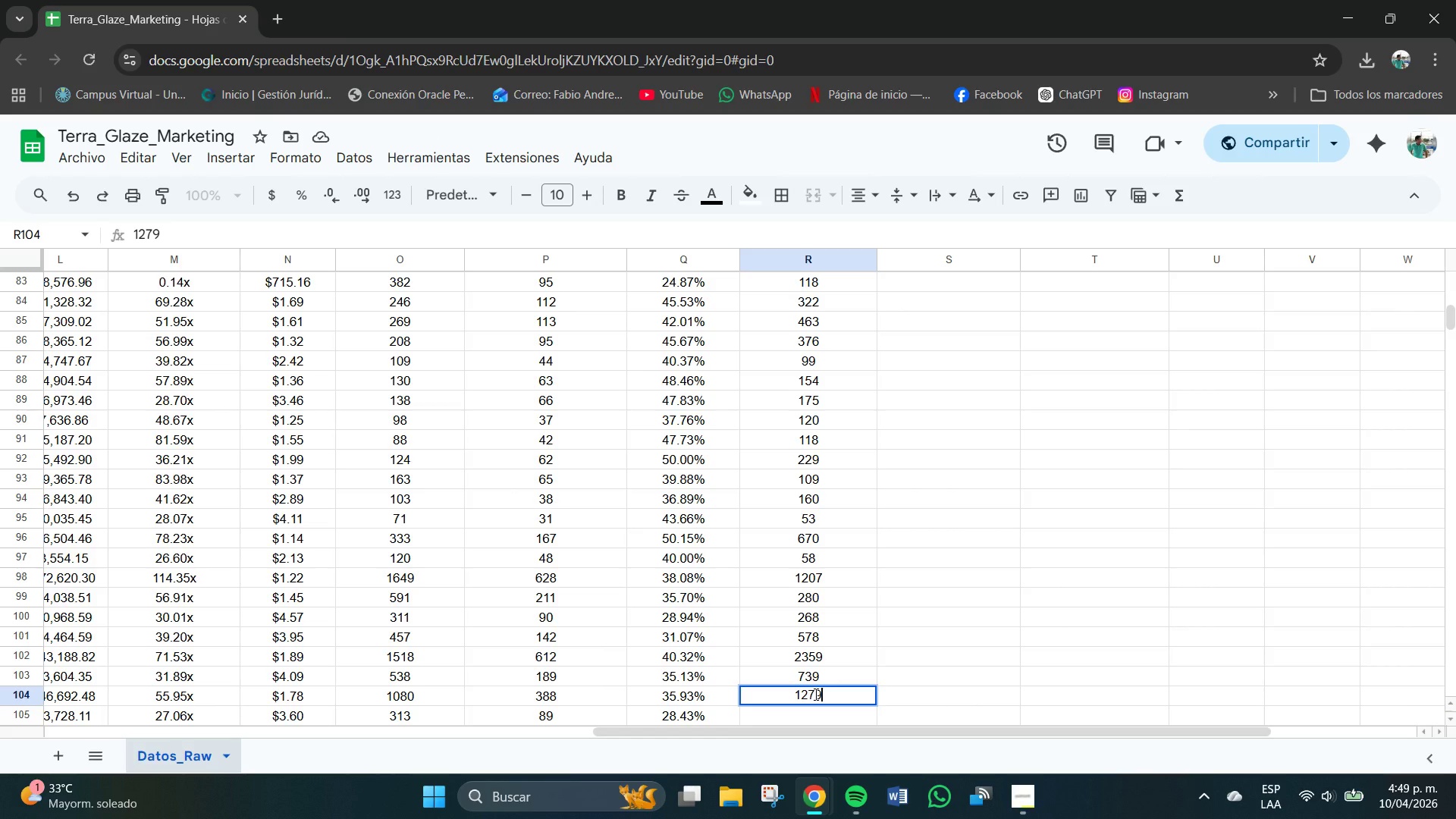 
key(NumpadEnter)
 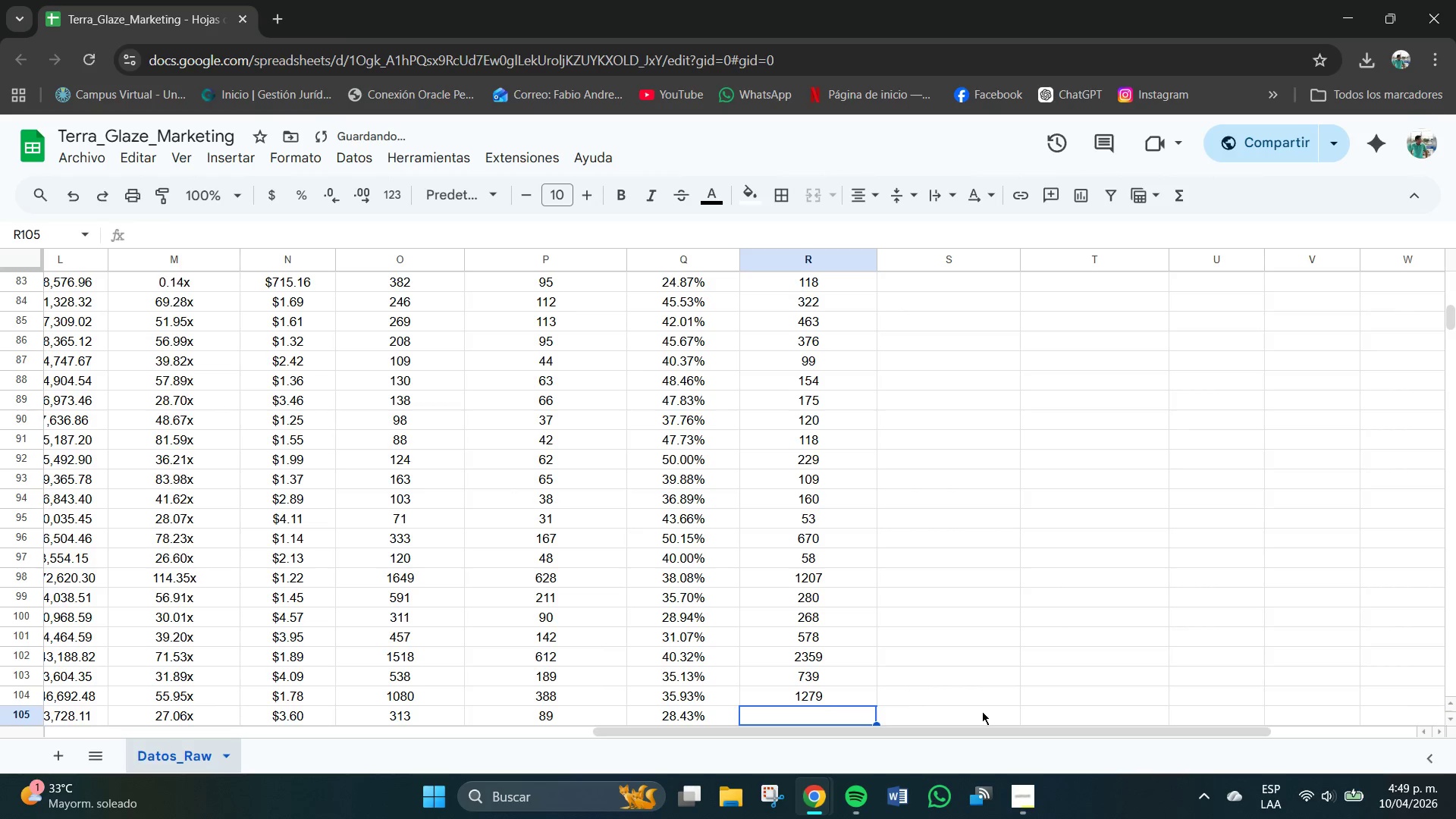 
key(Numpad3)
 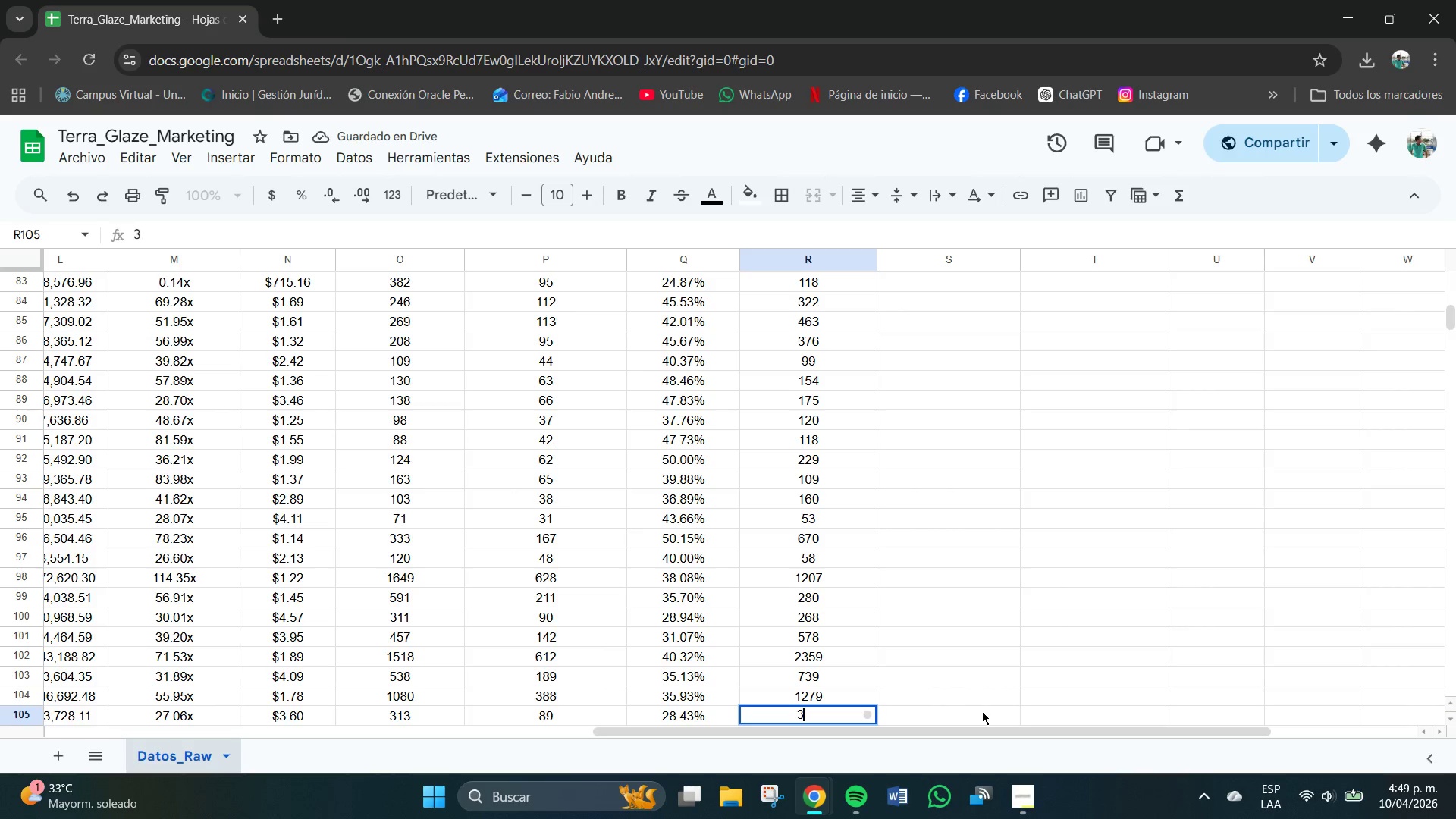 
key(Numpad6)
 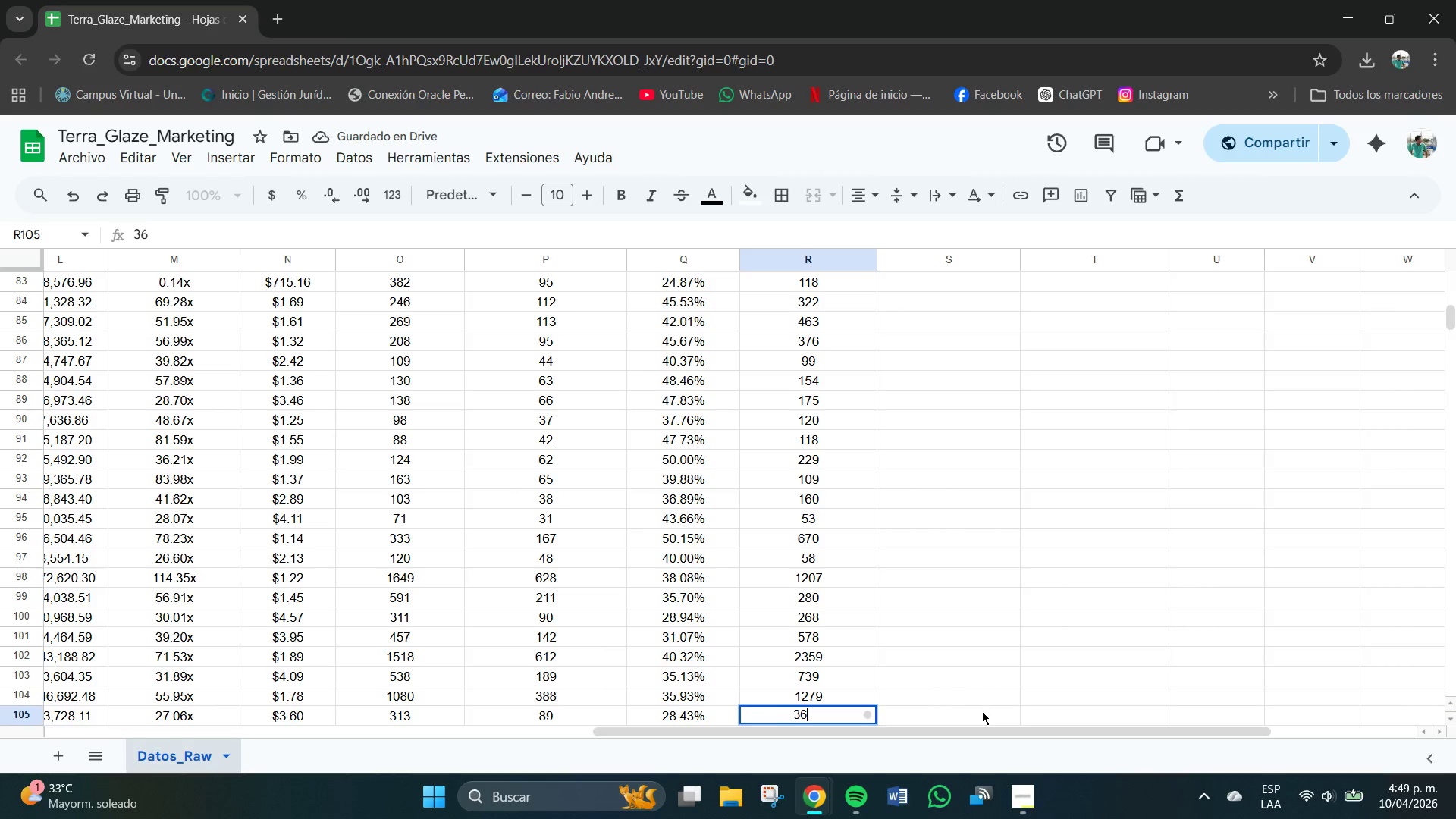 
key(Numpad7)
 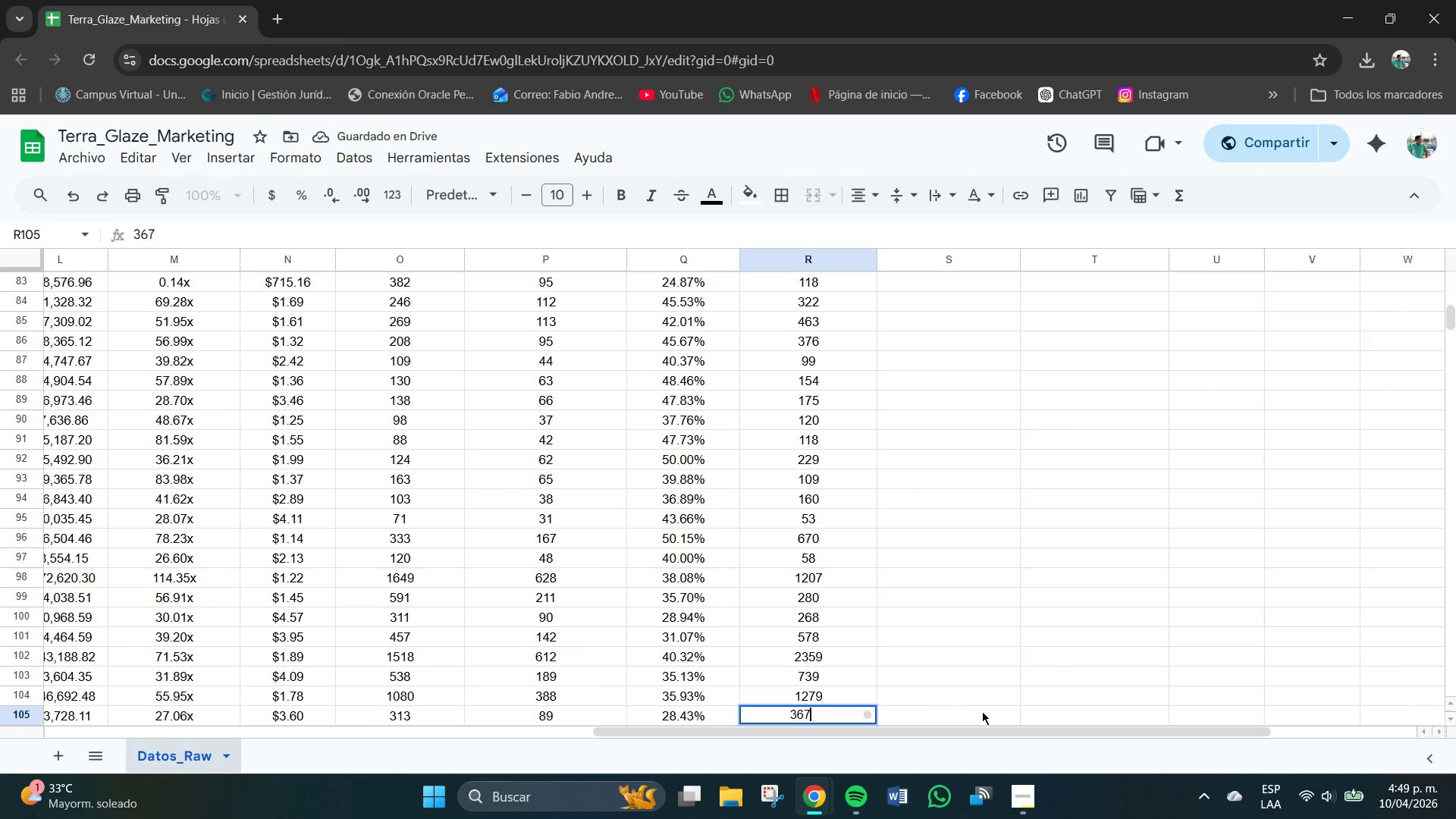 
key(NumpadEnter)
 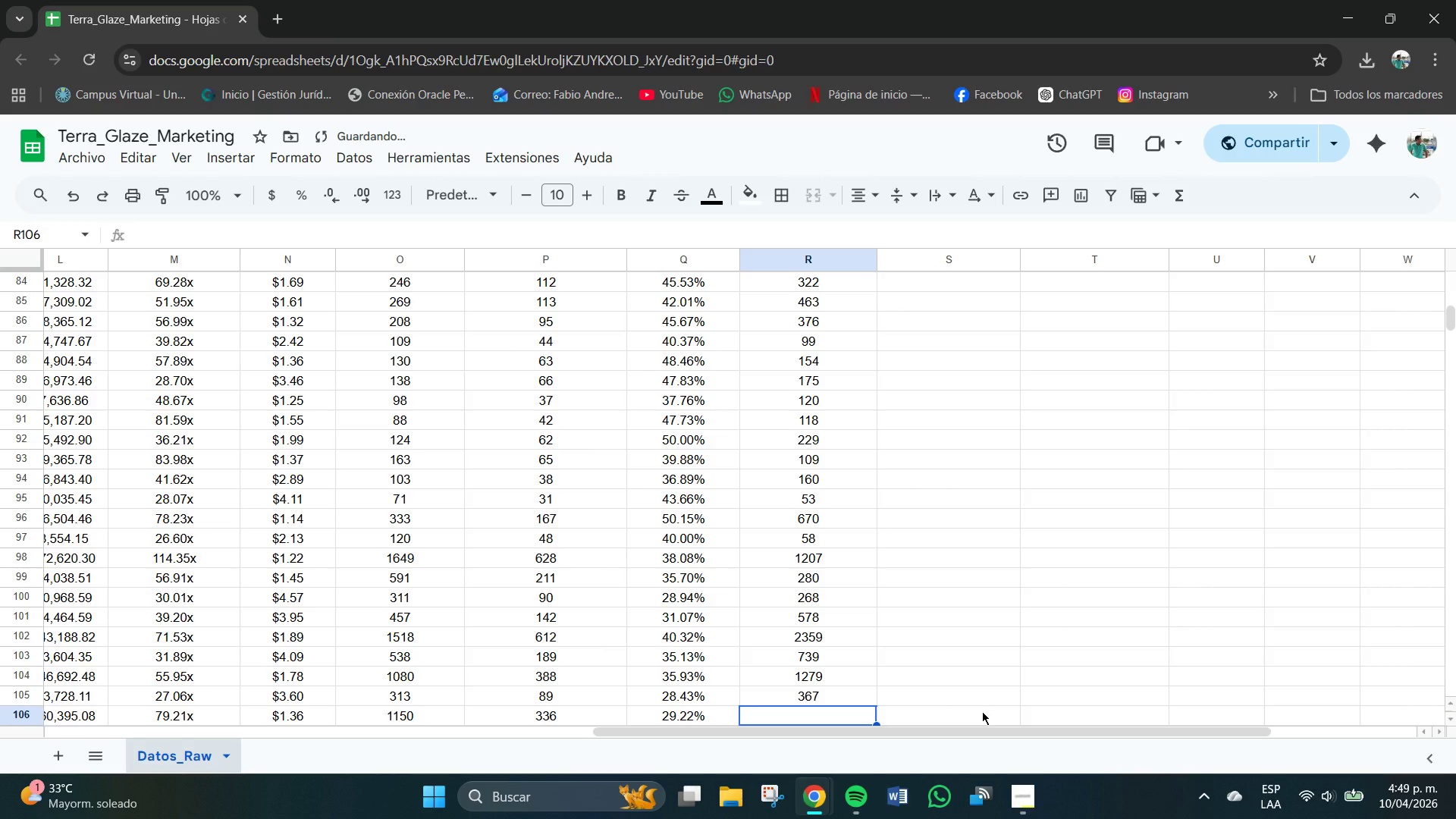 
key(Numpad8)
 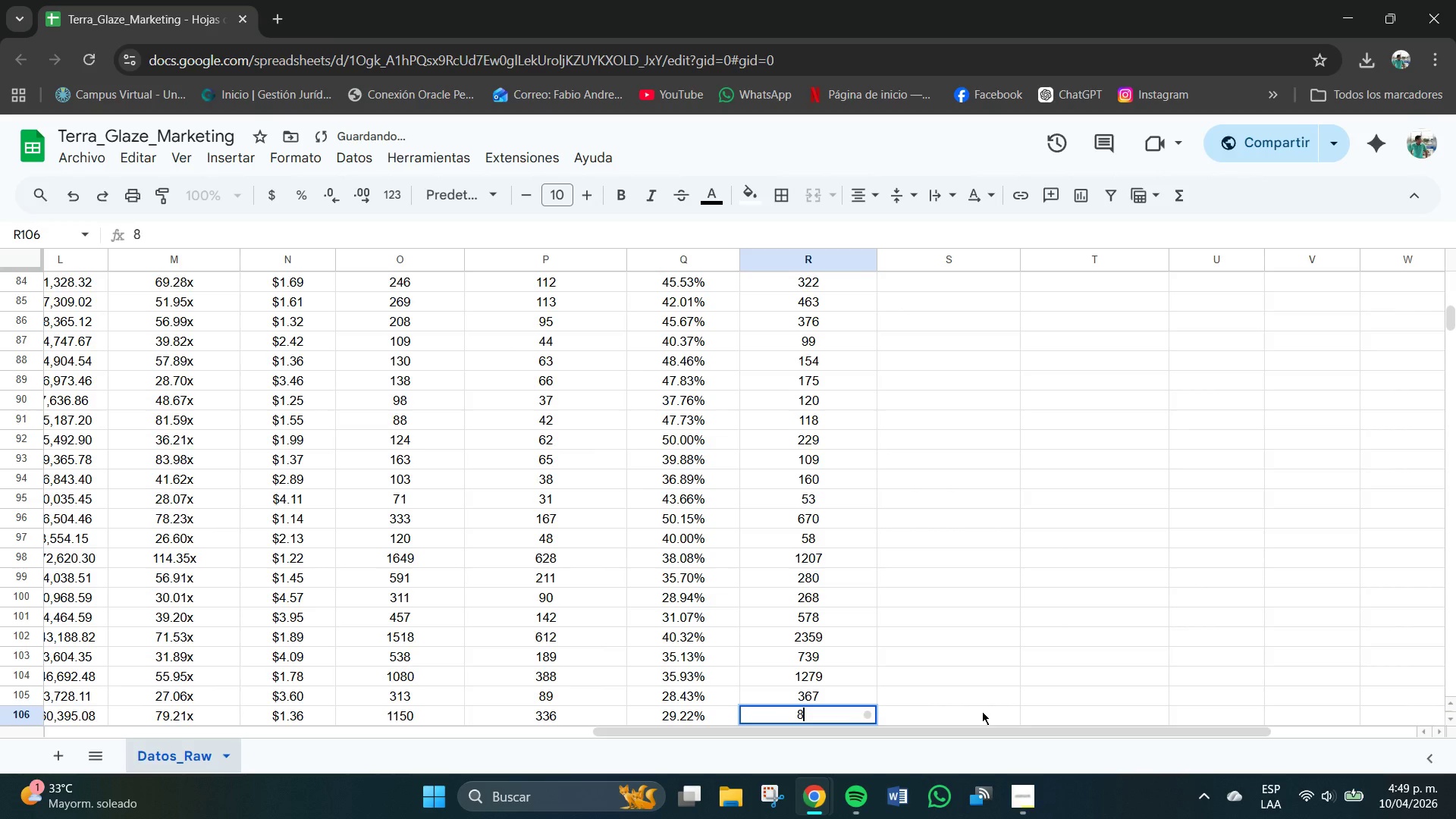 
key(Numpad8)
 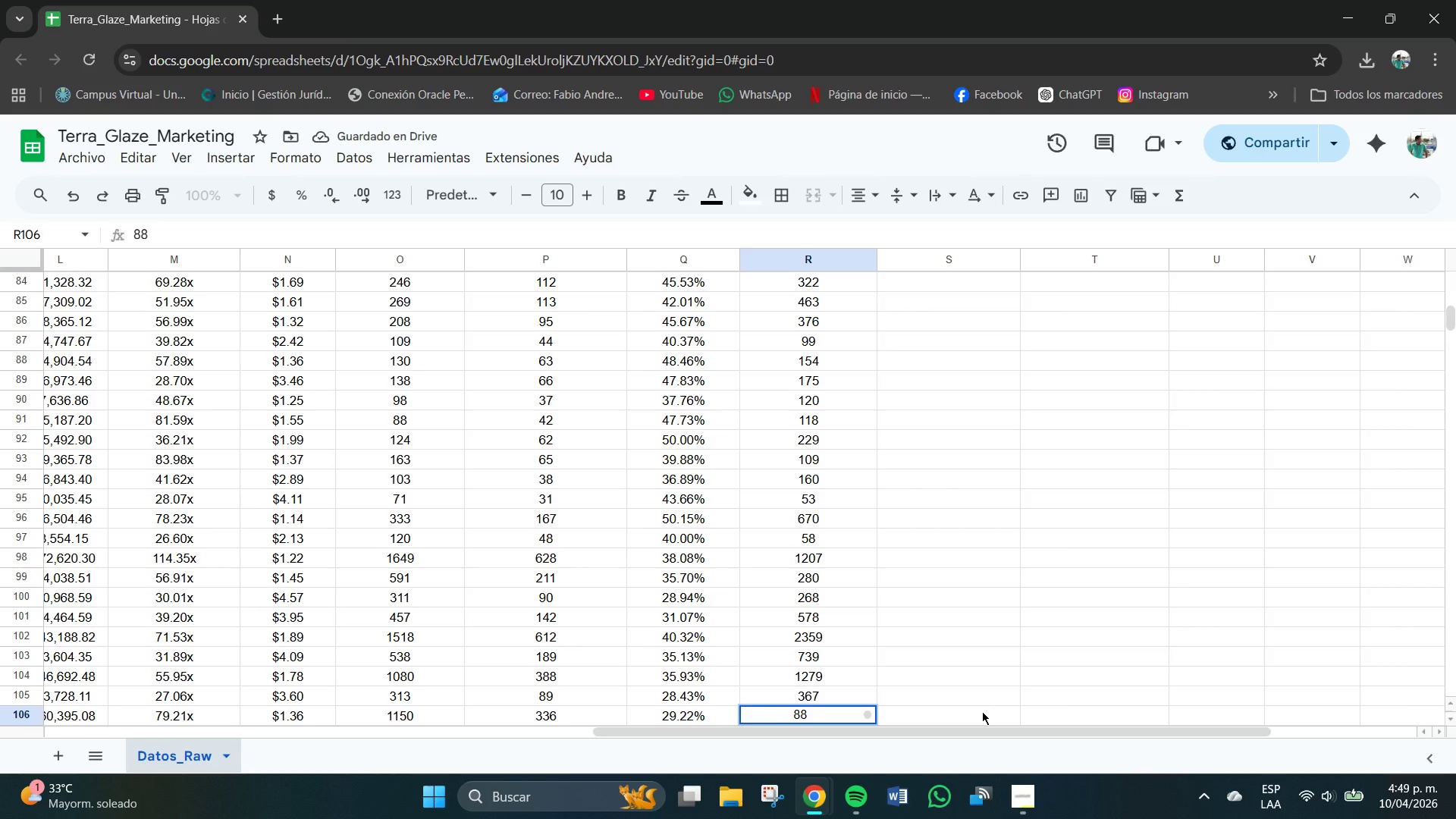 
key(Backspace)
 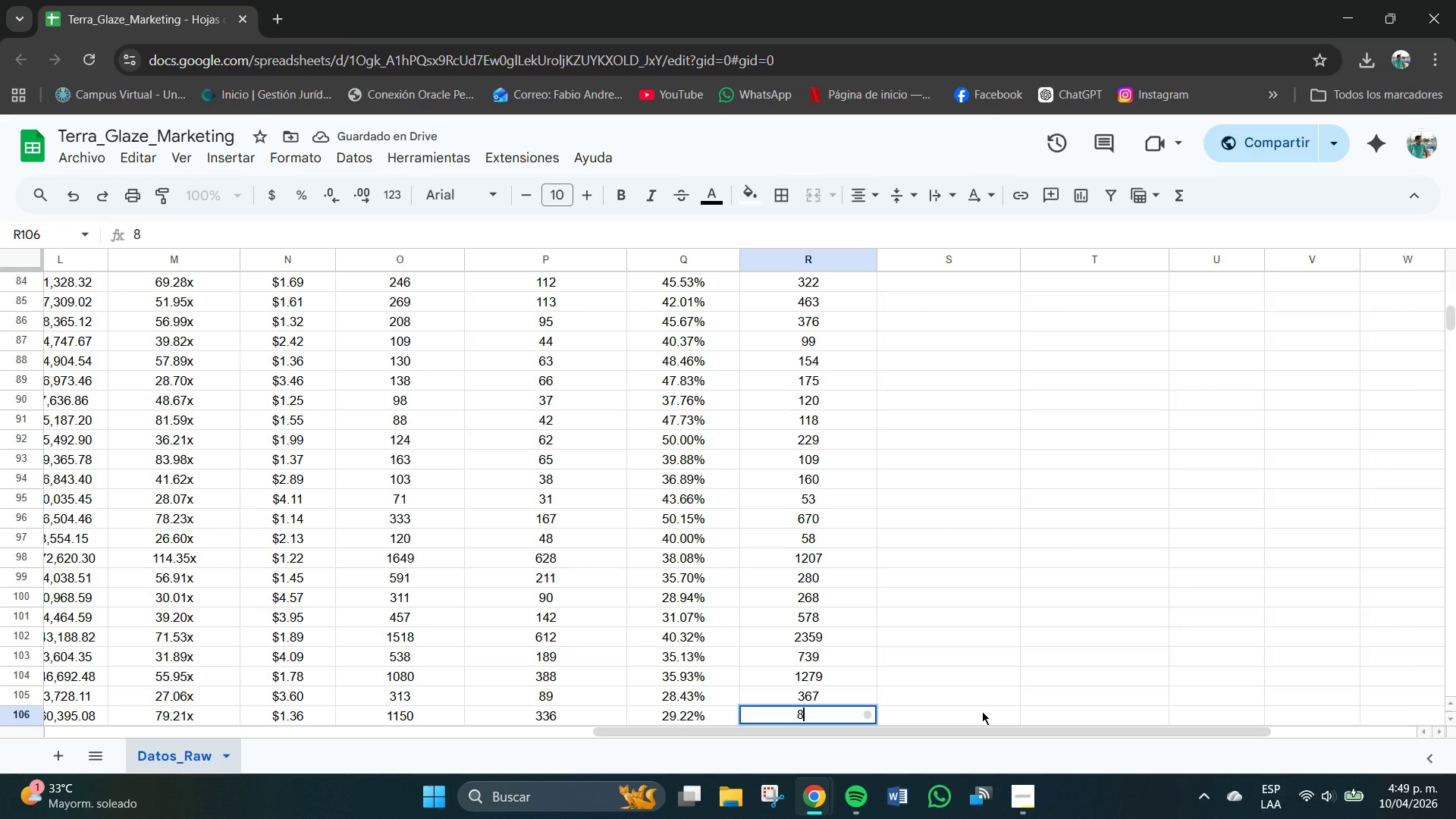 
key(Numpad6)
 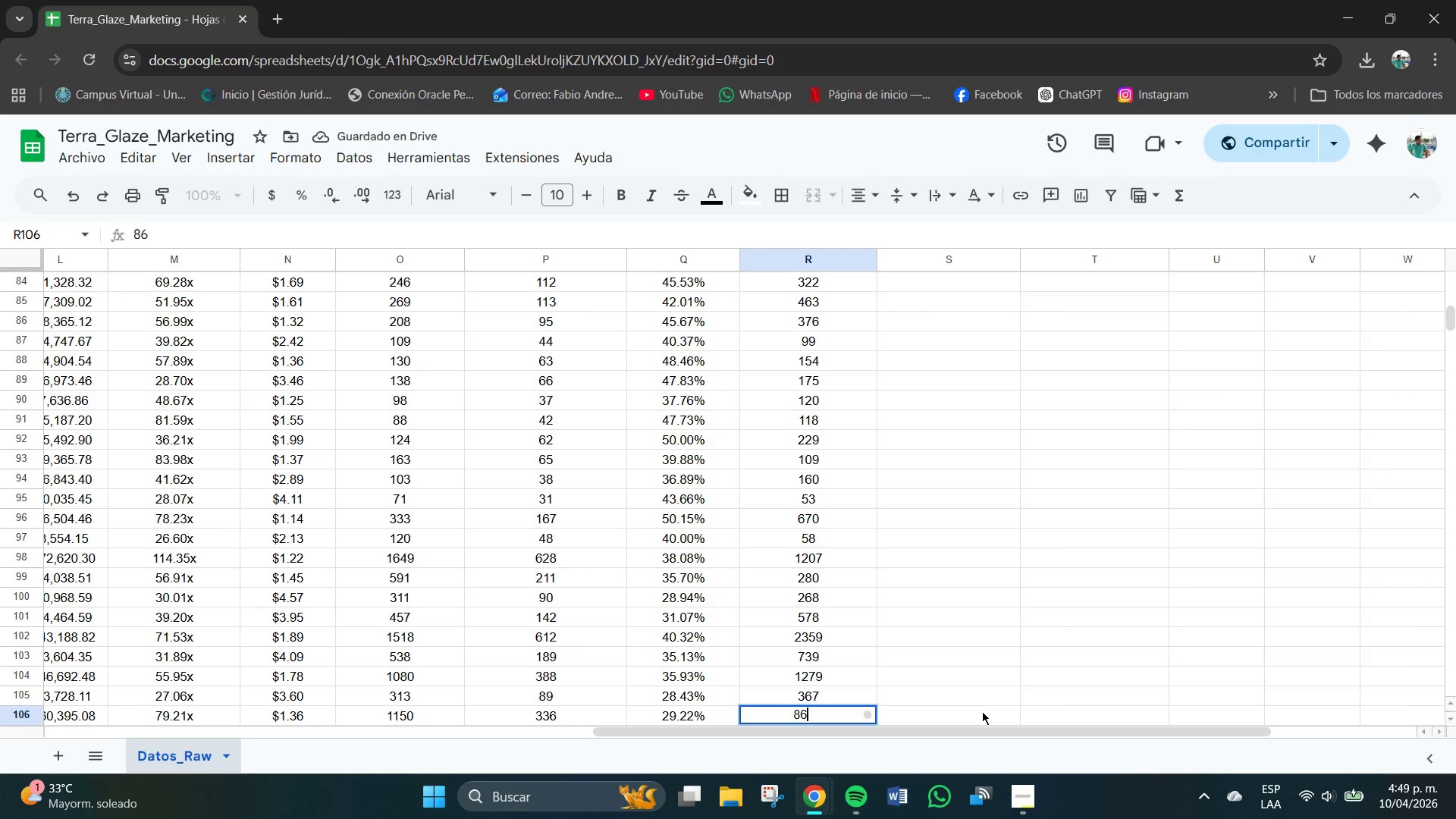 
key(Numpad3)
 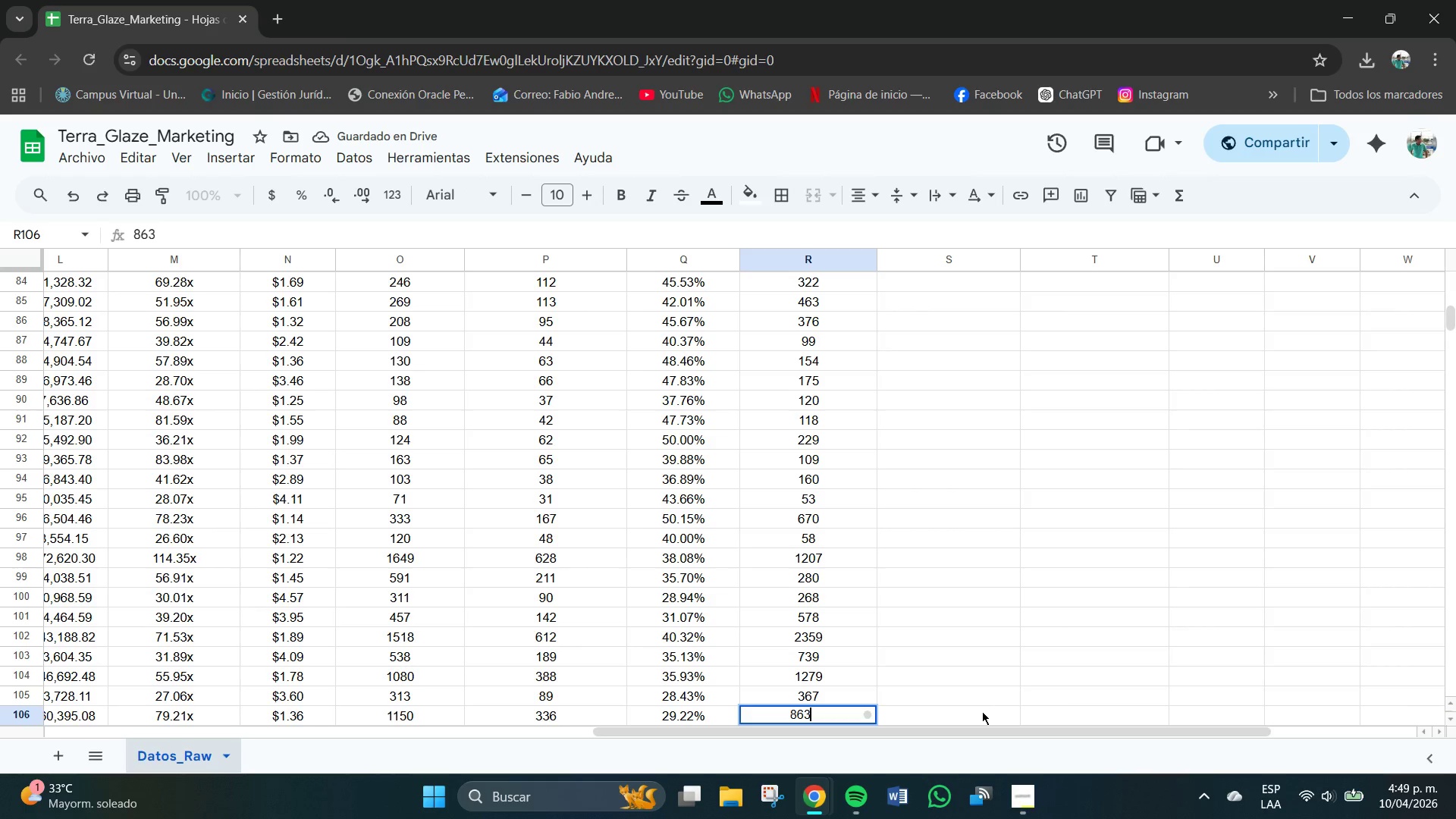 
key(NumpadEnter)
 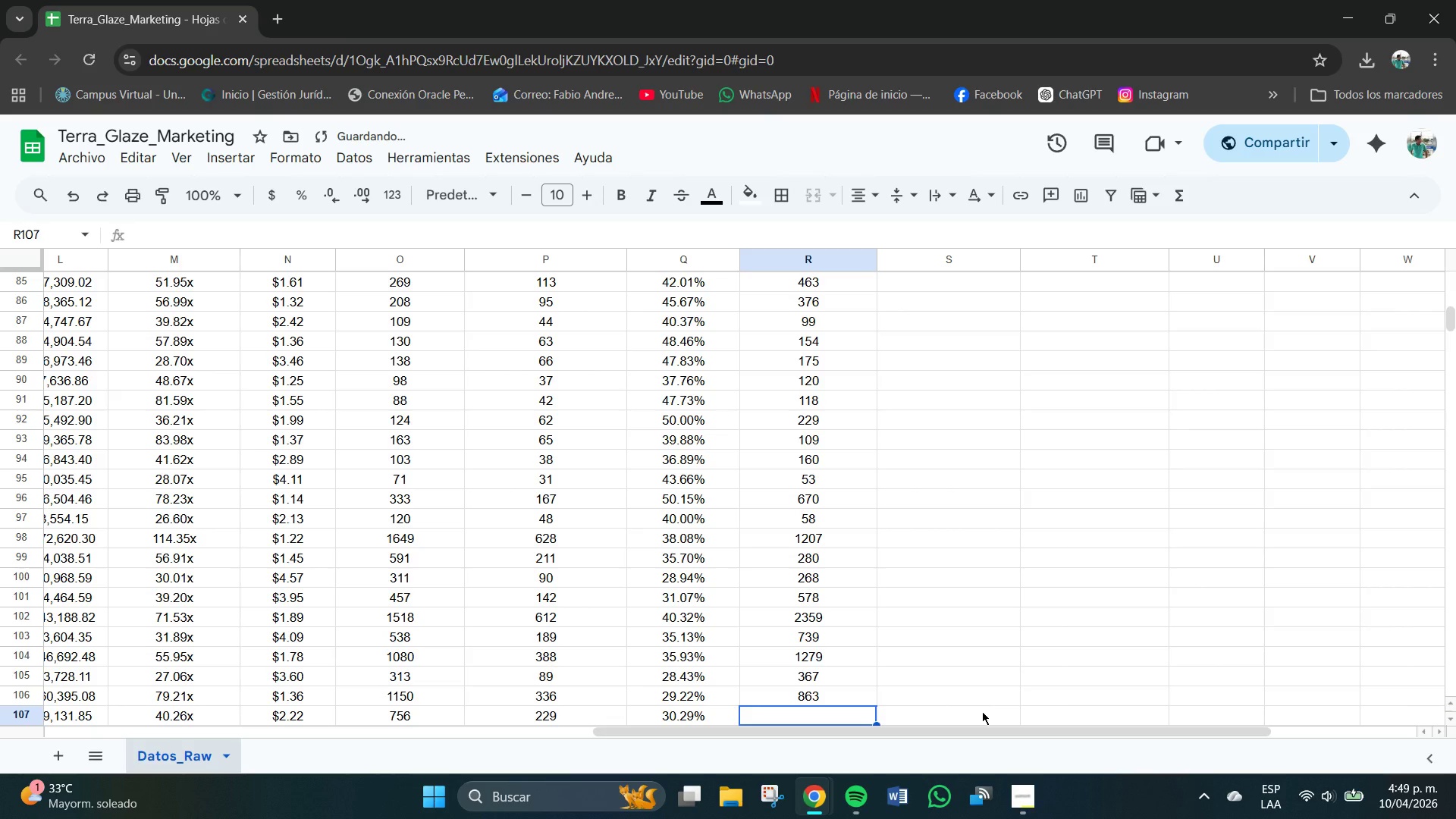 
key(Numpad5)
 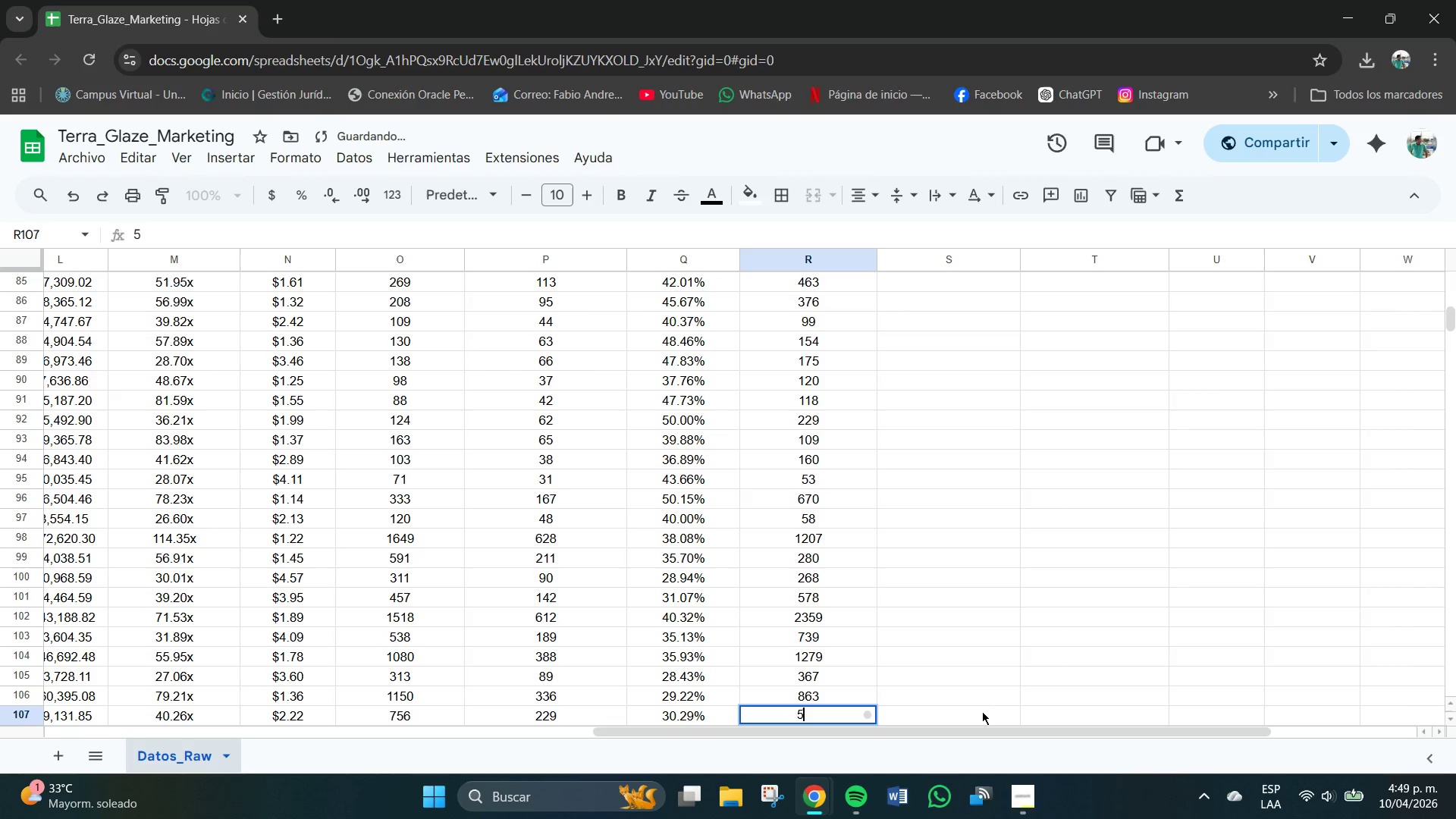 
key(Numpad4)
 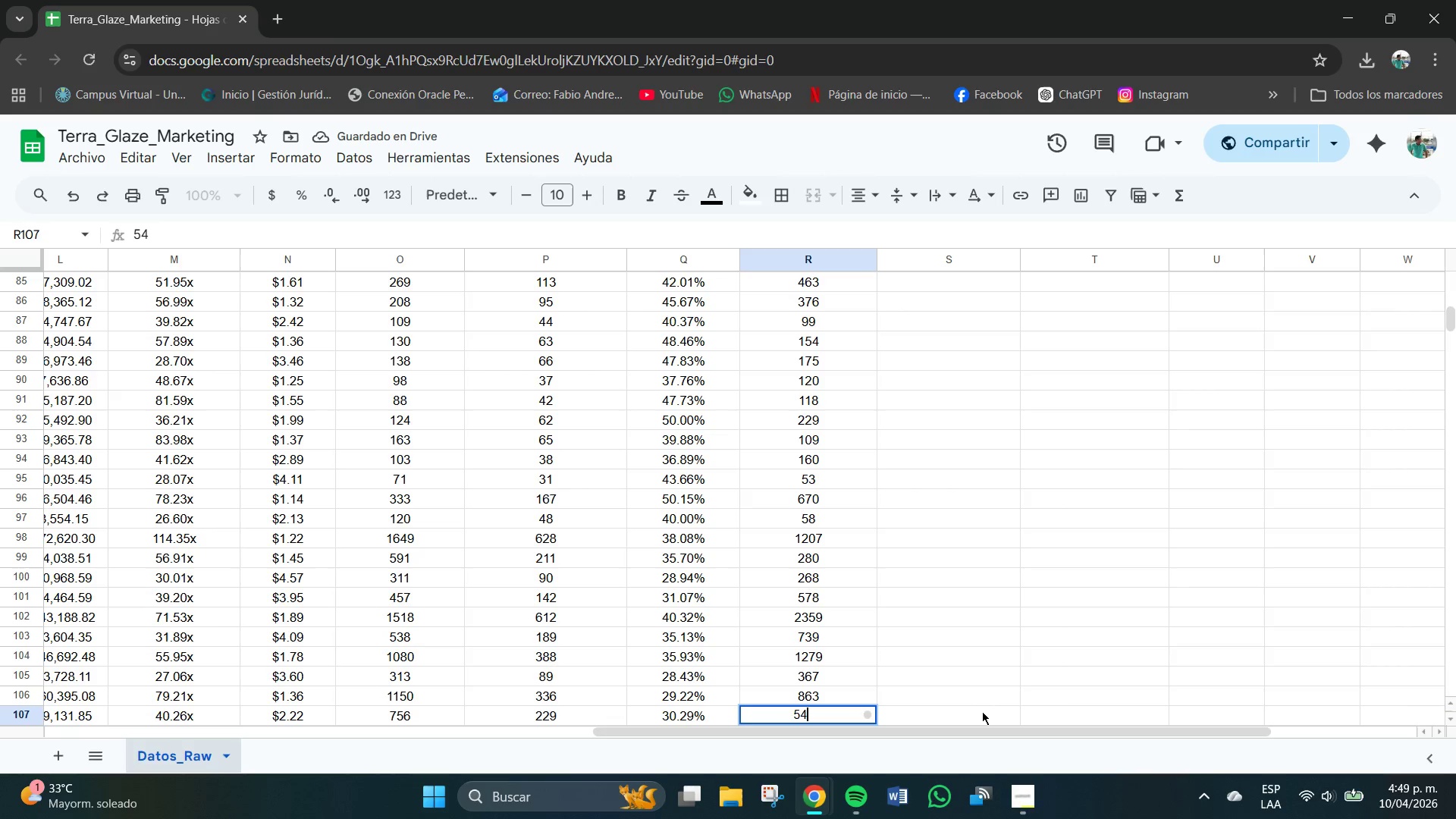 
key(Numpad8)
 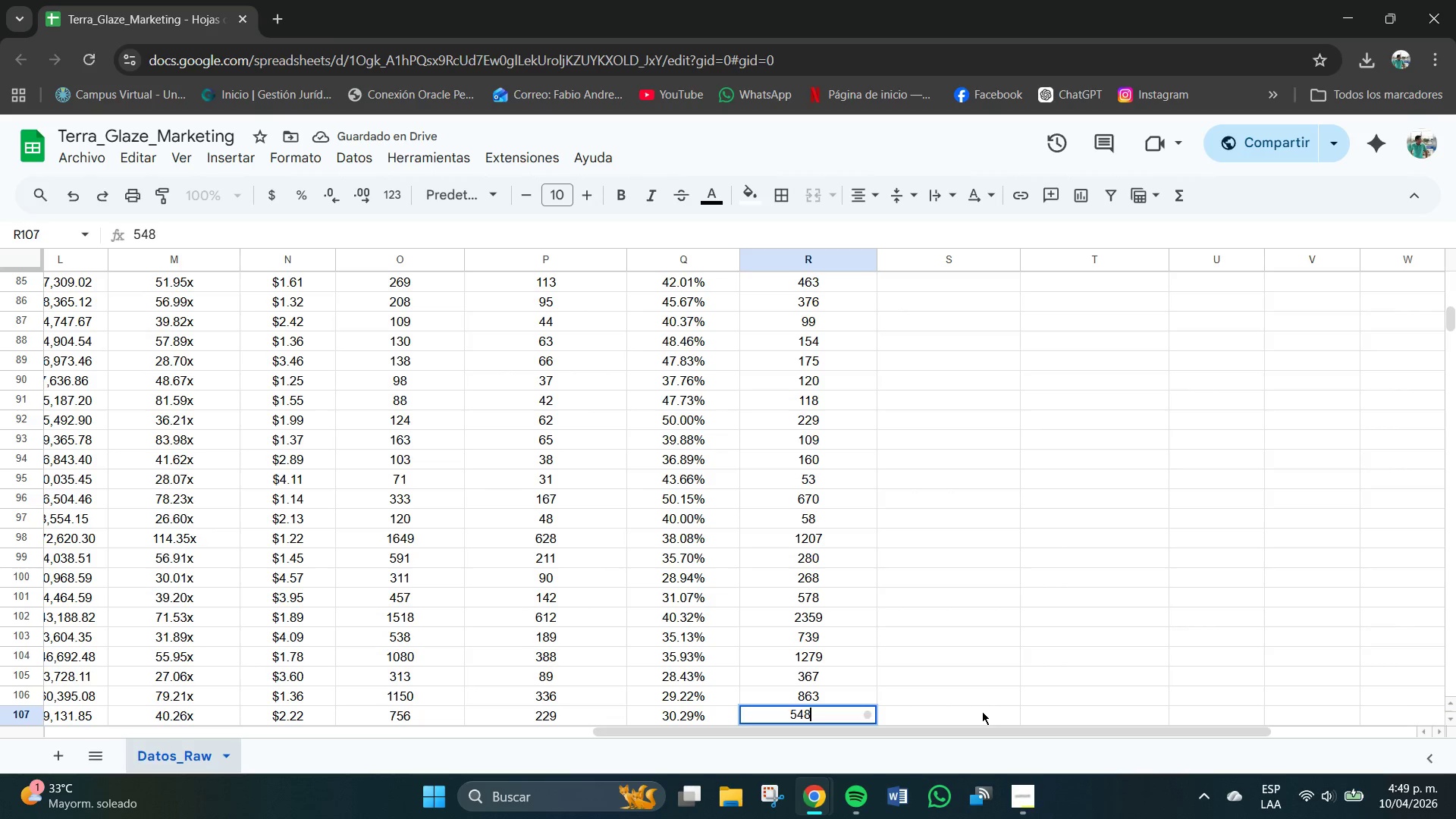 
key(NumpadEnter)
 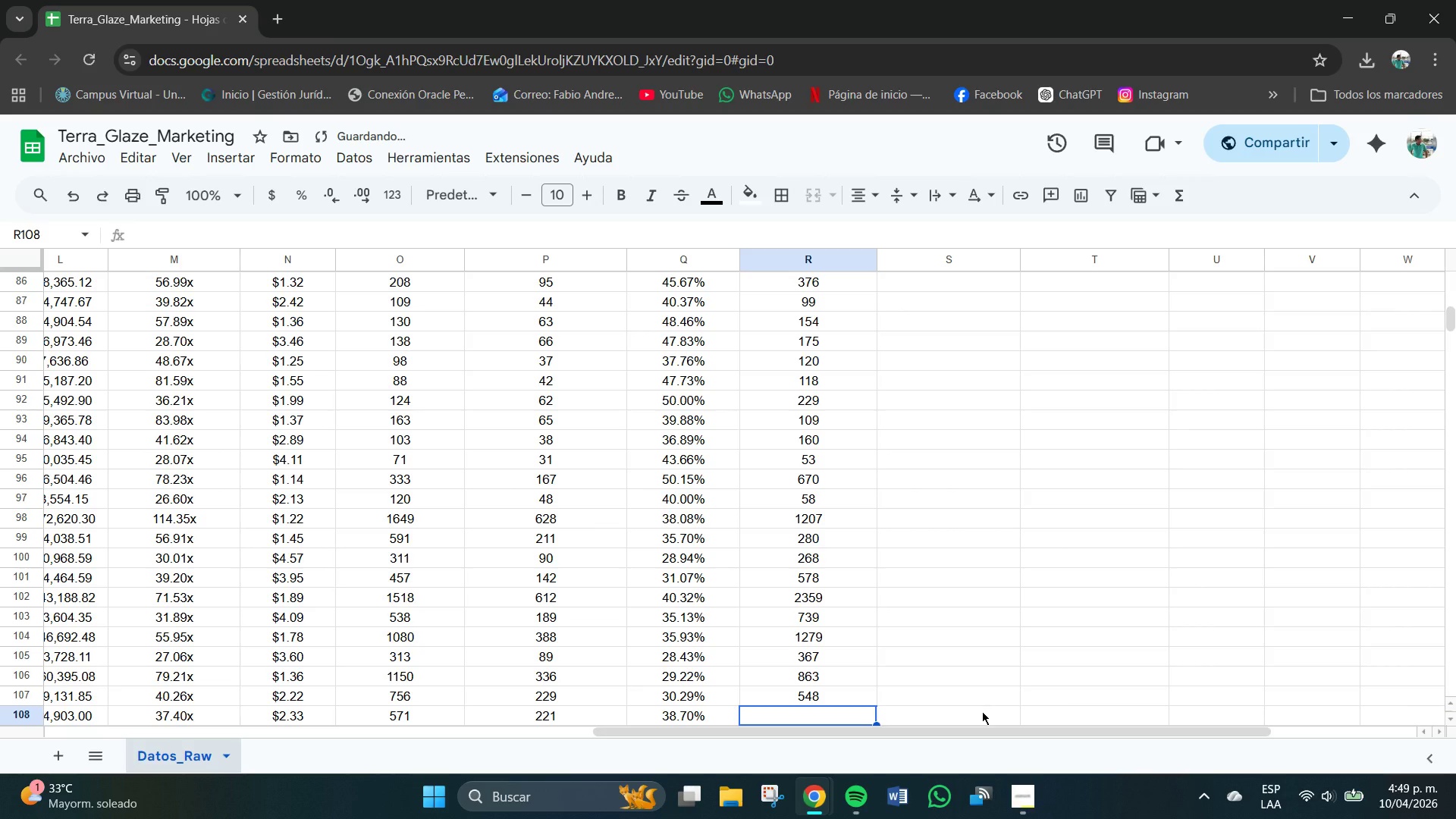 
key(Numpad5)
 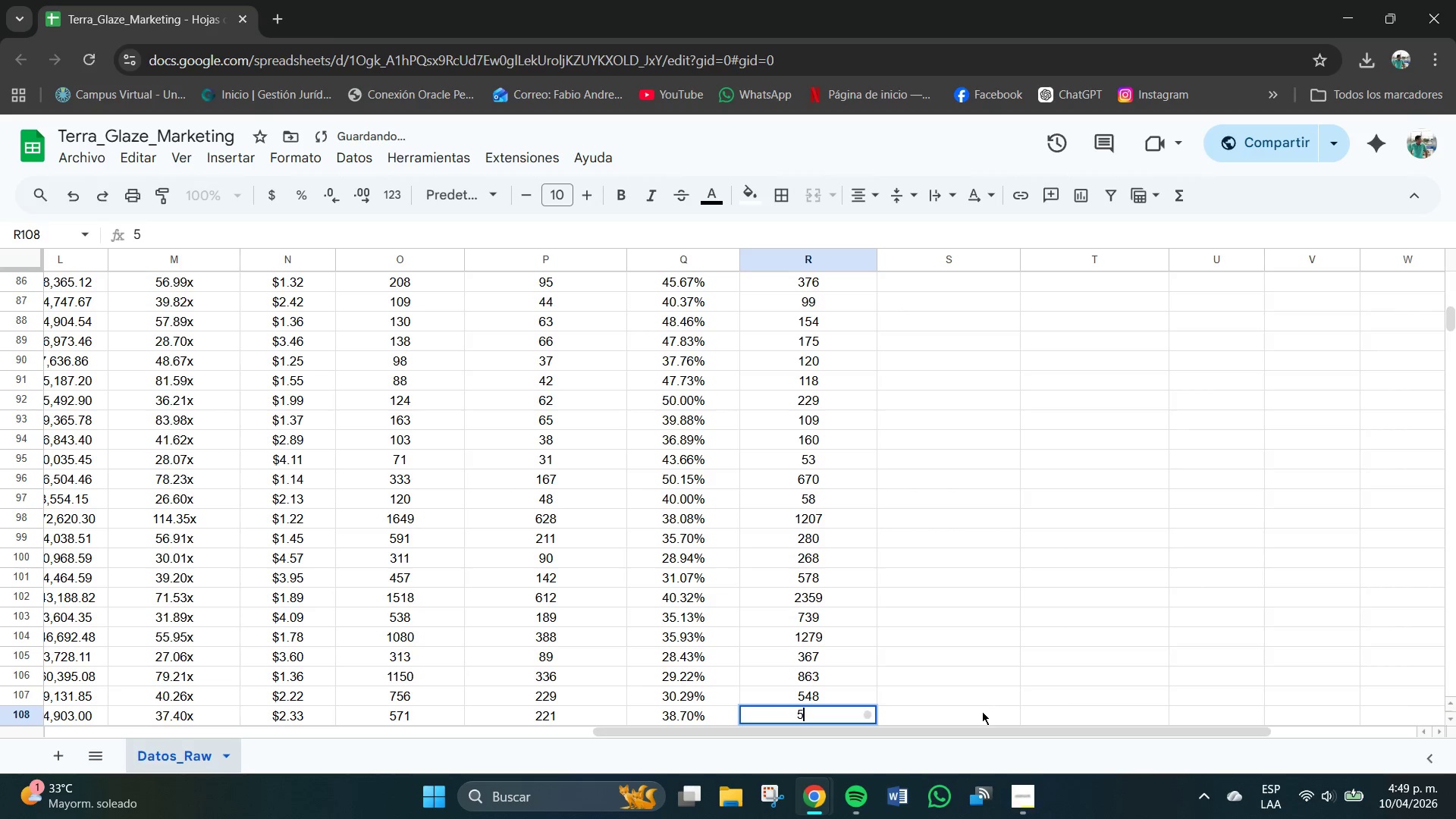 
key(Numpad9)
 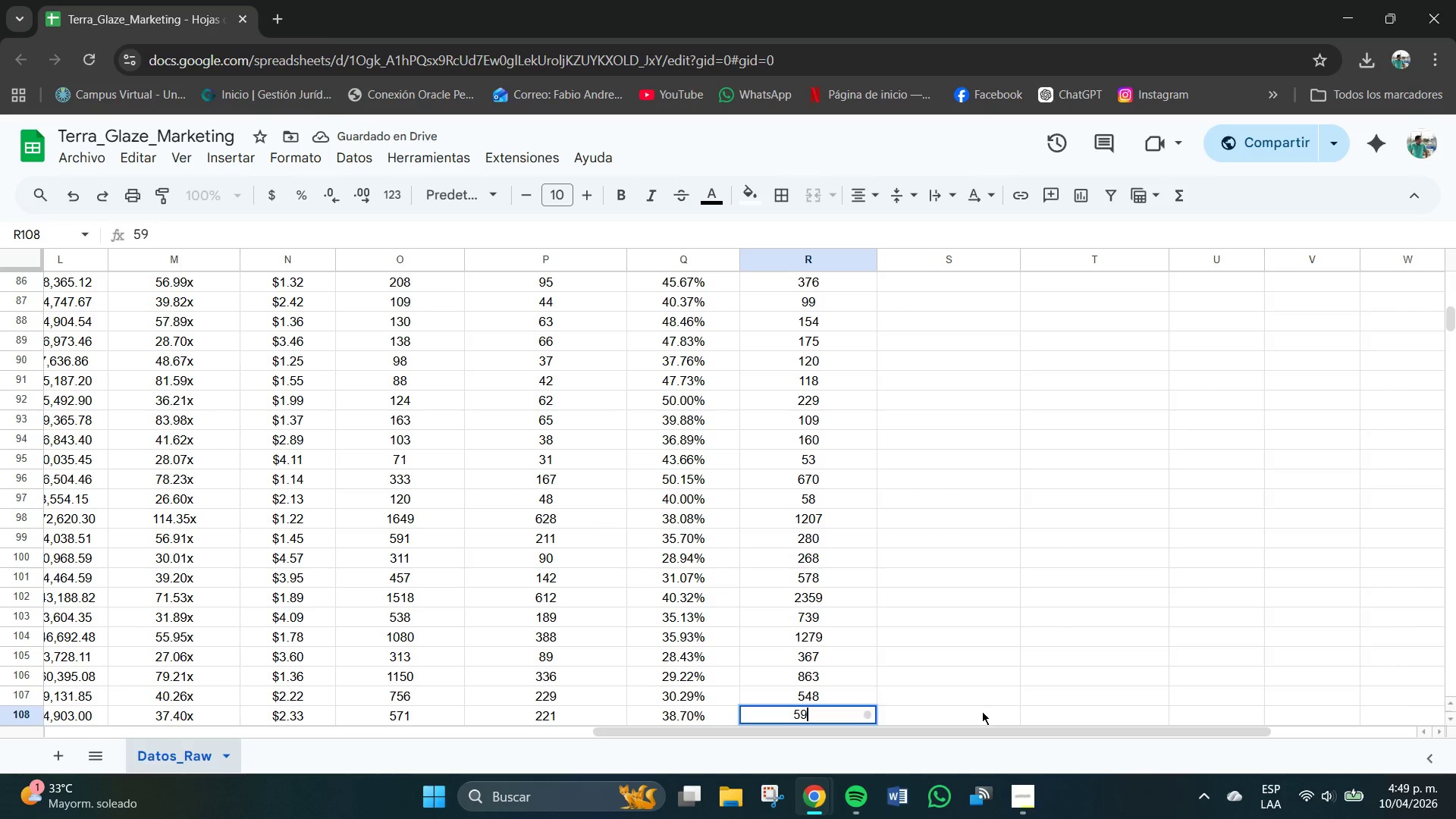 
key(Numpad6)
 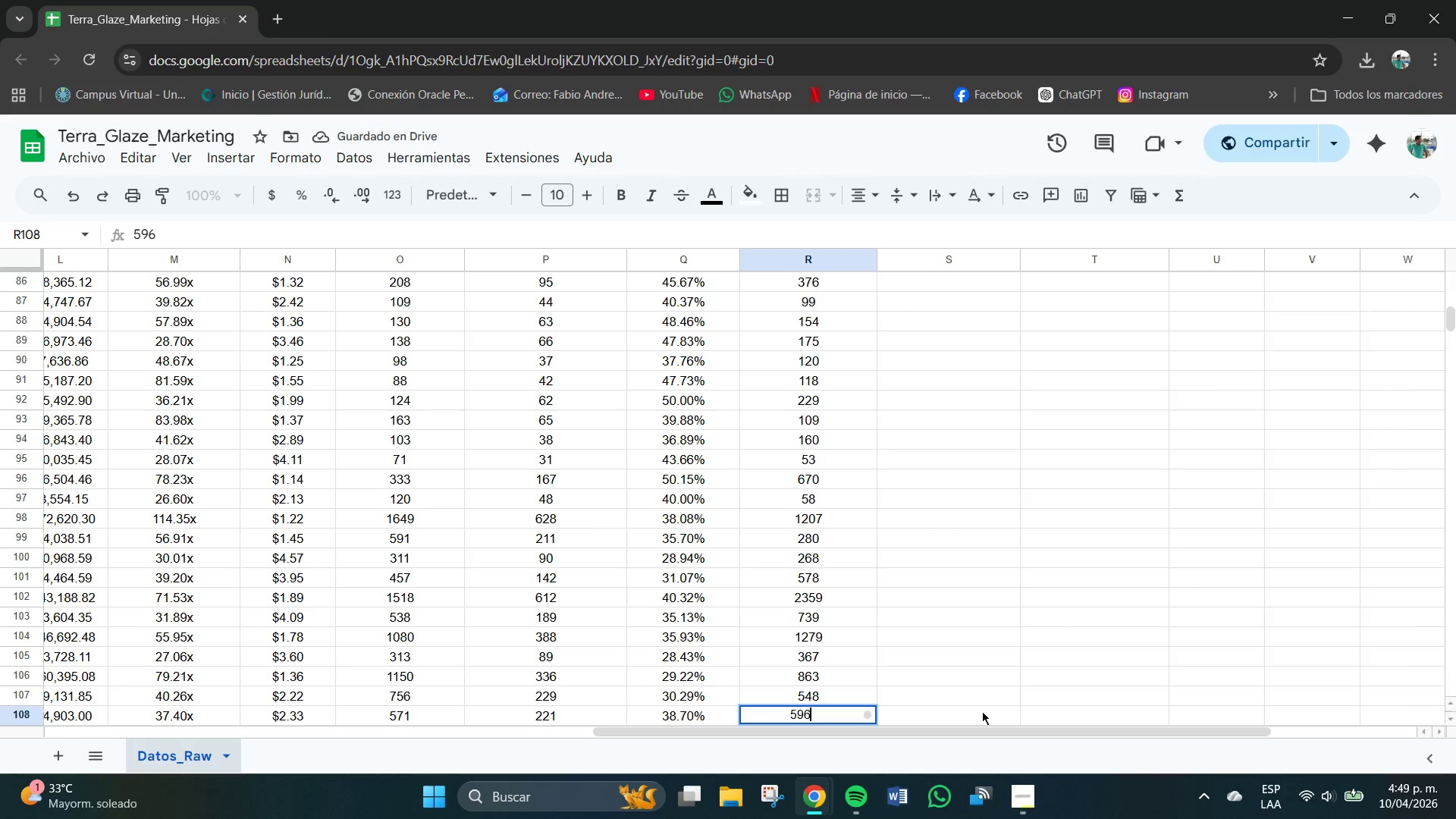 
key(NumpadEnter)
 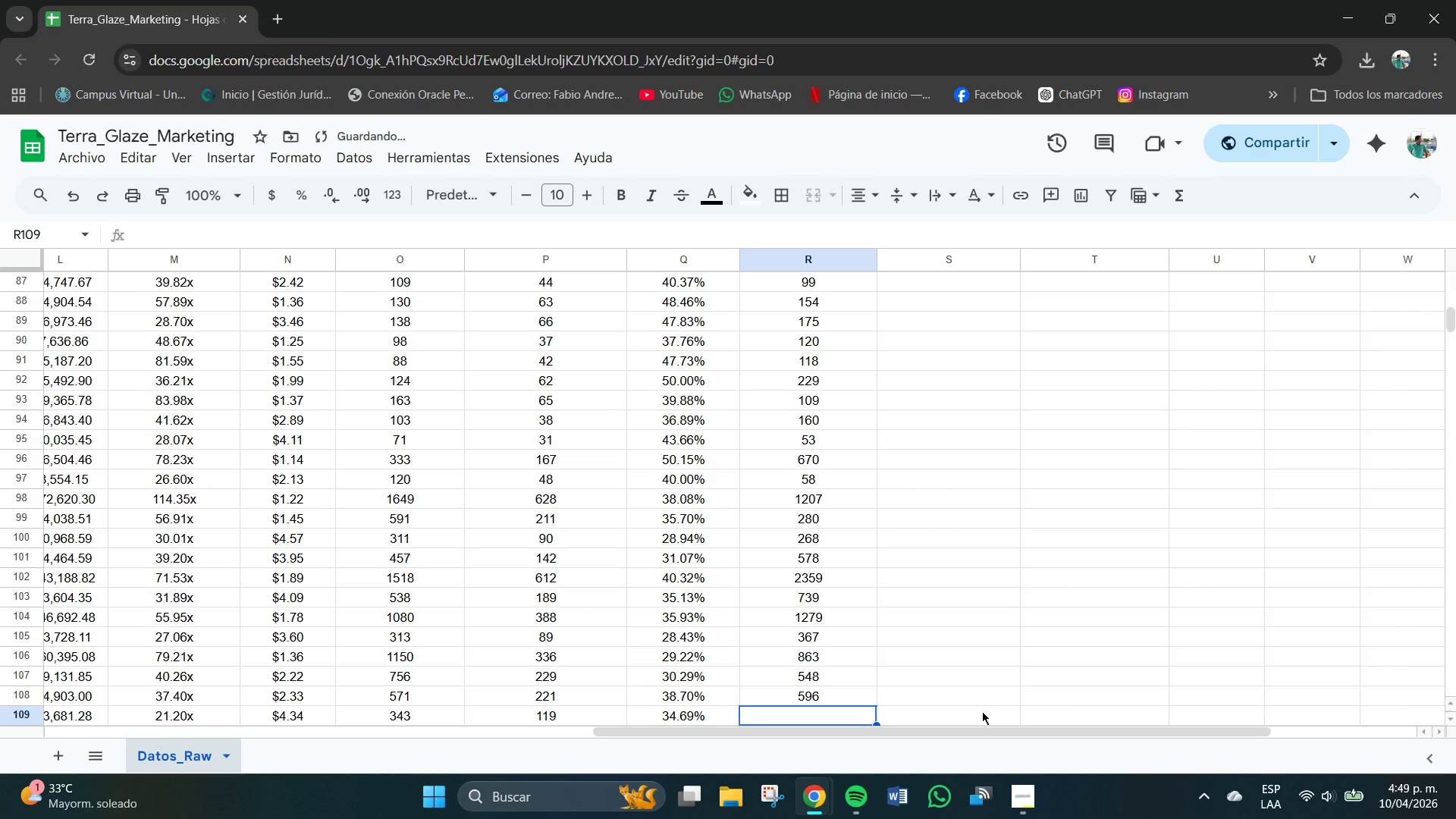 
key(Numpad1)
 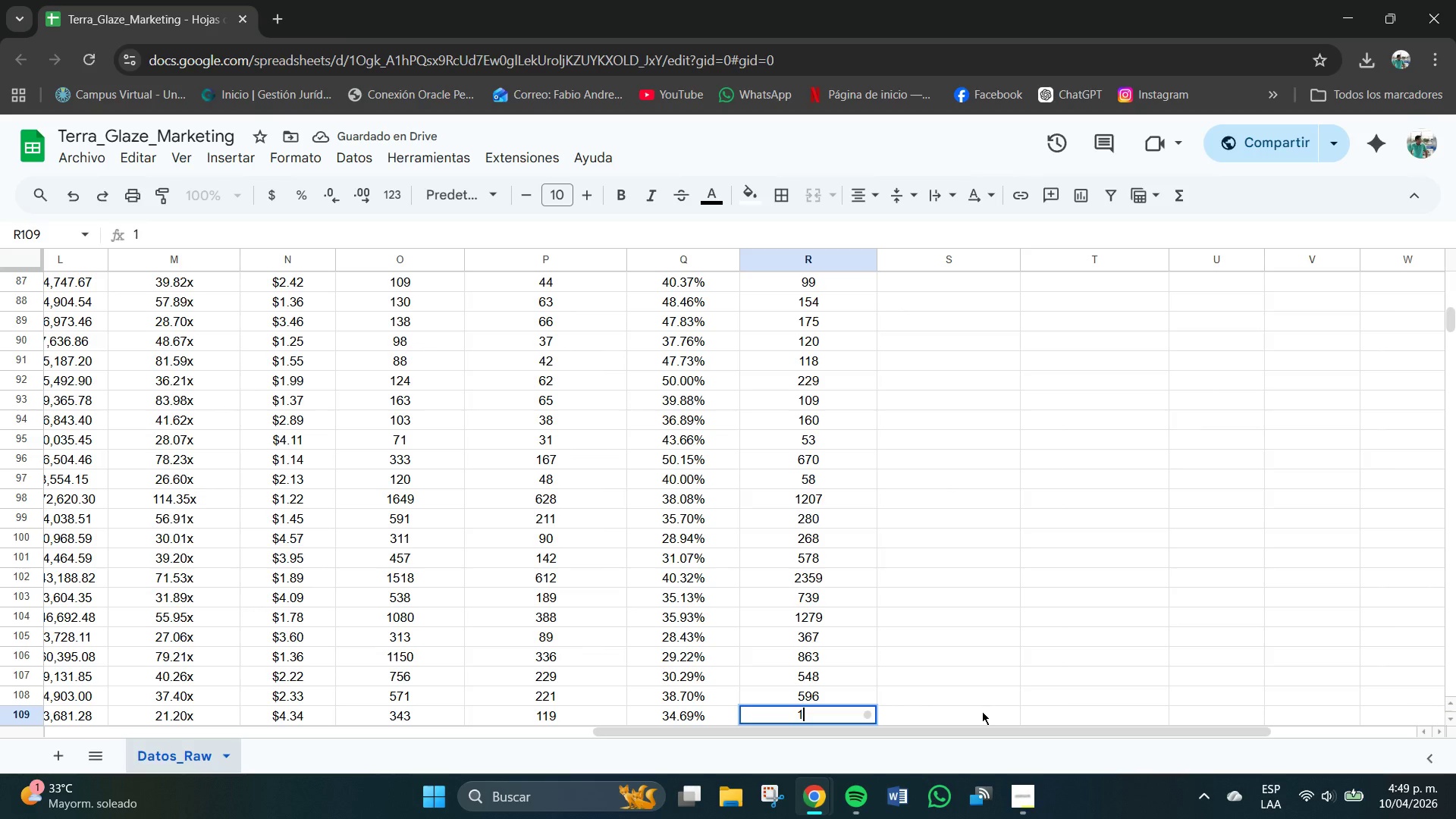 
key(Numpad6)
 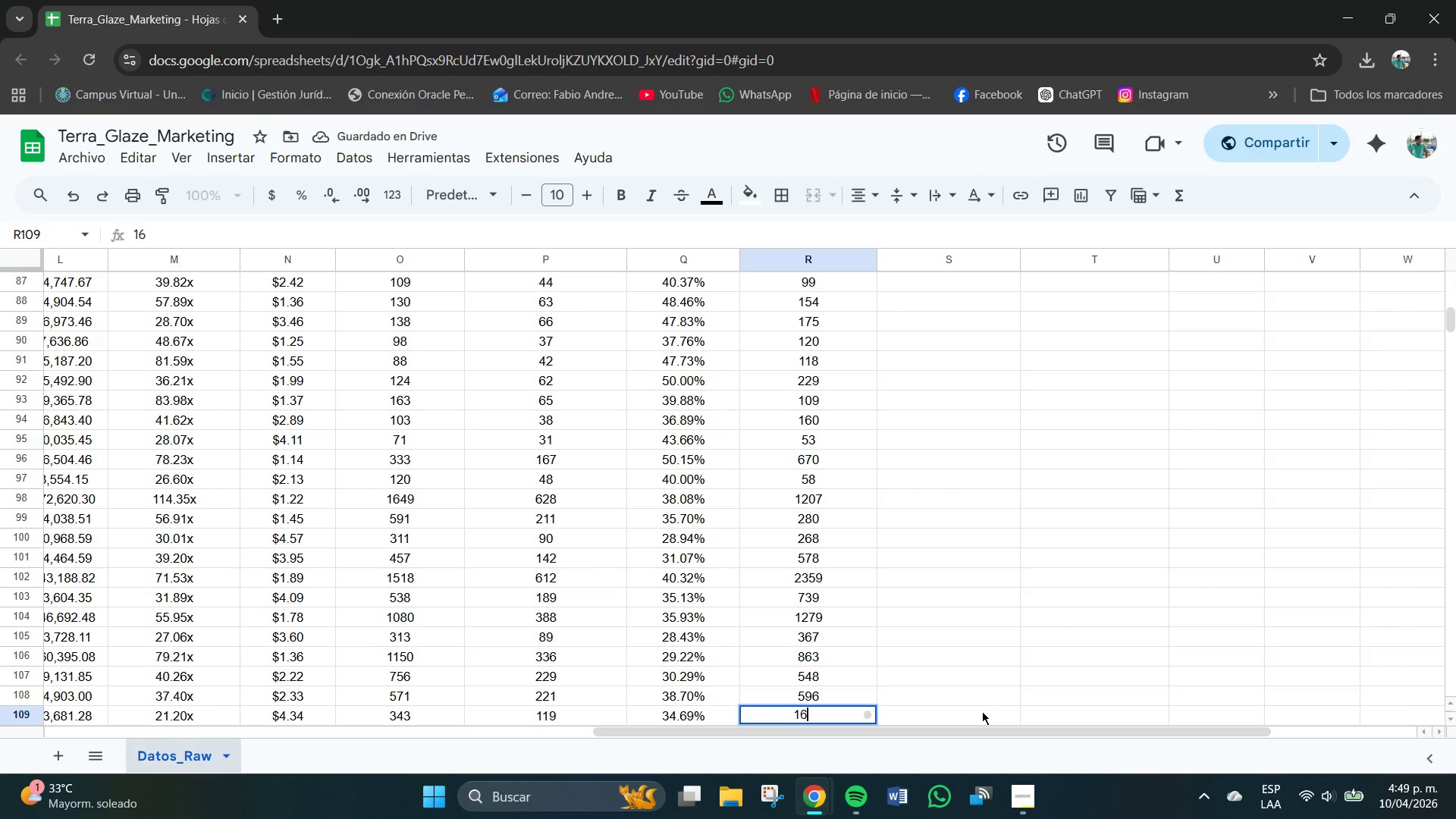 
key(Numpad9)
 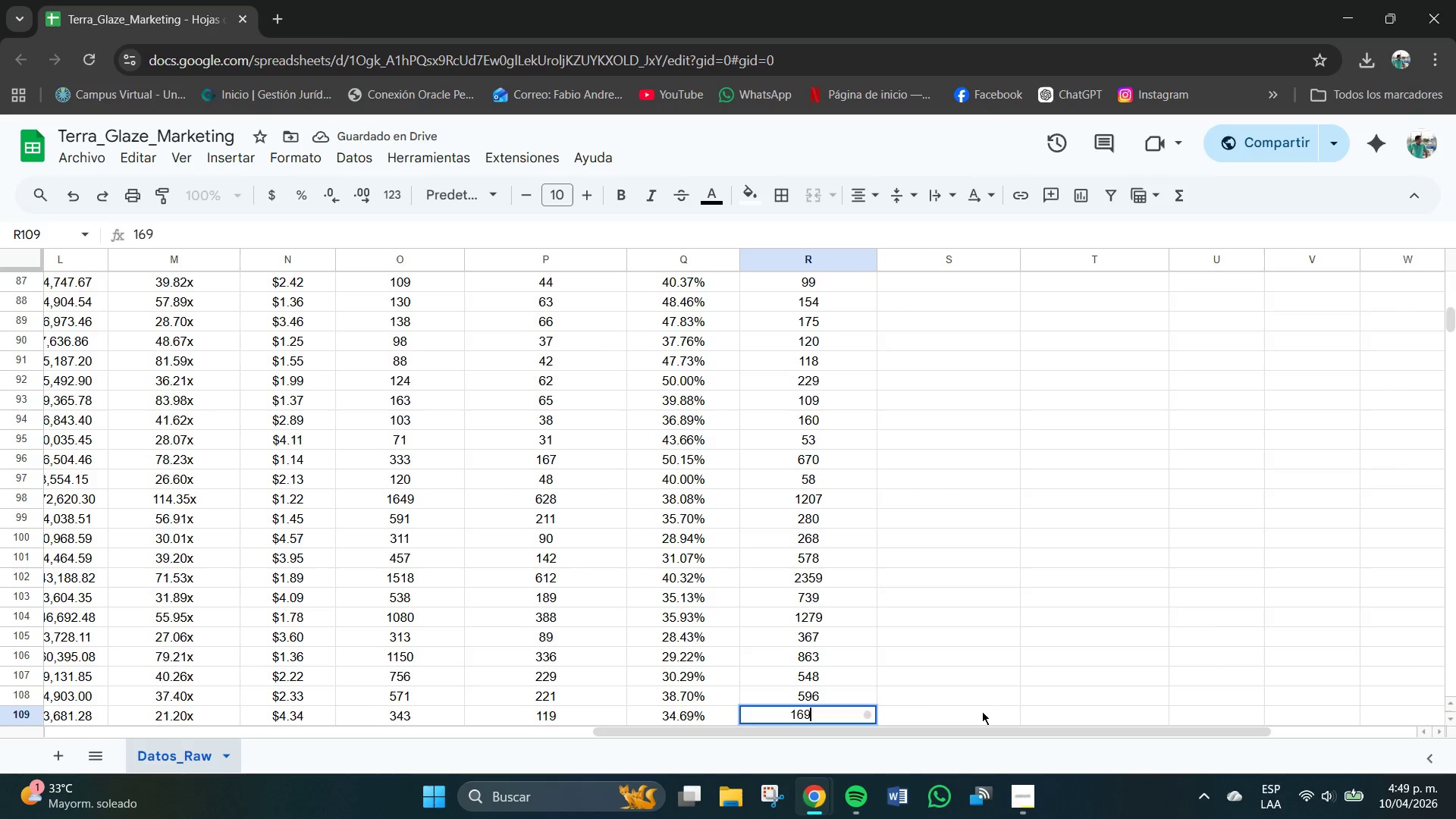 
key(NumpadEnter)
 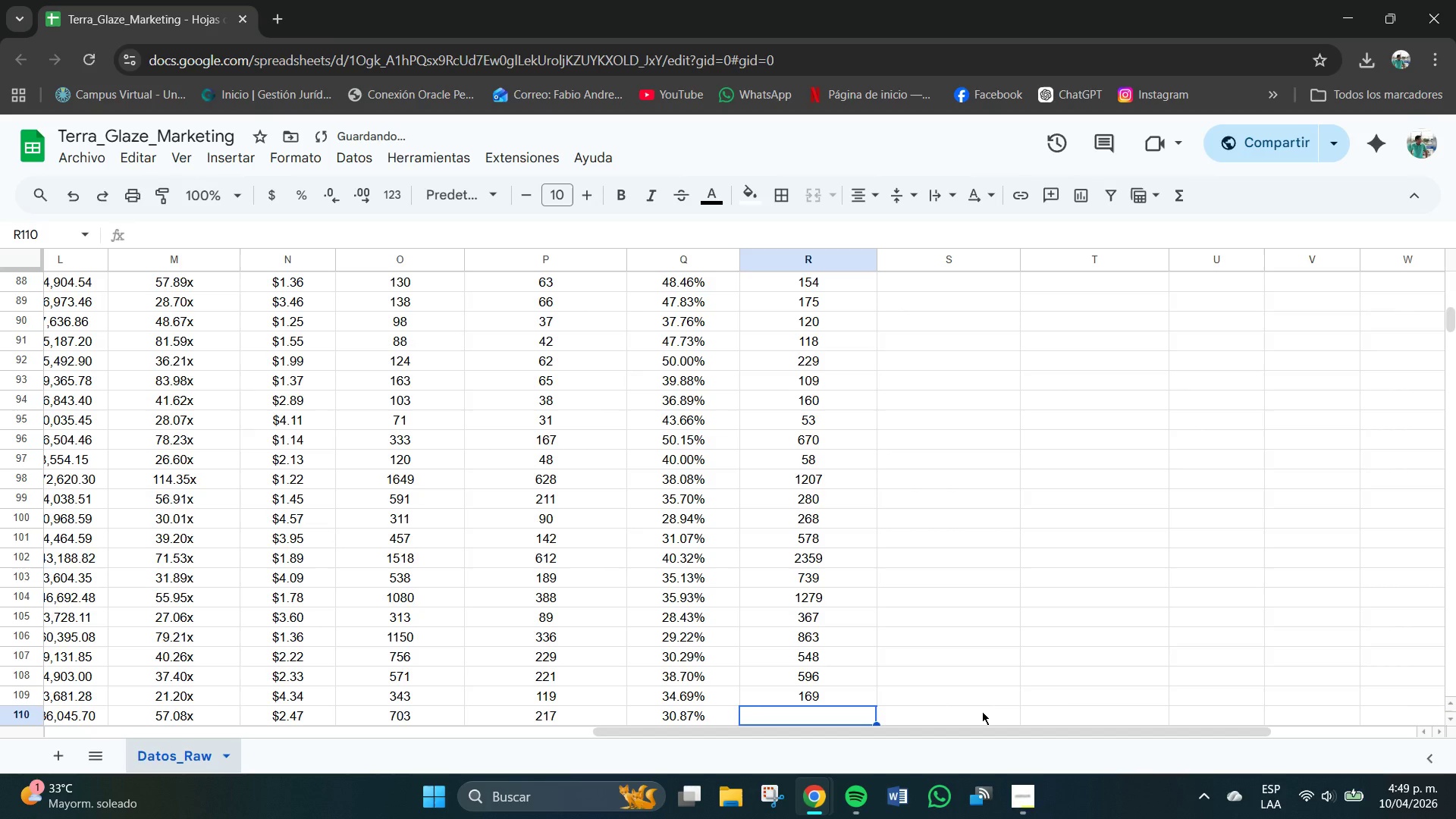 
key(Numpad9)
 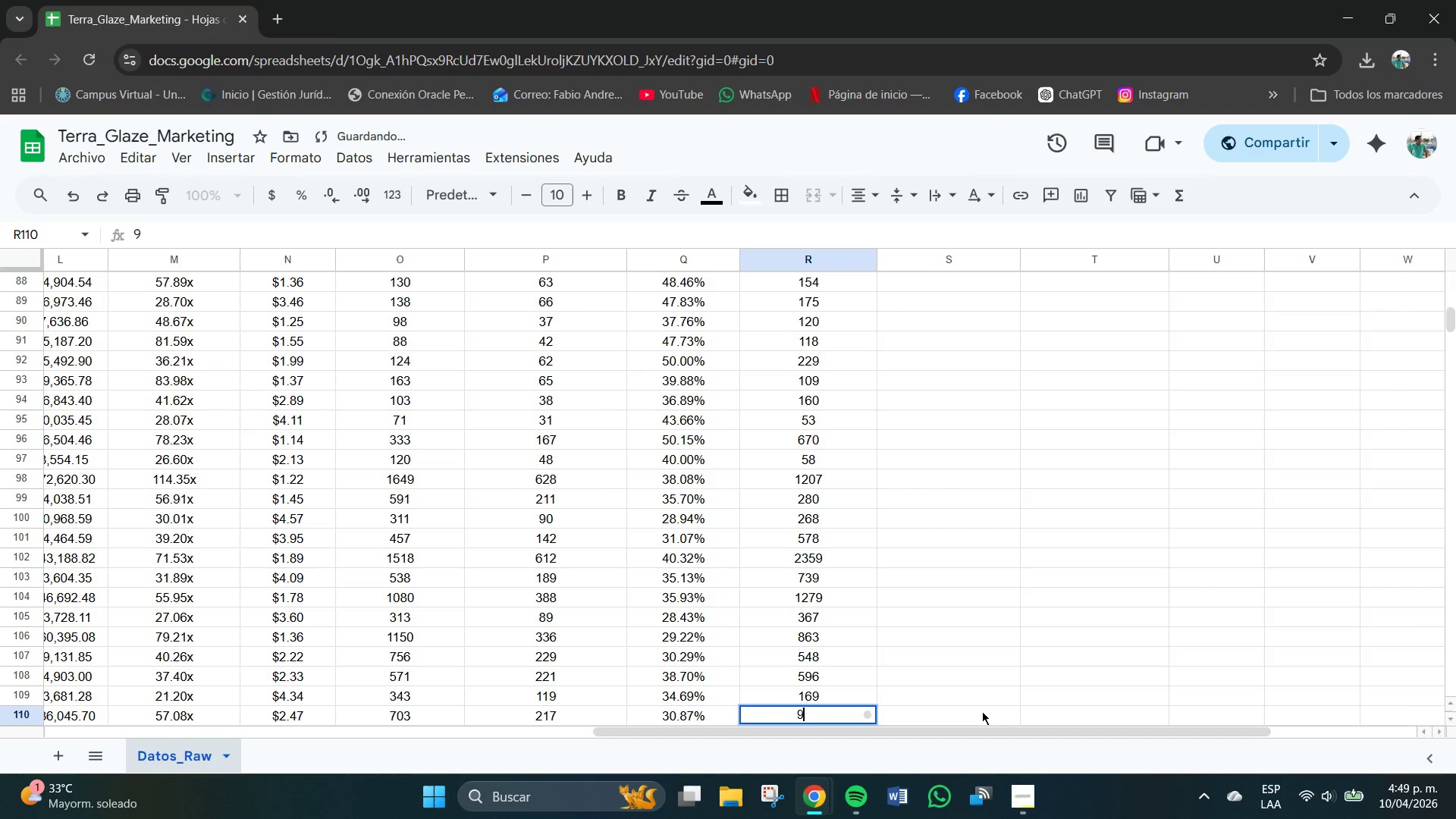 
key(Numpad6)
 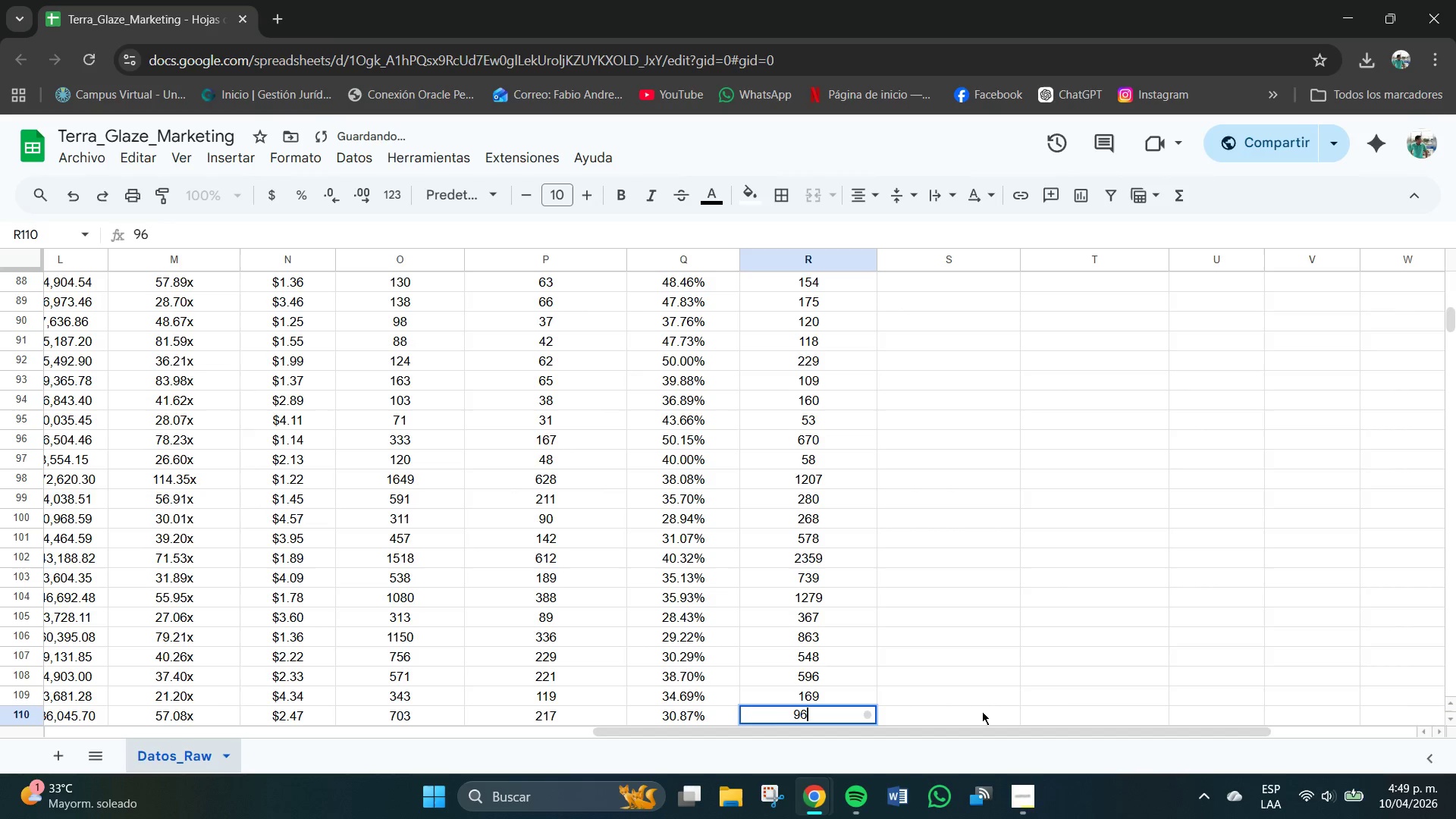 
key(Numpad5)
 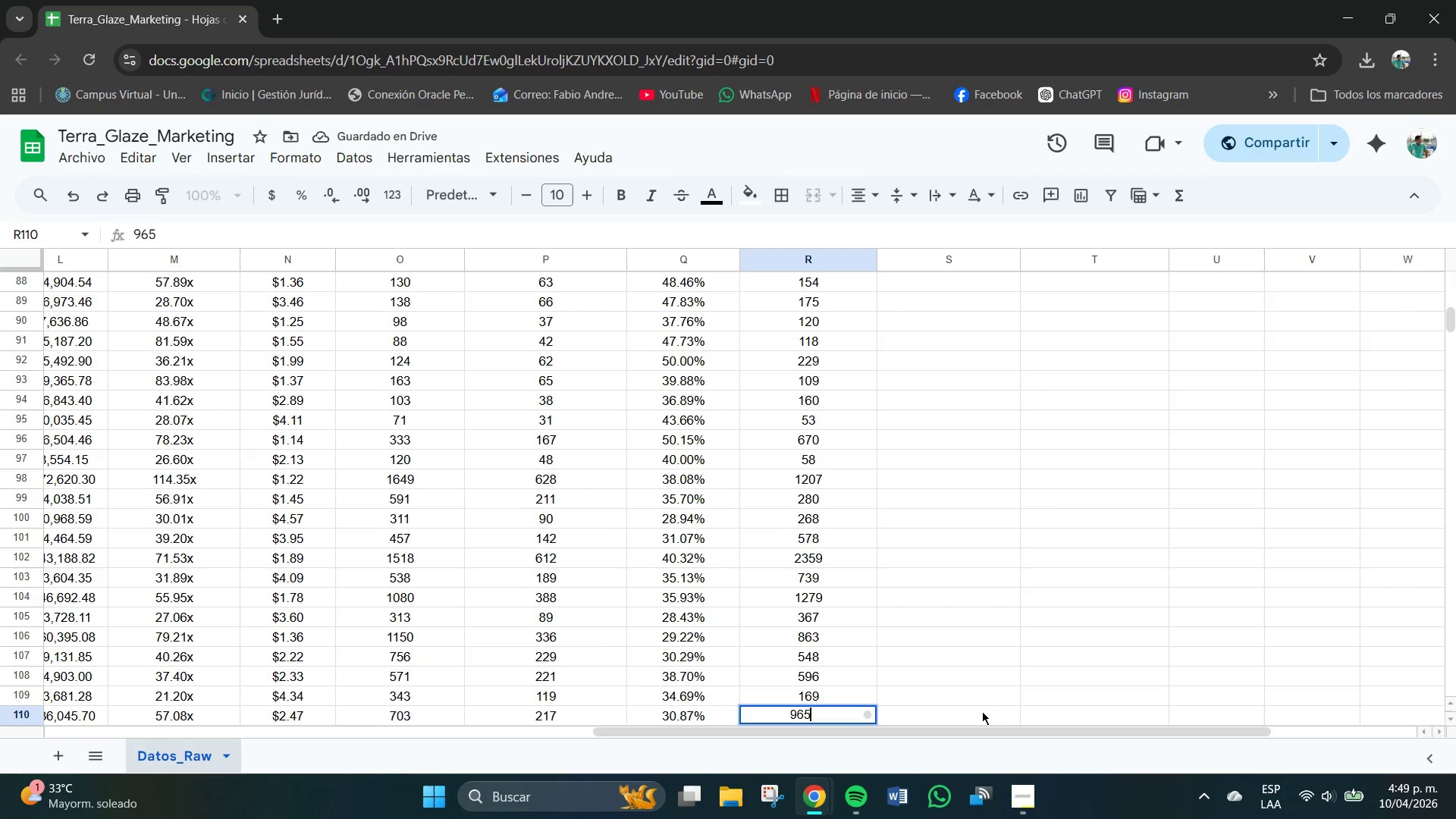 
key(NumpadEnter)
 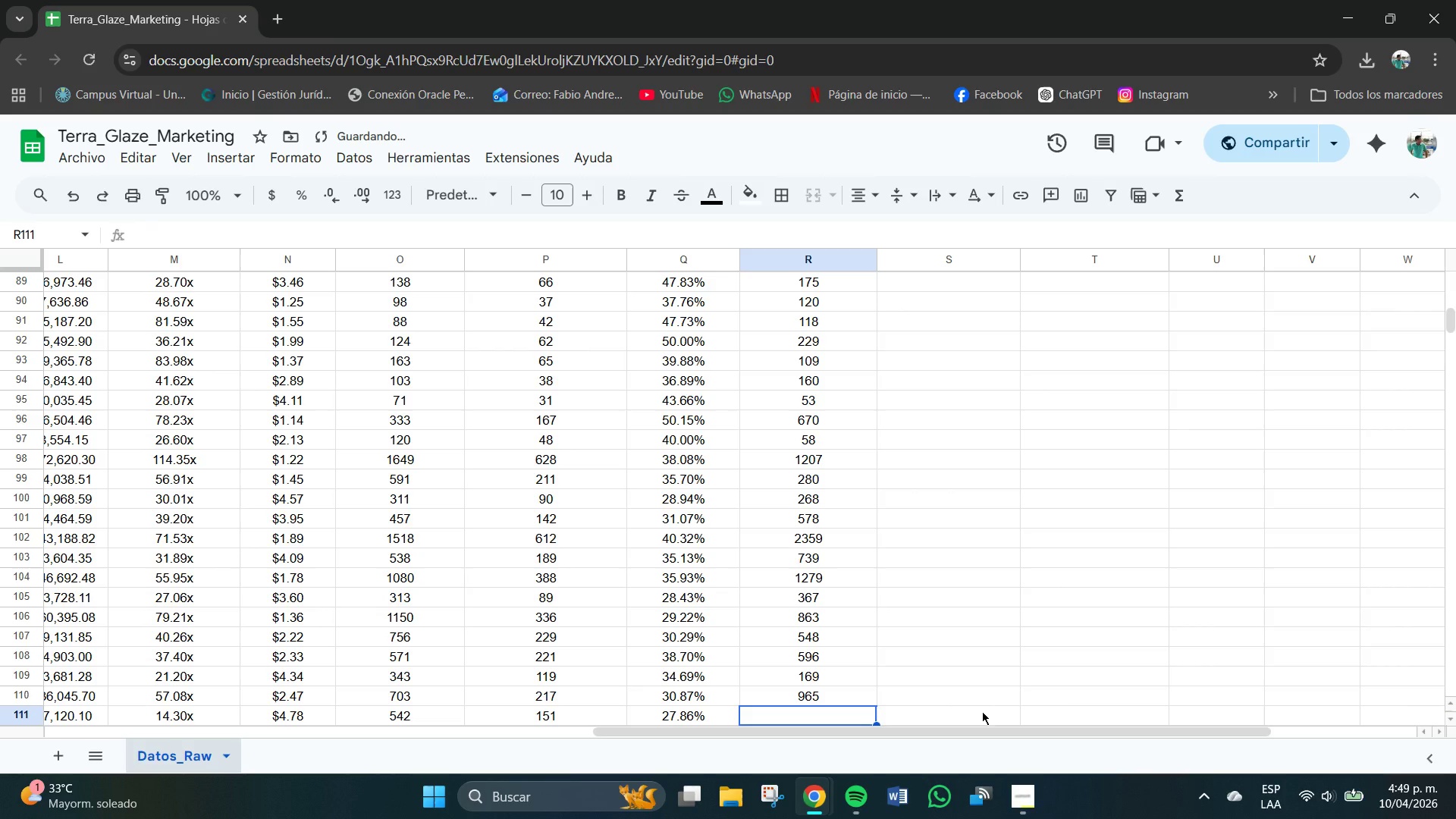 
key(Numpad1)
 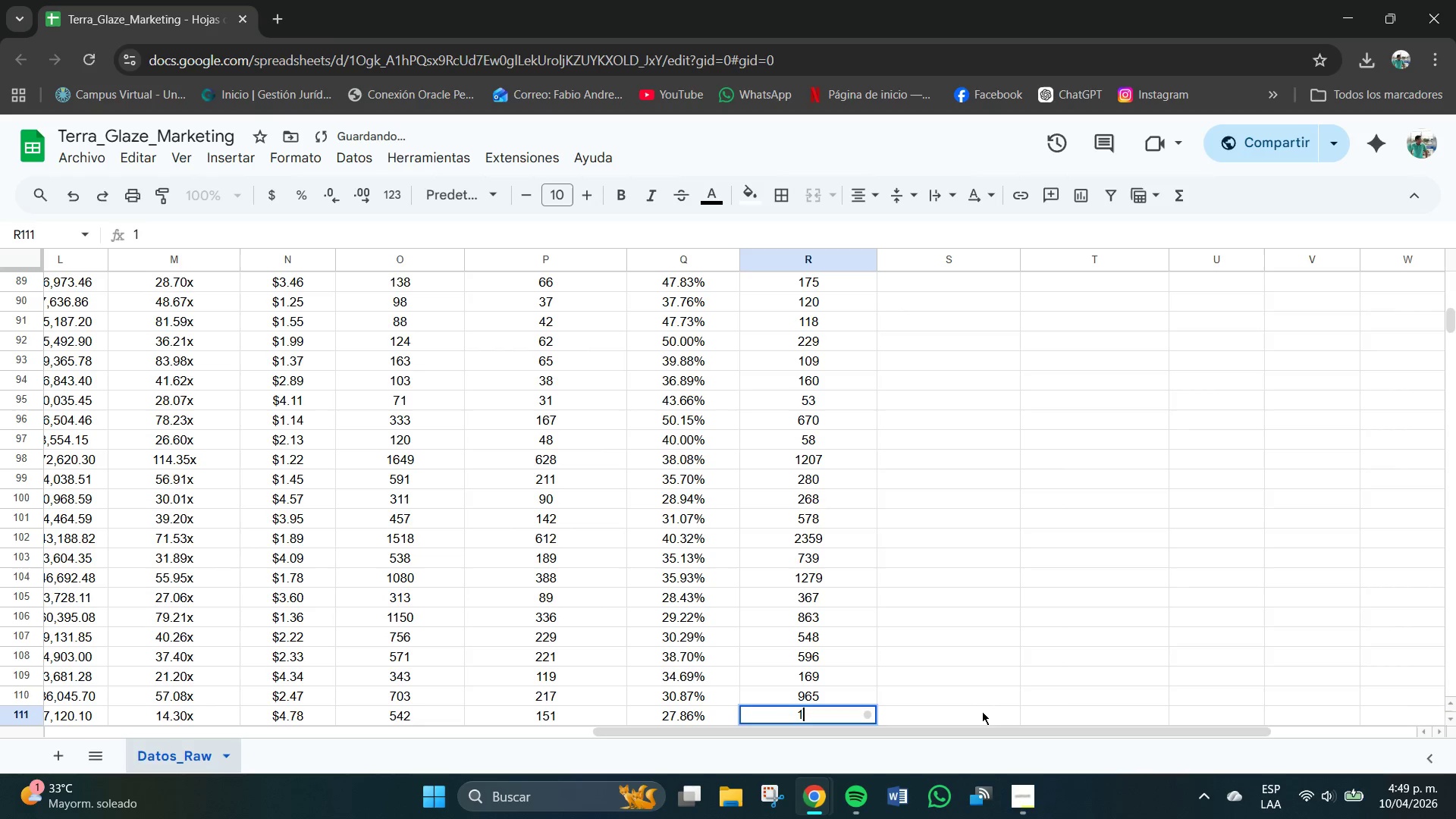 
key(Numpad8)
 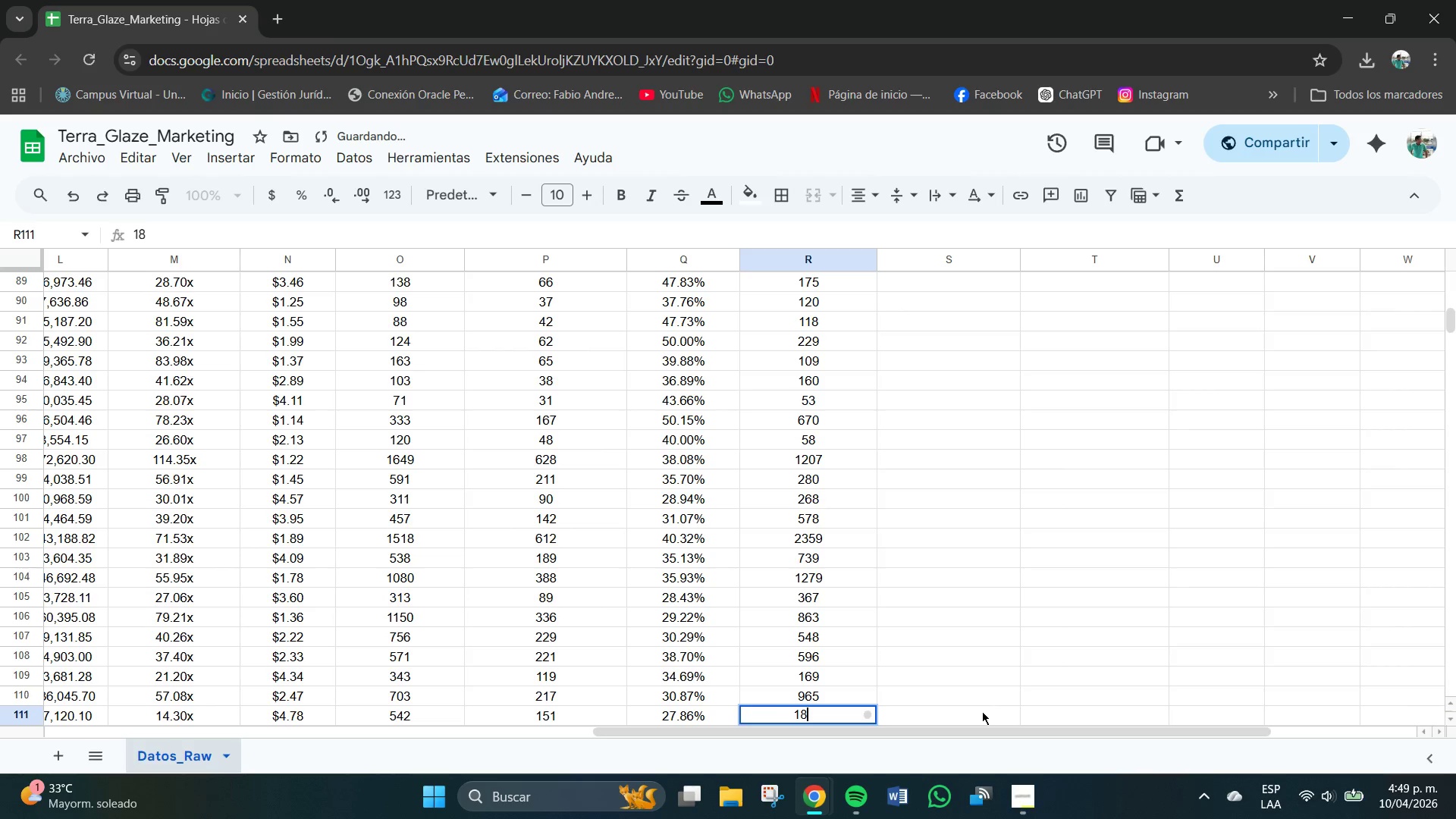 
key(Numpad9)
 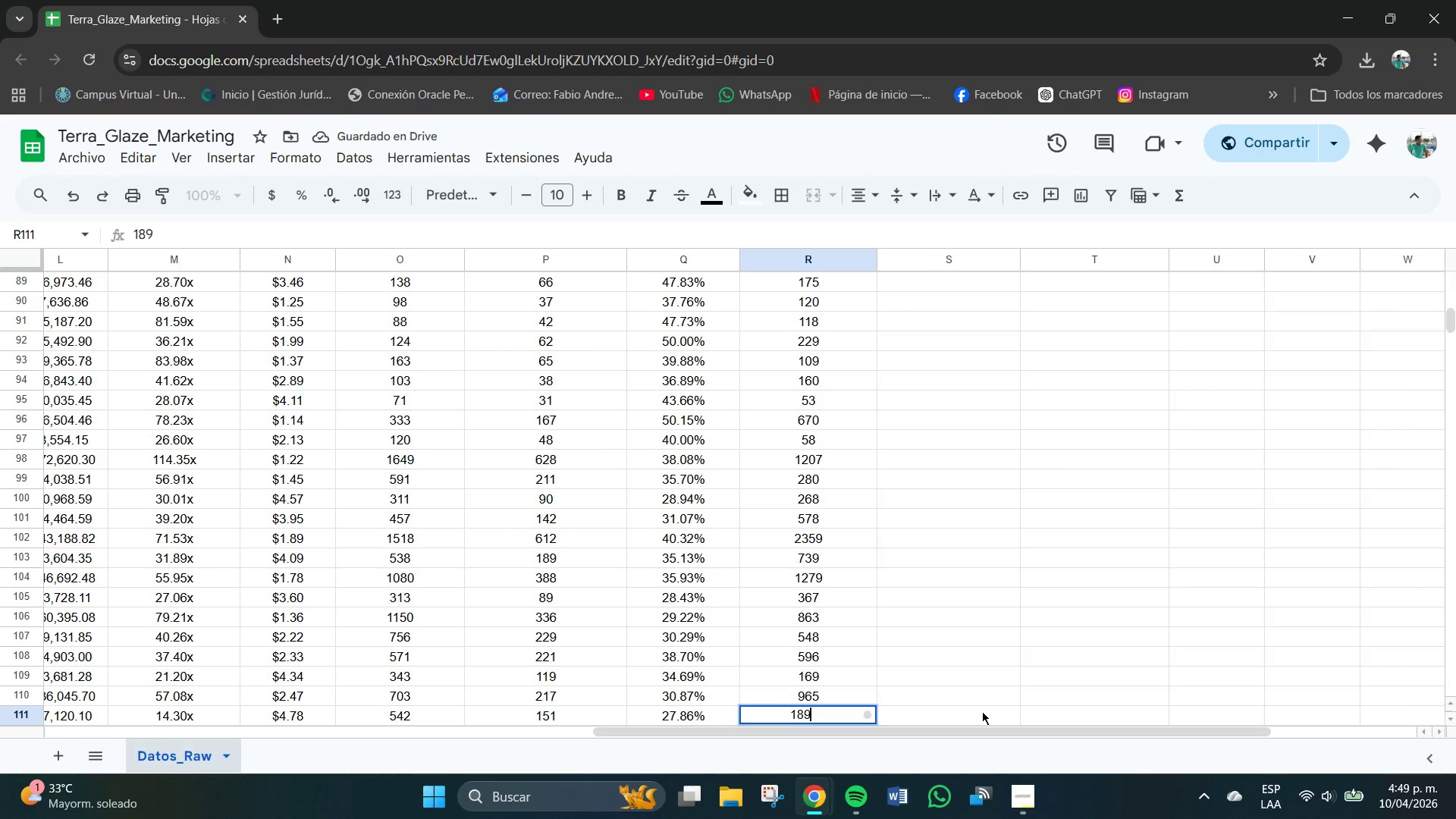 
key(NumpadEnter)
 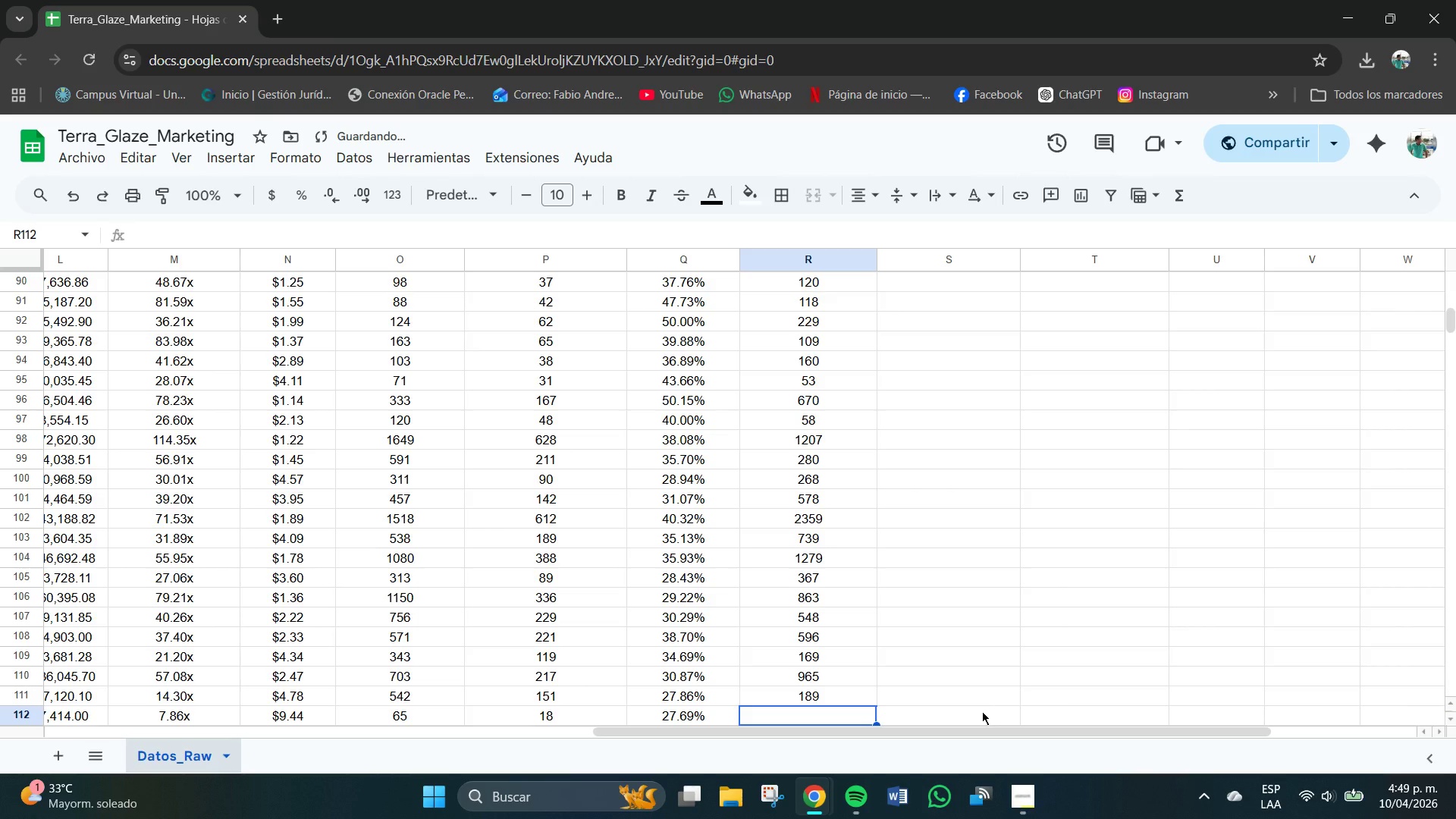 
key(Numpad4)
 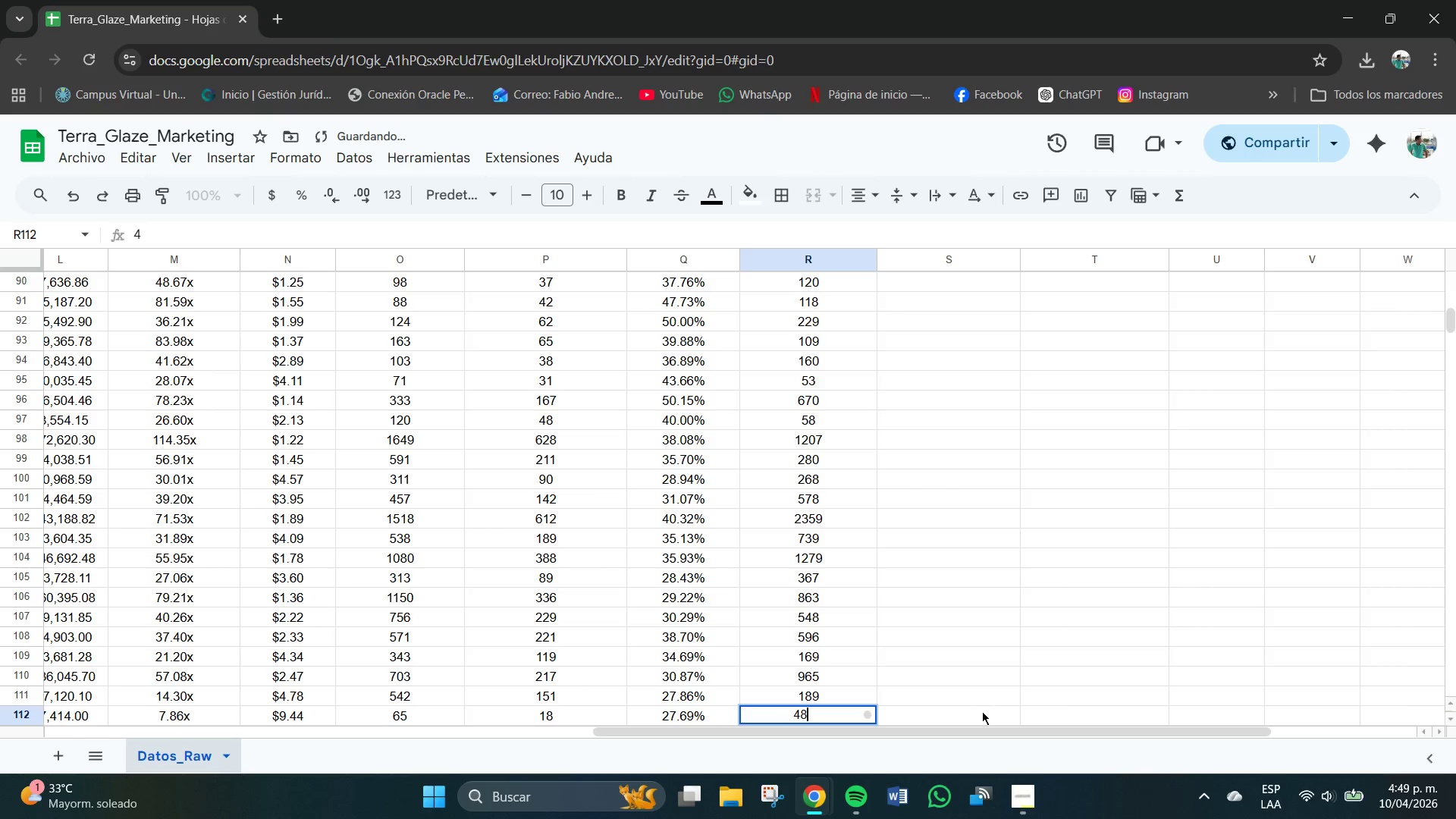 
key(Numpad8)
 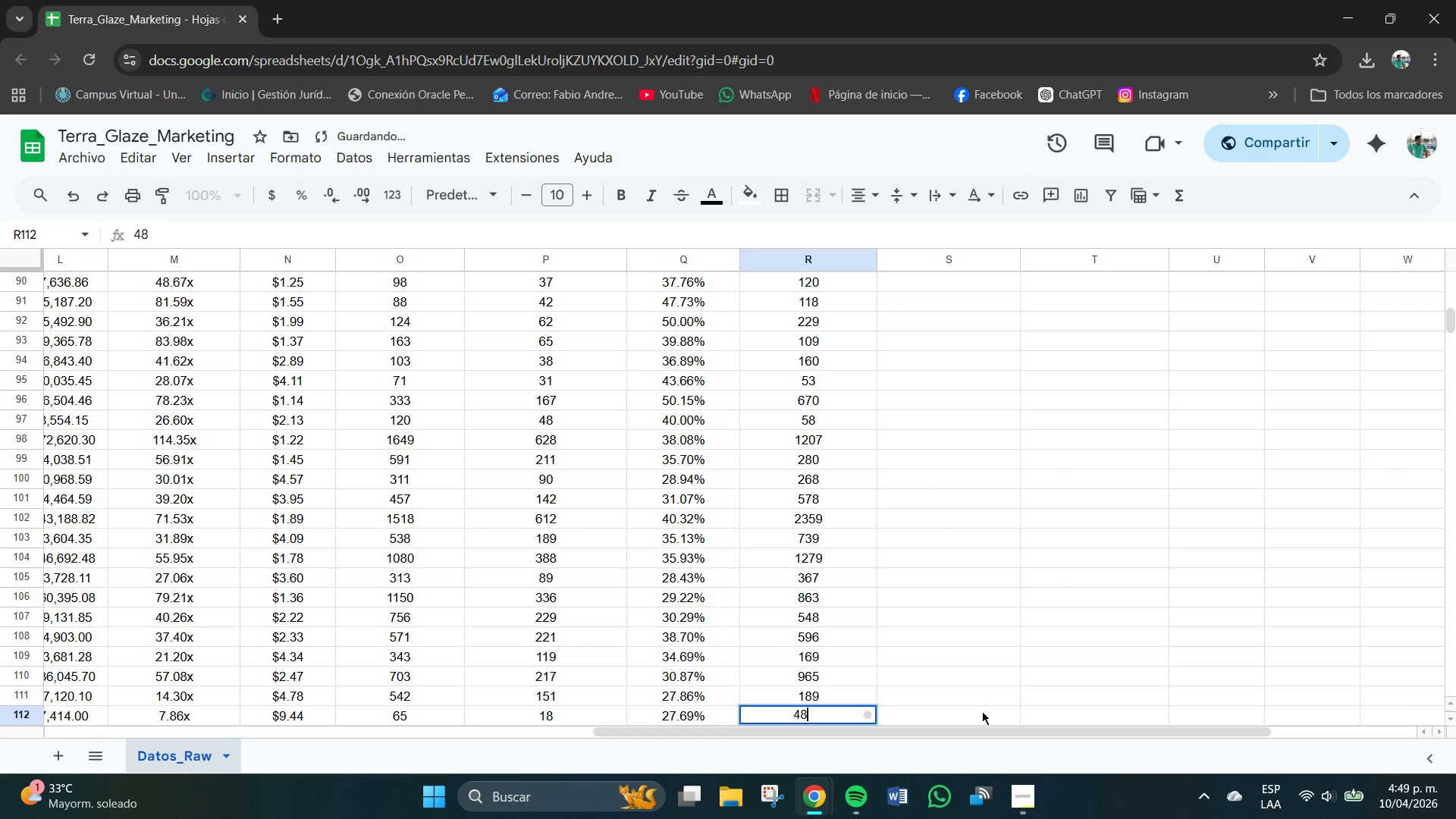 
key(NumpadEnter)
 